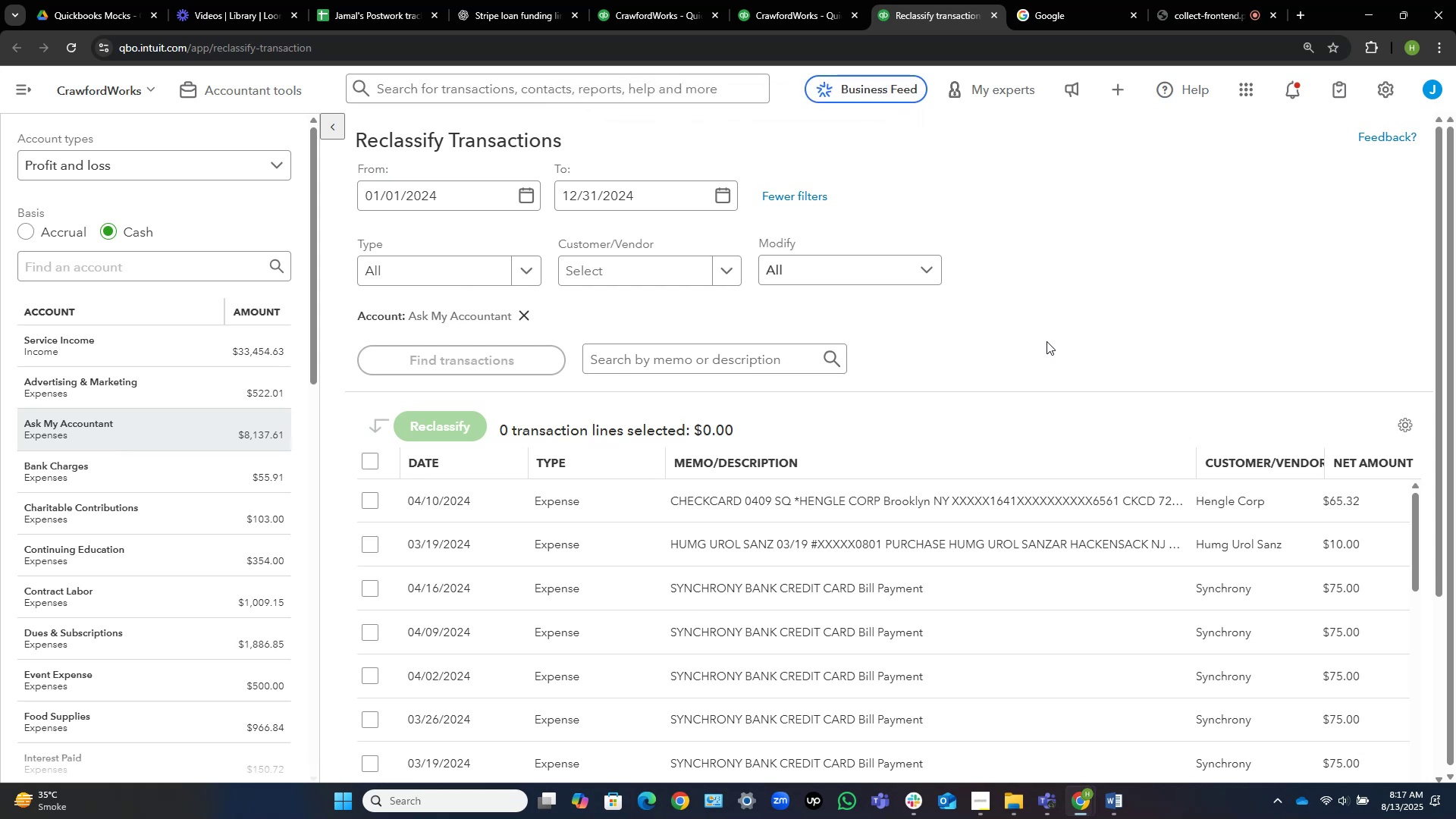 
wait(17.62)
 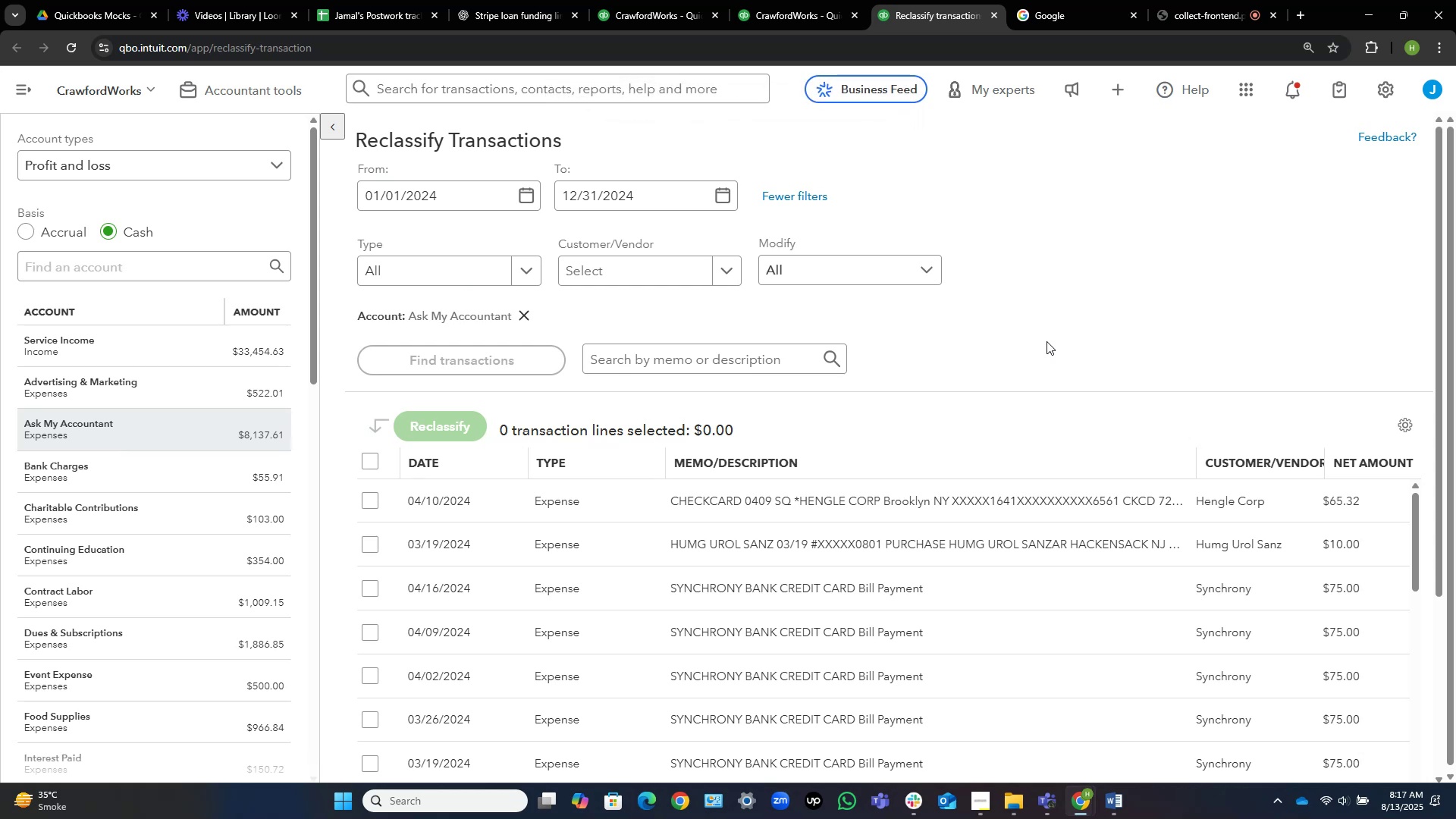 
scroll: coordinate [1093, 377], scroll_direction: down, amount: 2.0
 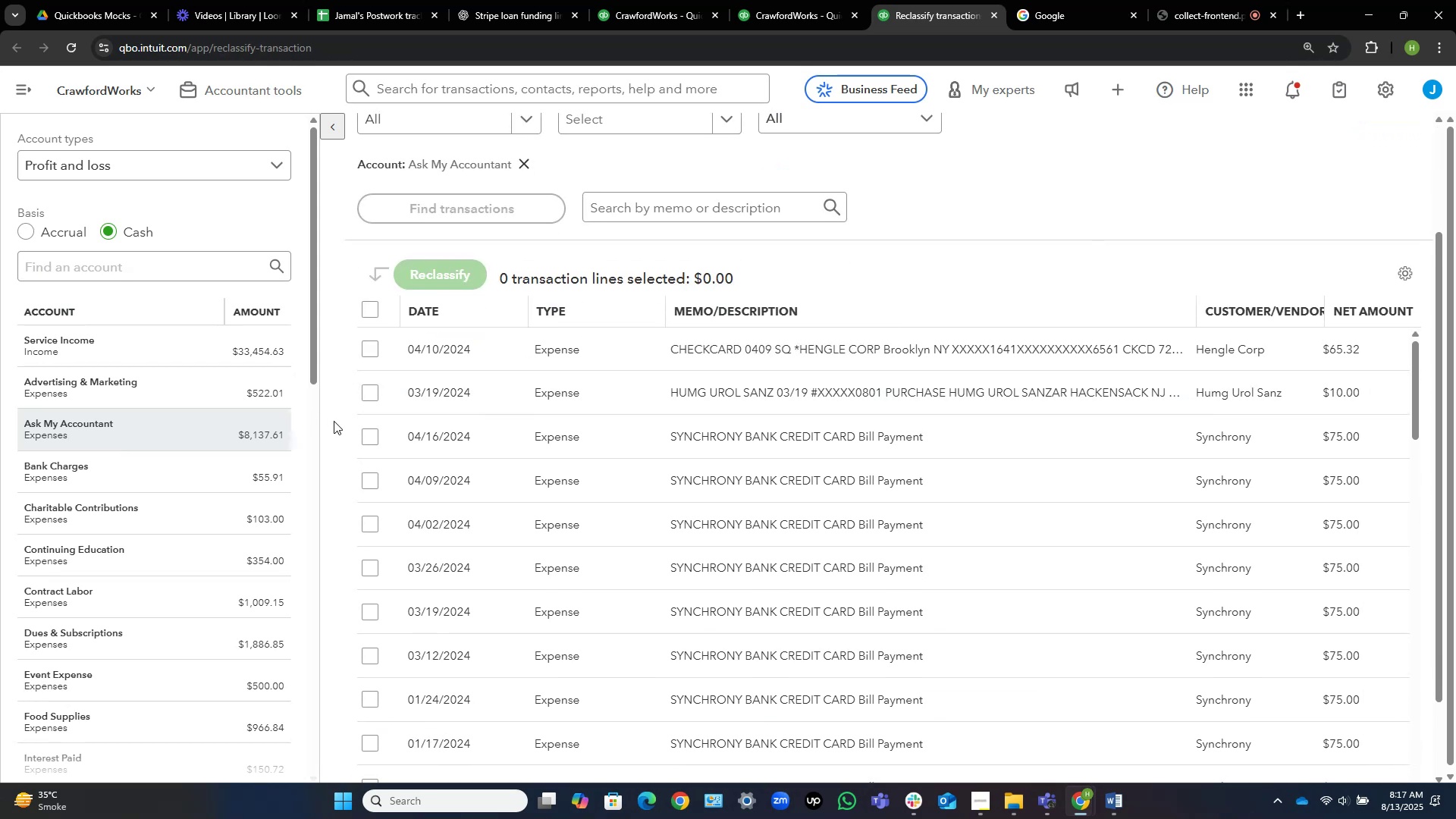 
left_click([372, 434])
 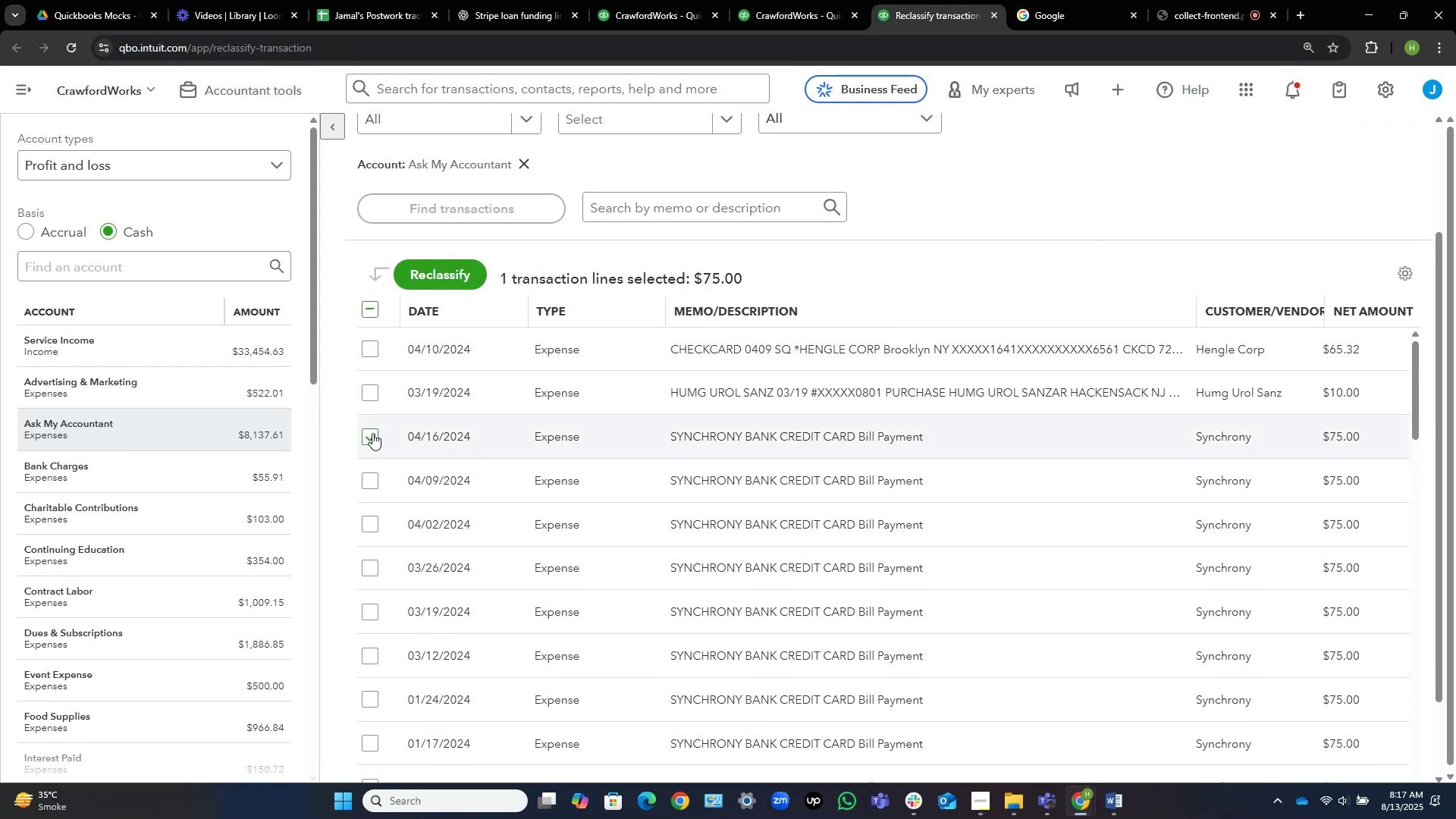 
scroll: coordinate [545, 468], scroll_direction: down, amount: 5.0
 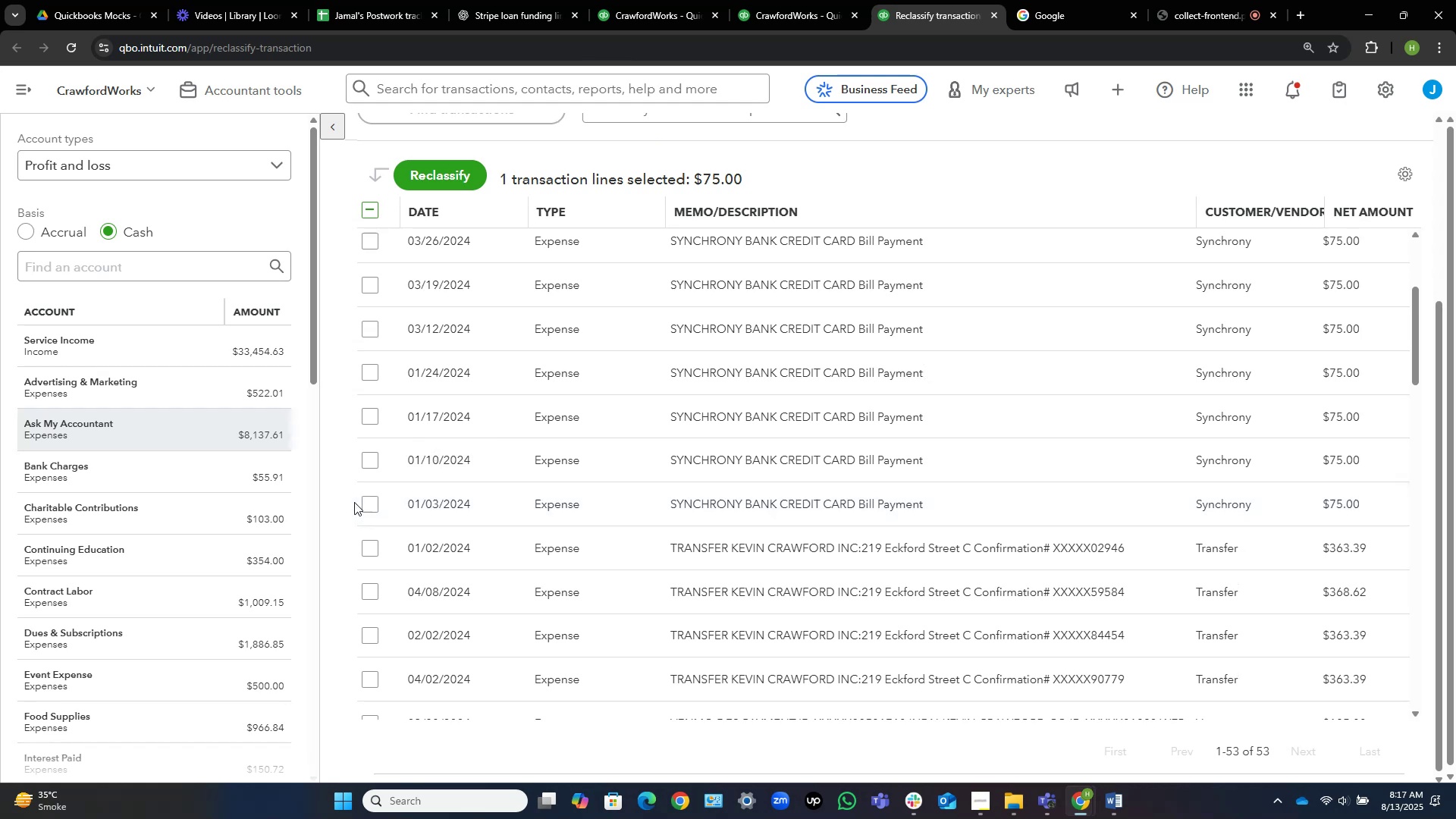 
left_click([366, 500])
 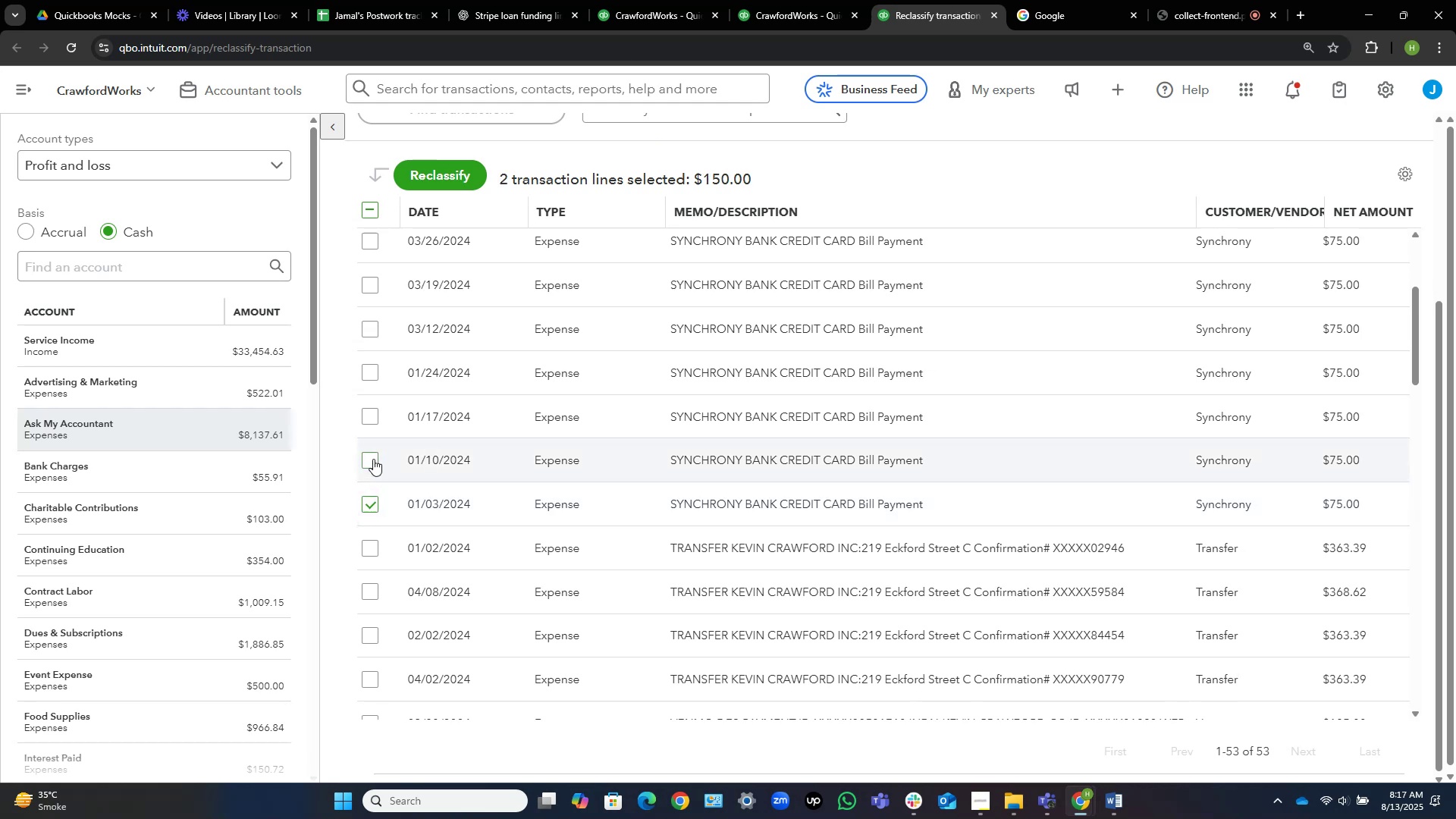 
left_click([373, 459])
 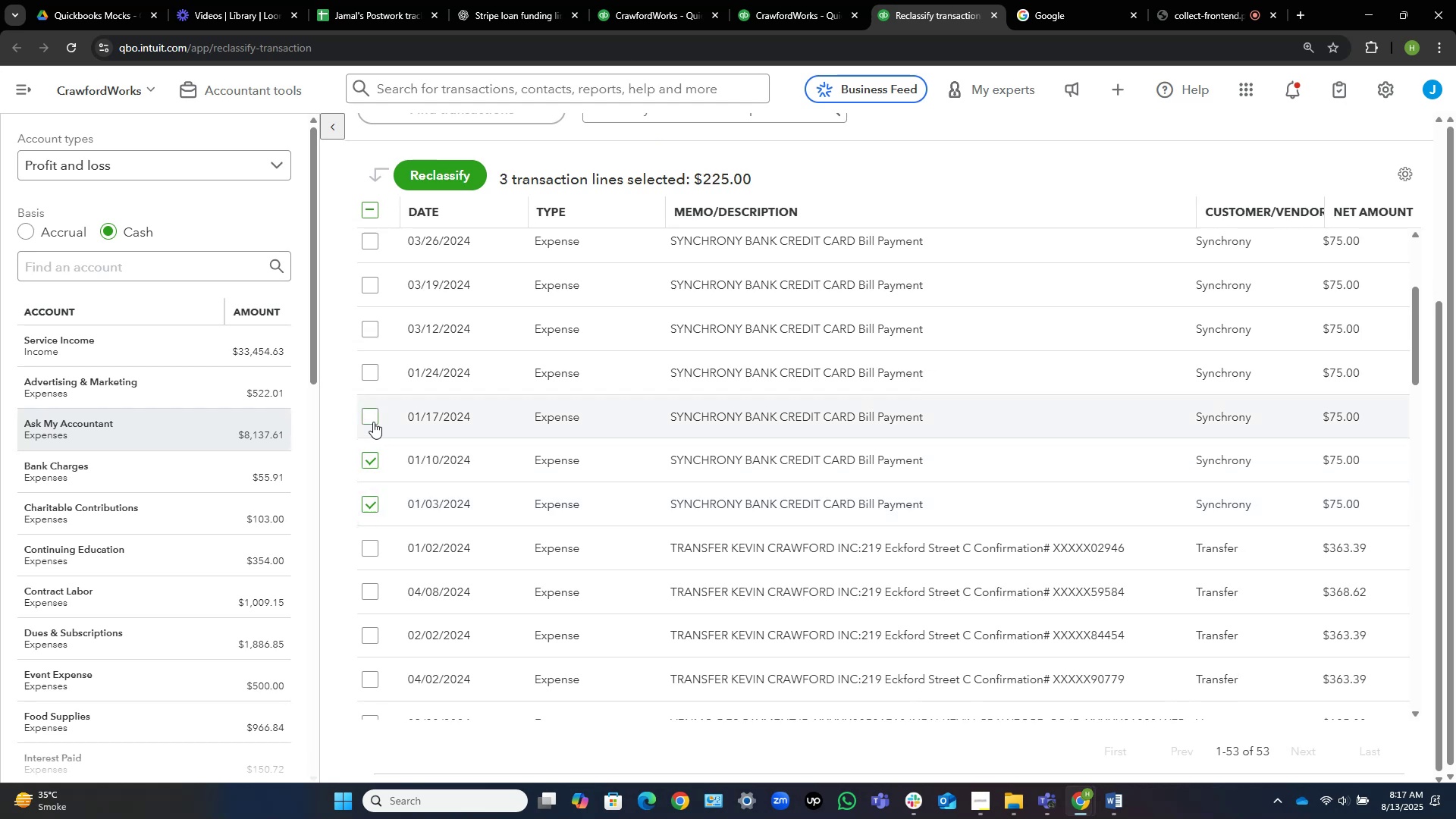 
left_click([372, 421])
 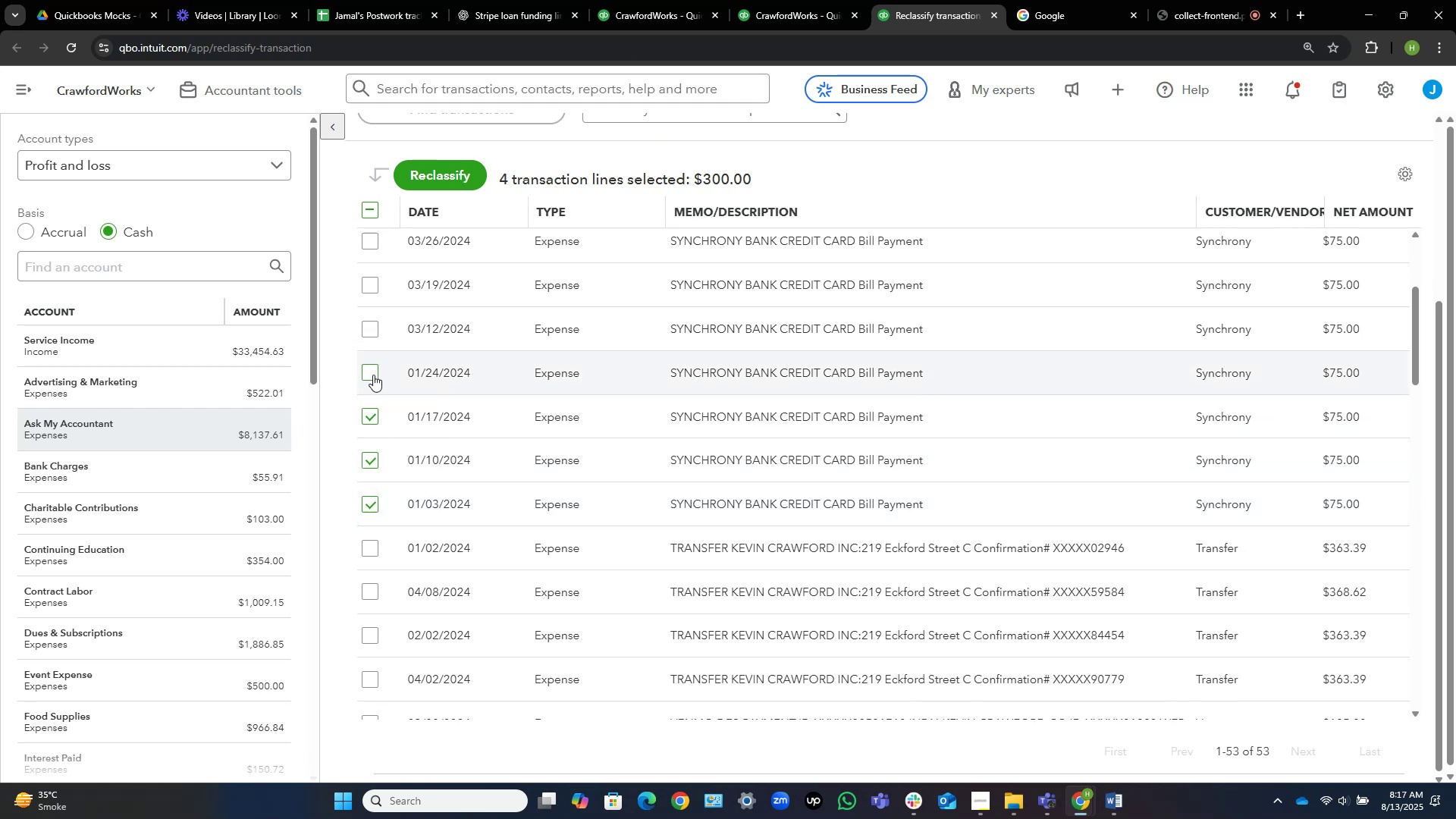 
left_click([374, 374])
 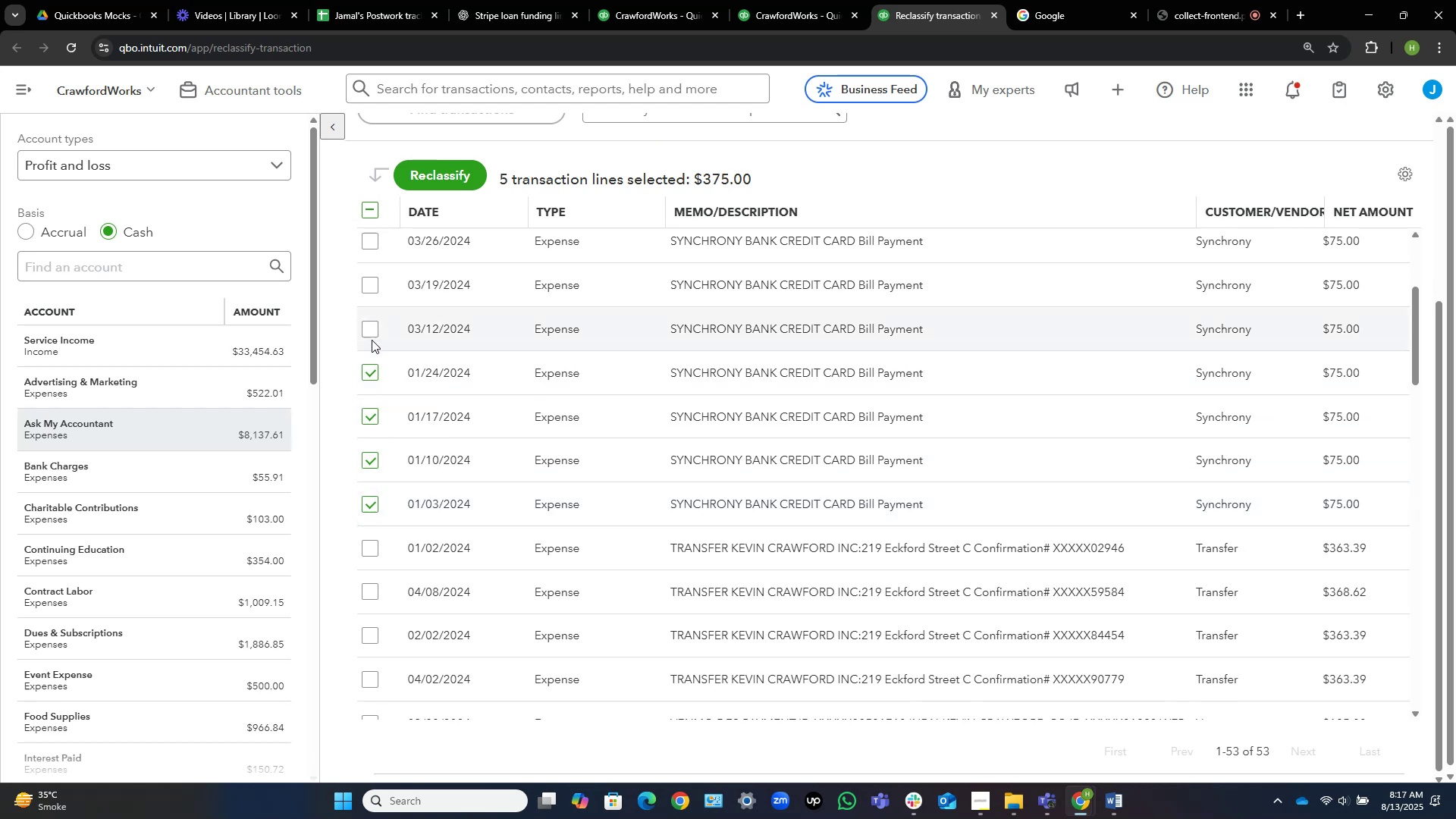 
left_click([372, 327])
 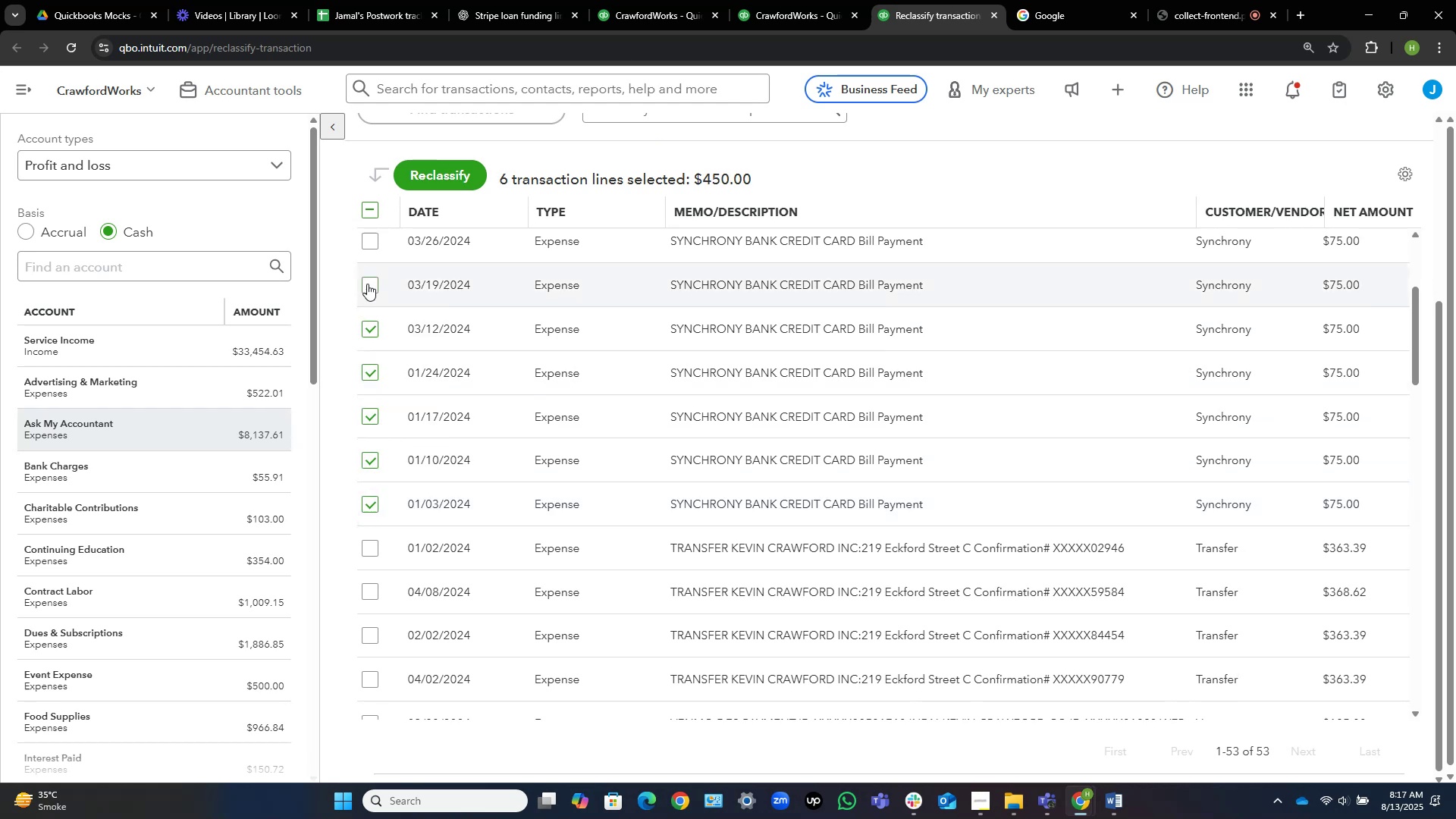 
double_click([367, 284])
 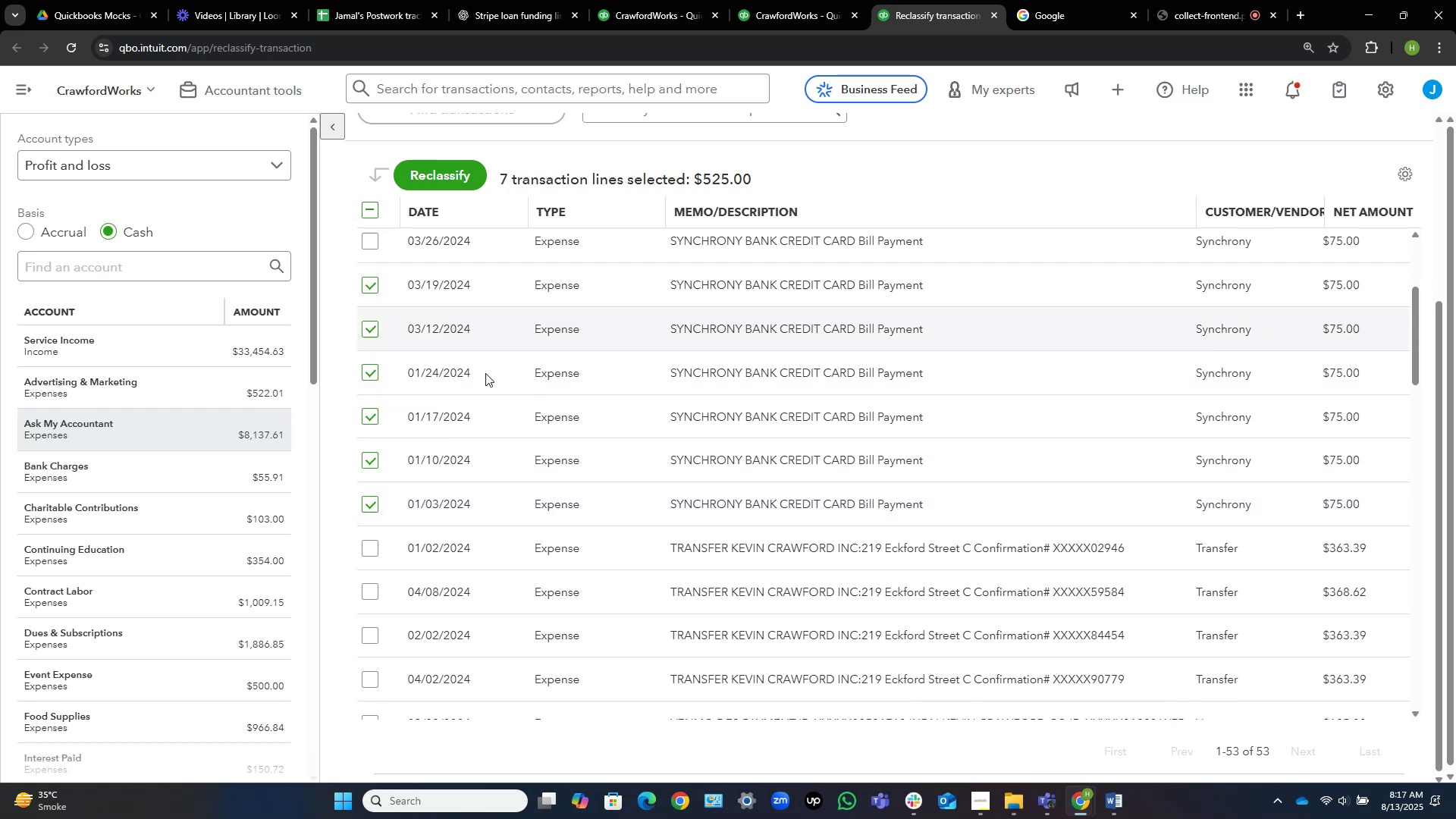 
scroll: coordinate [527, 440], scroll_direction: up, amount: 2.0
 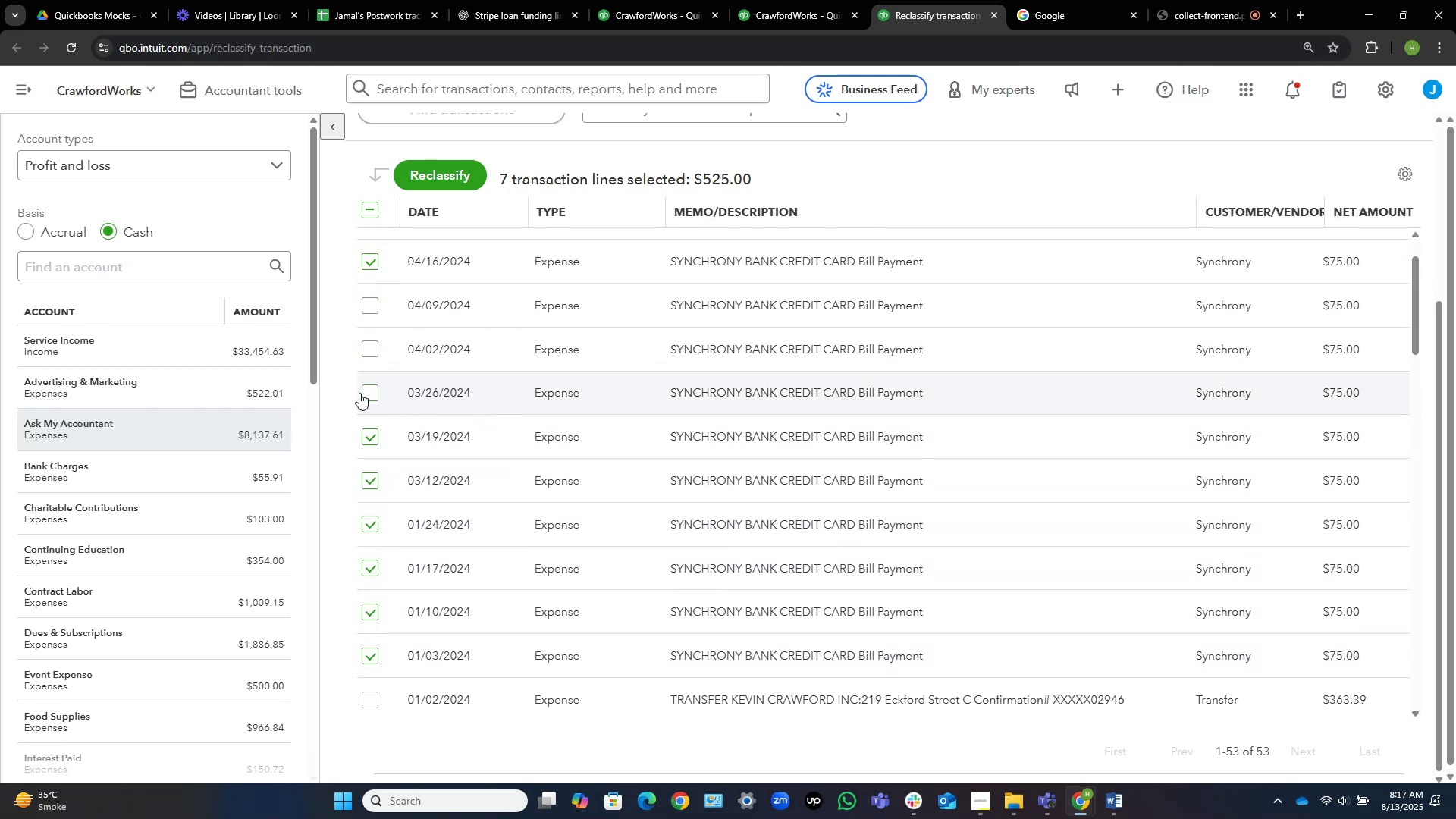 
left_click([372, 390])
 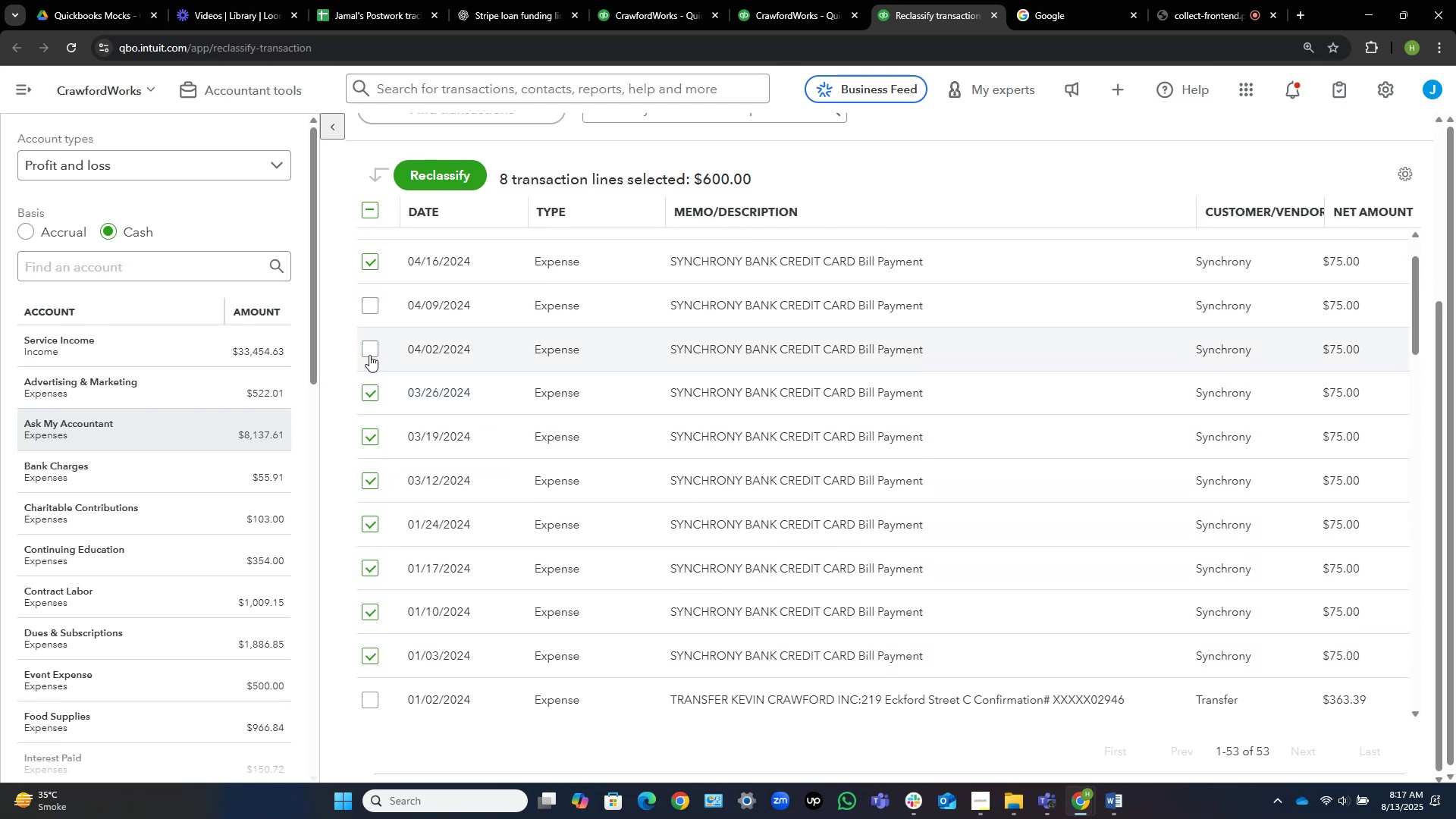 
left_click([371, 353])
 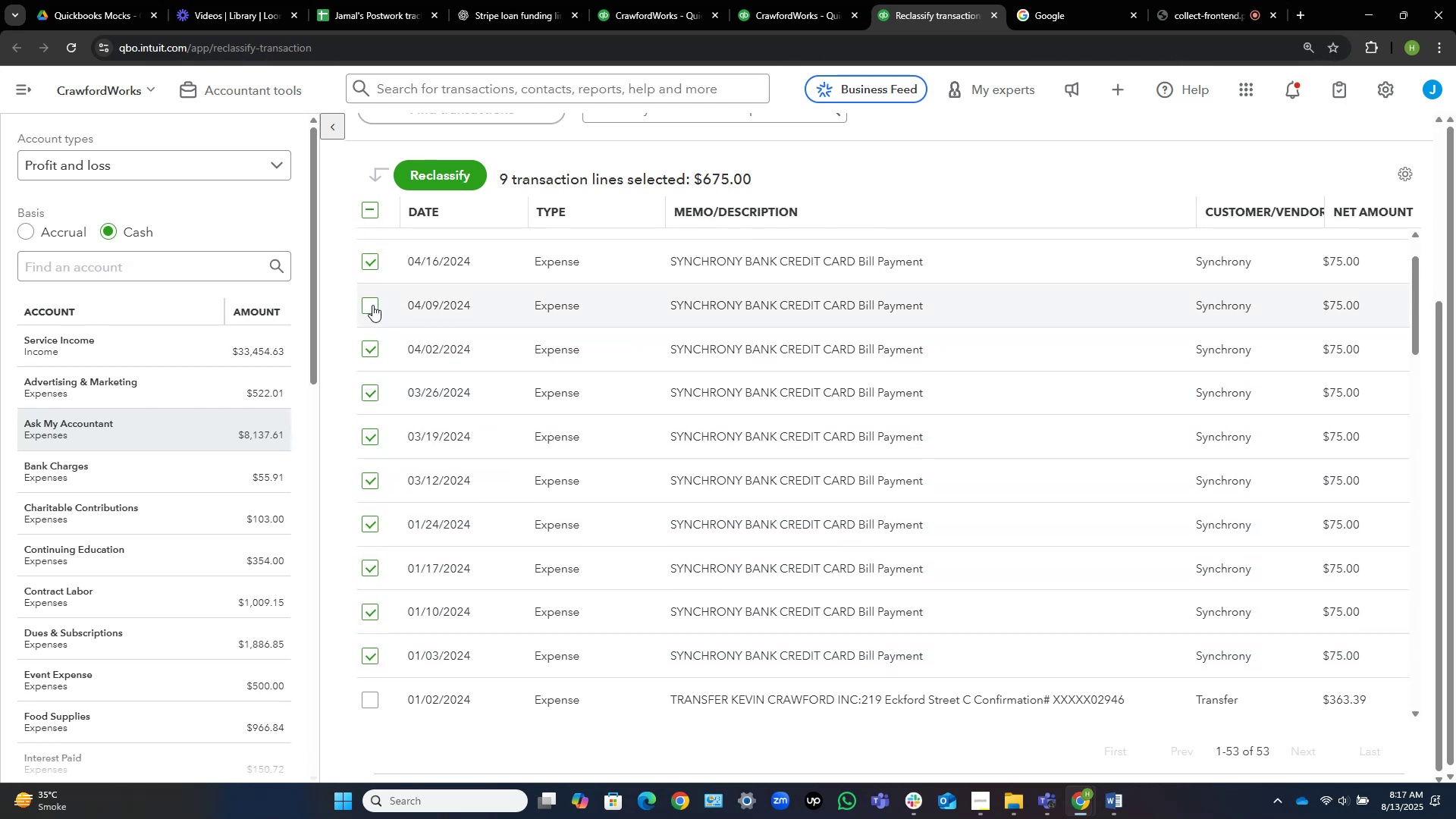 
left_click([372, 305])
 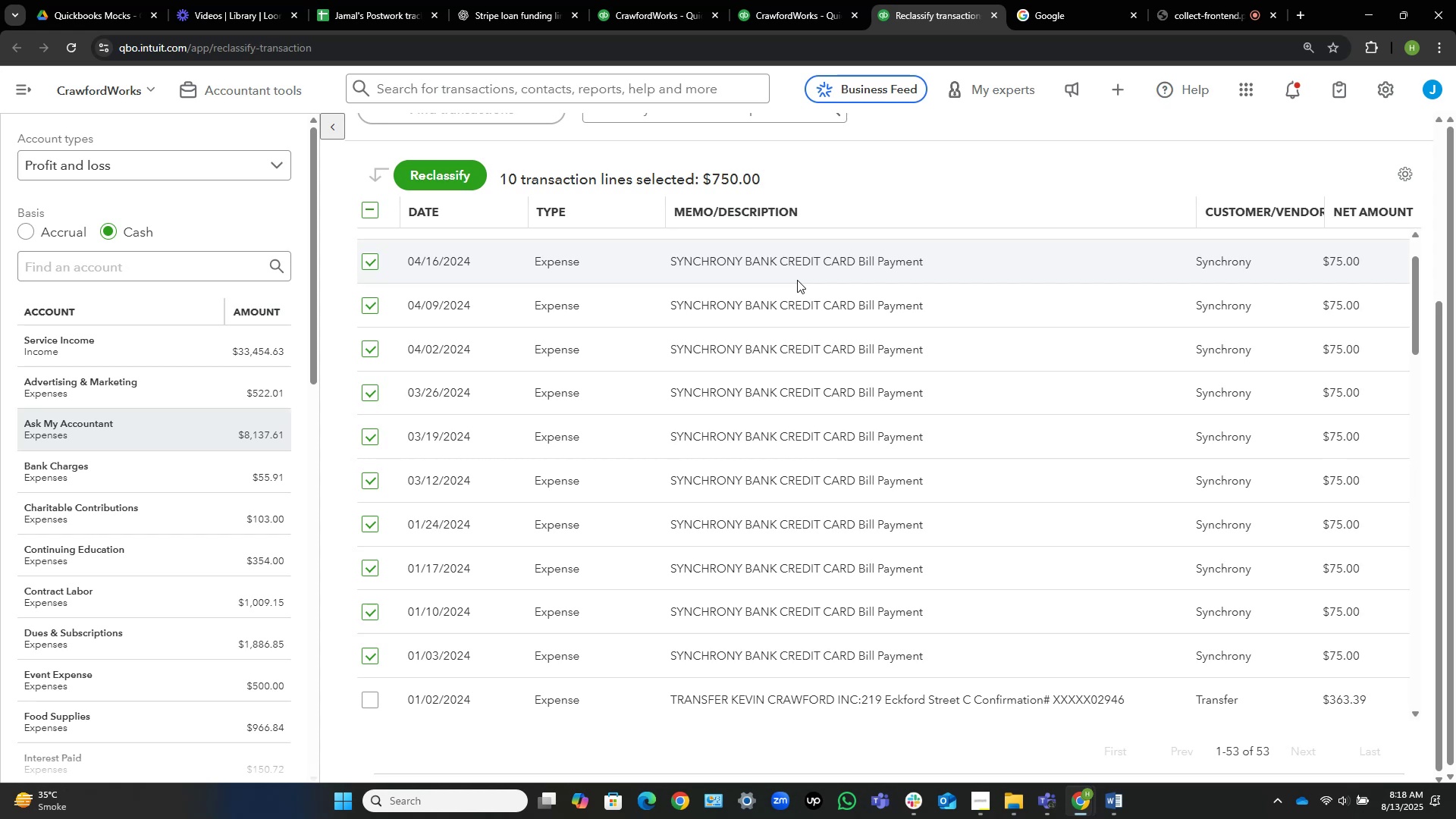 
wait(38.37)
 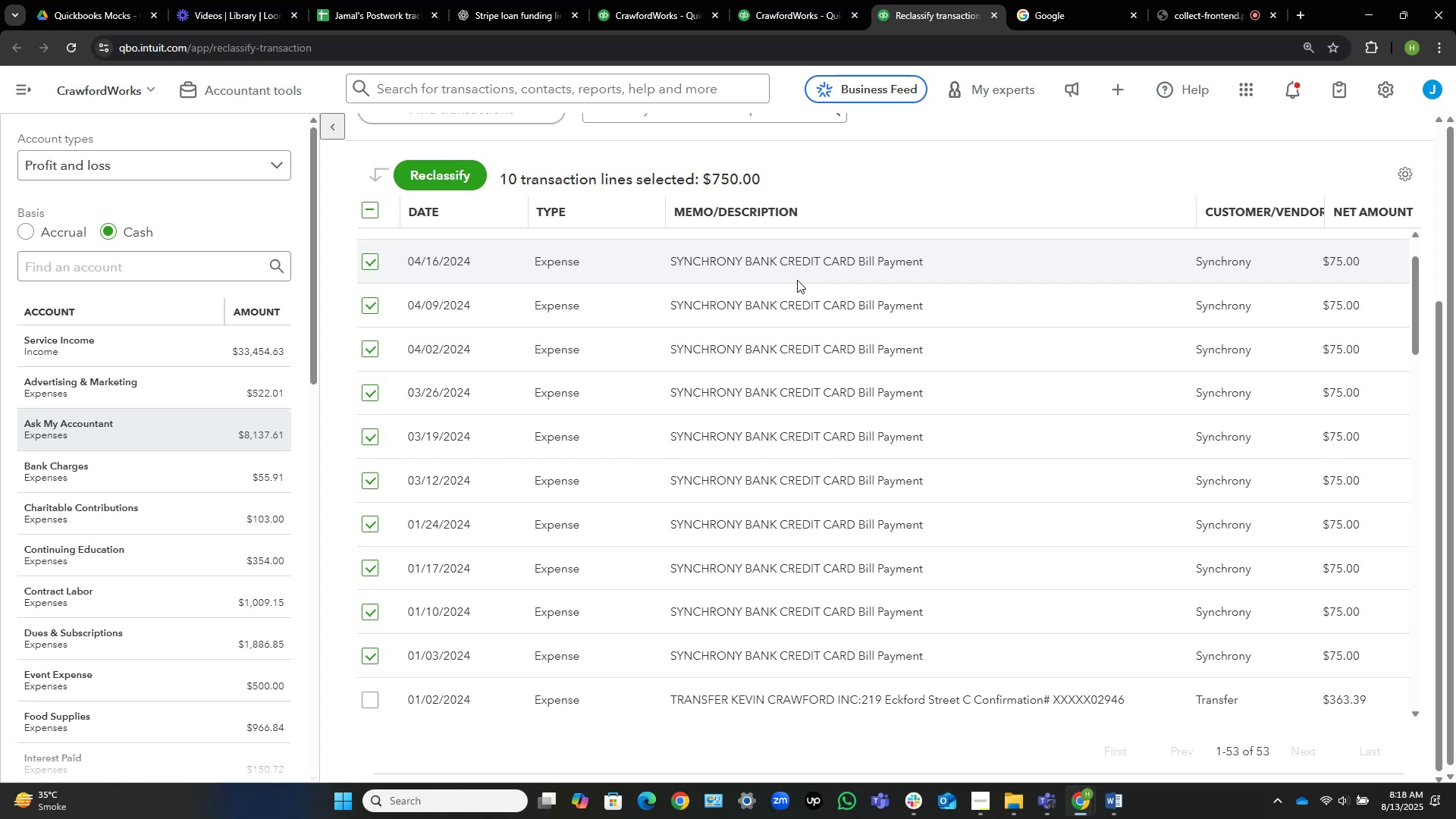 
left_click([462, 174])
 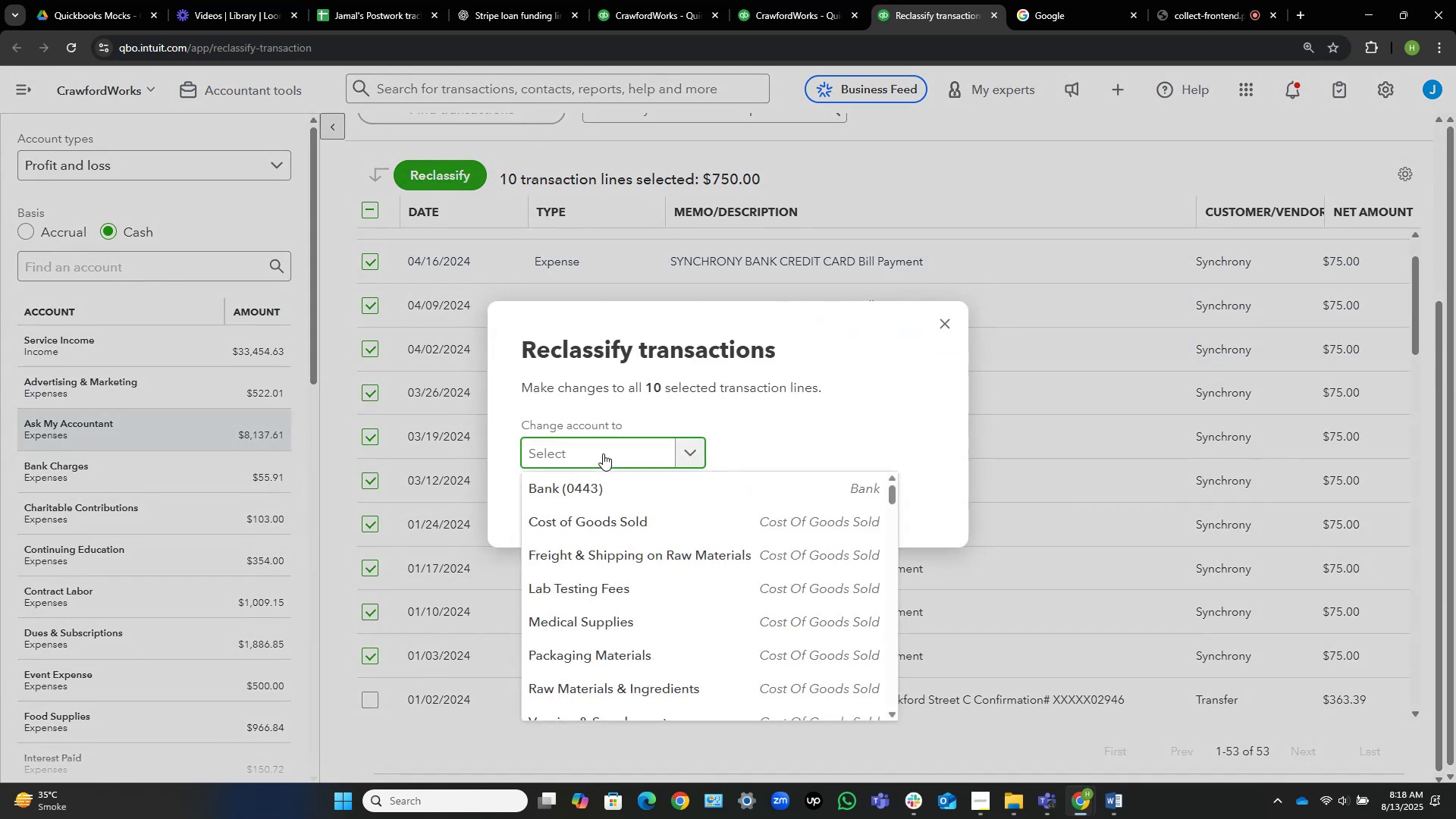 
type(owner)
 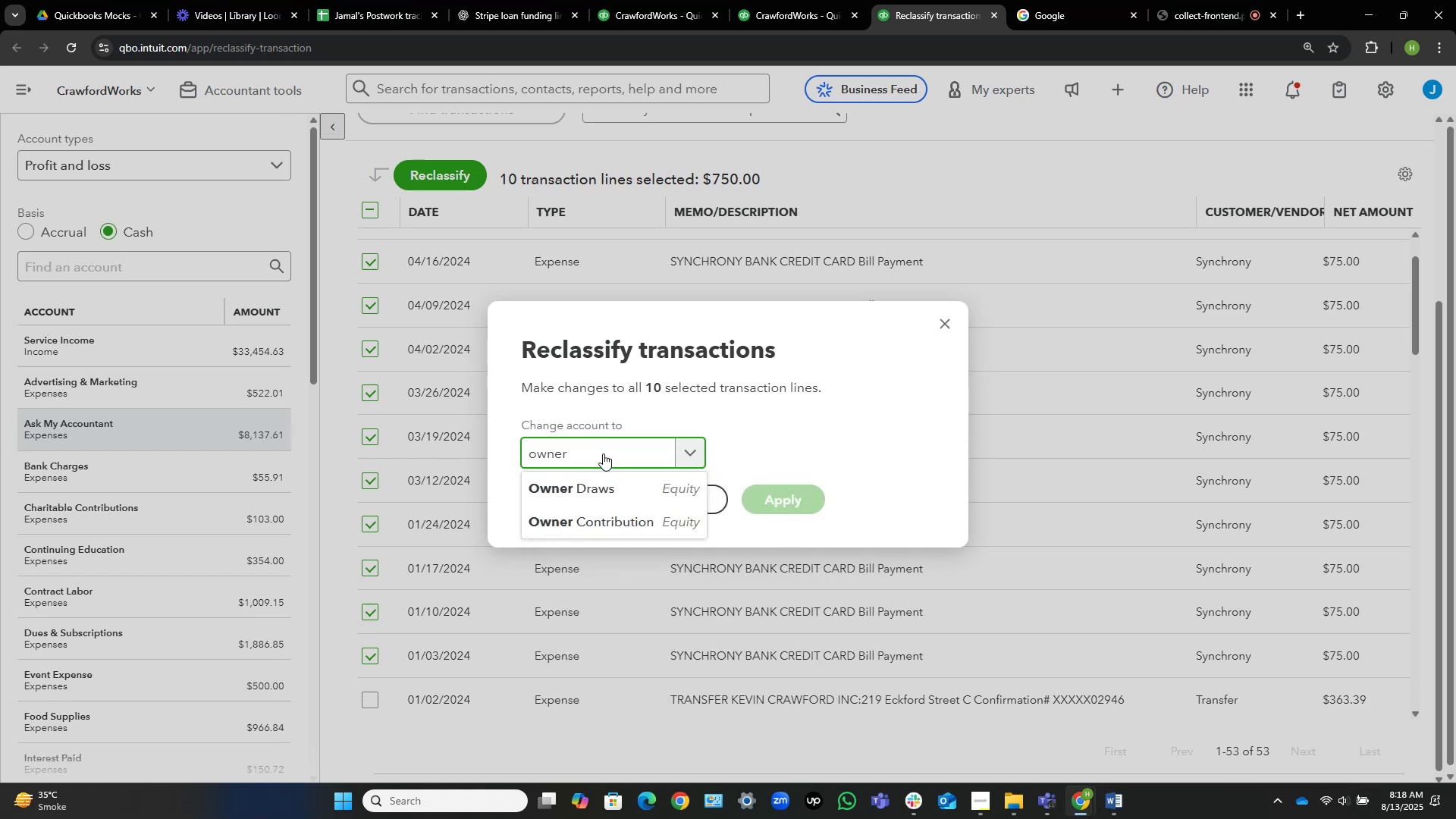 
key(ArrowDown)
 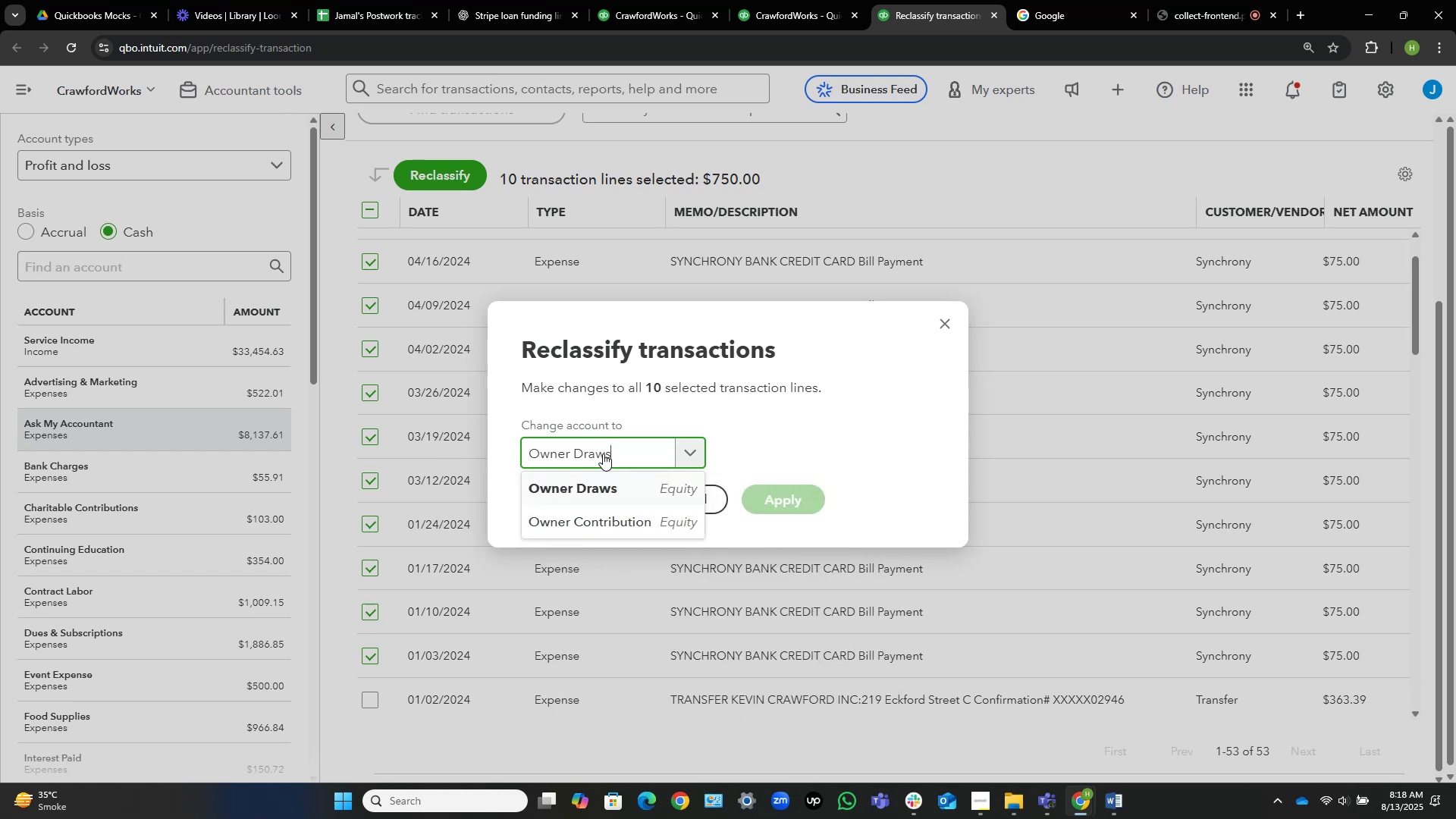 
key(ArrowDown)
 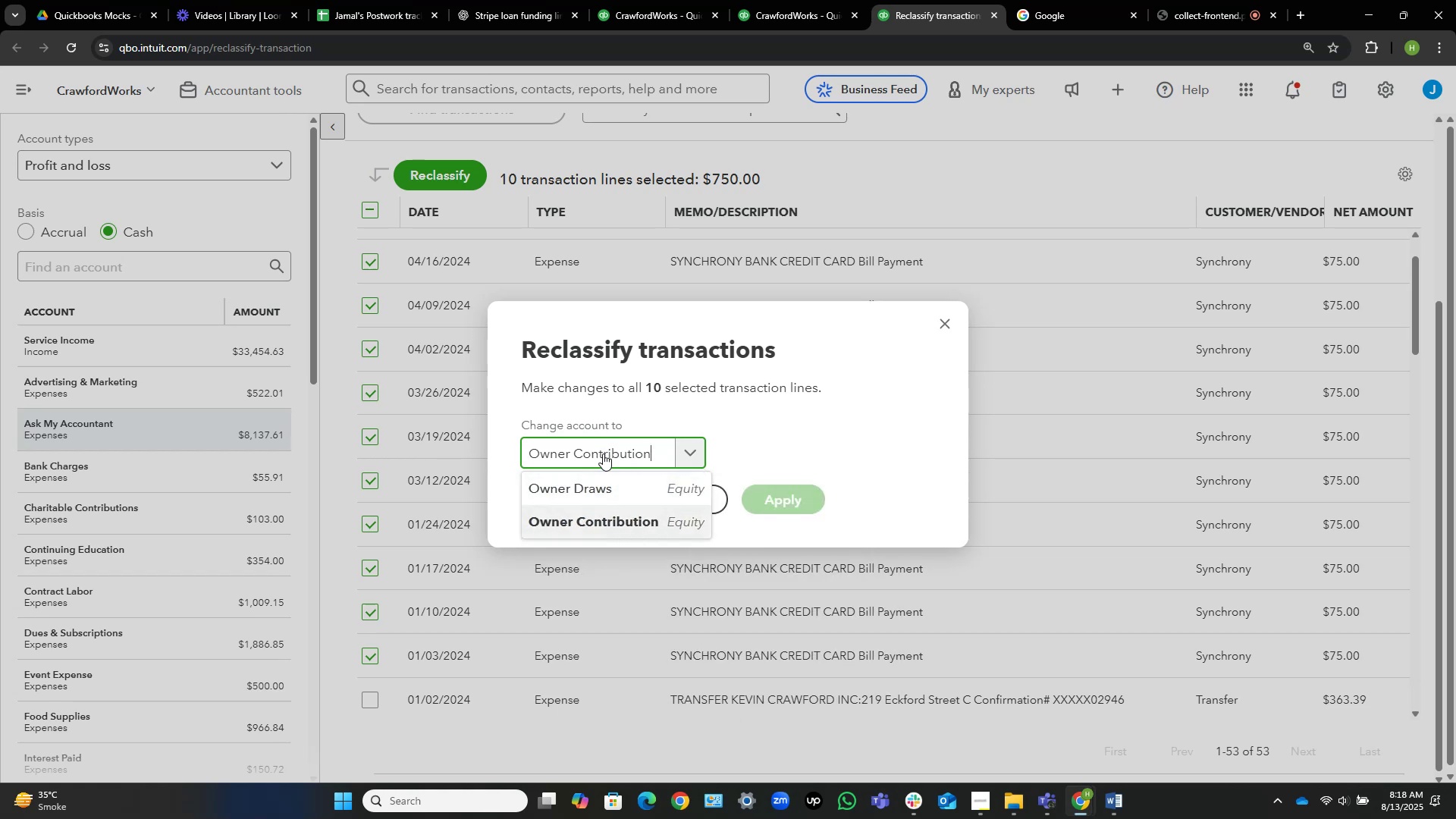 
key(ArrowUp)
 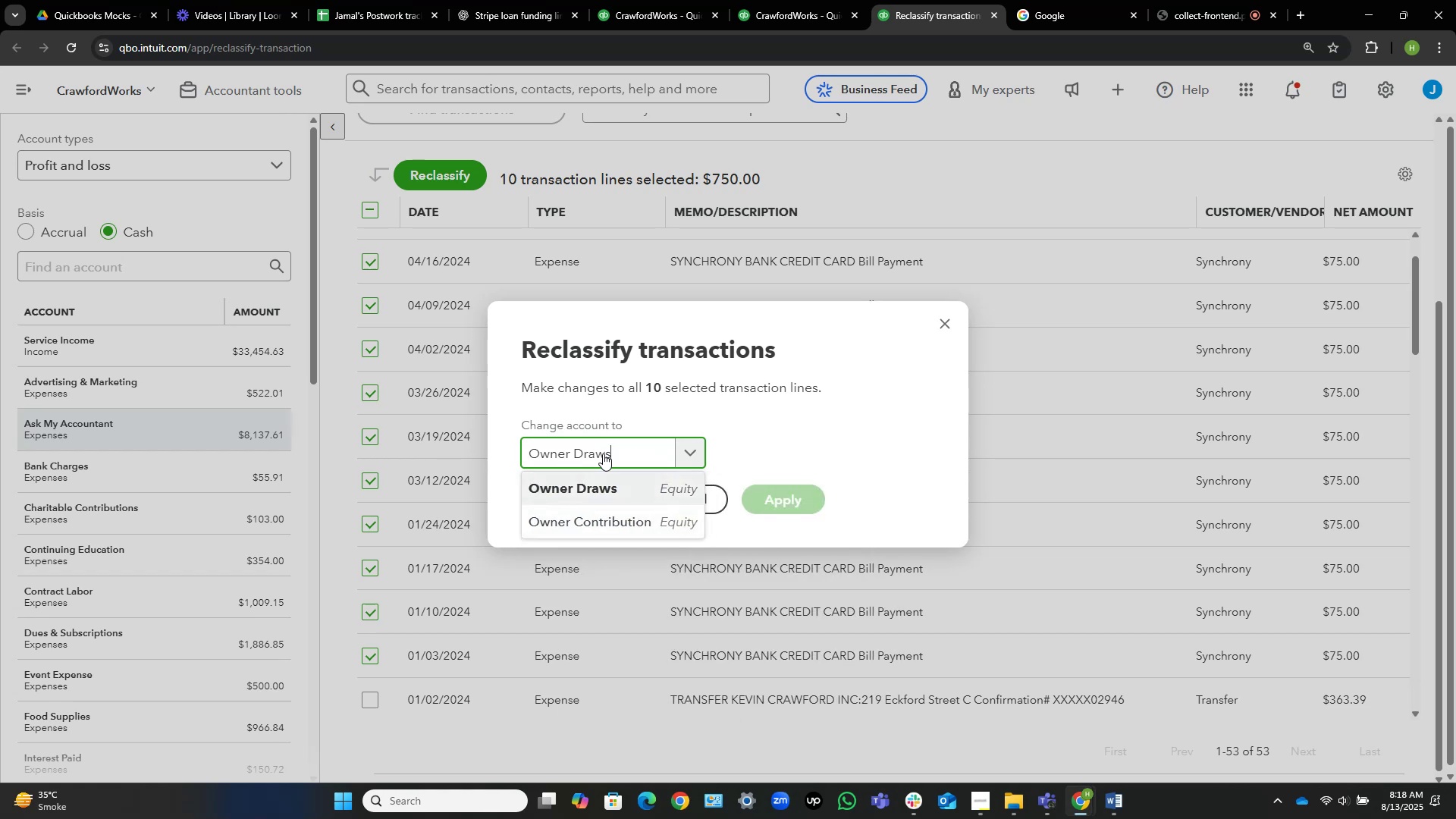 
key(NumpadEnter)
 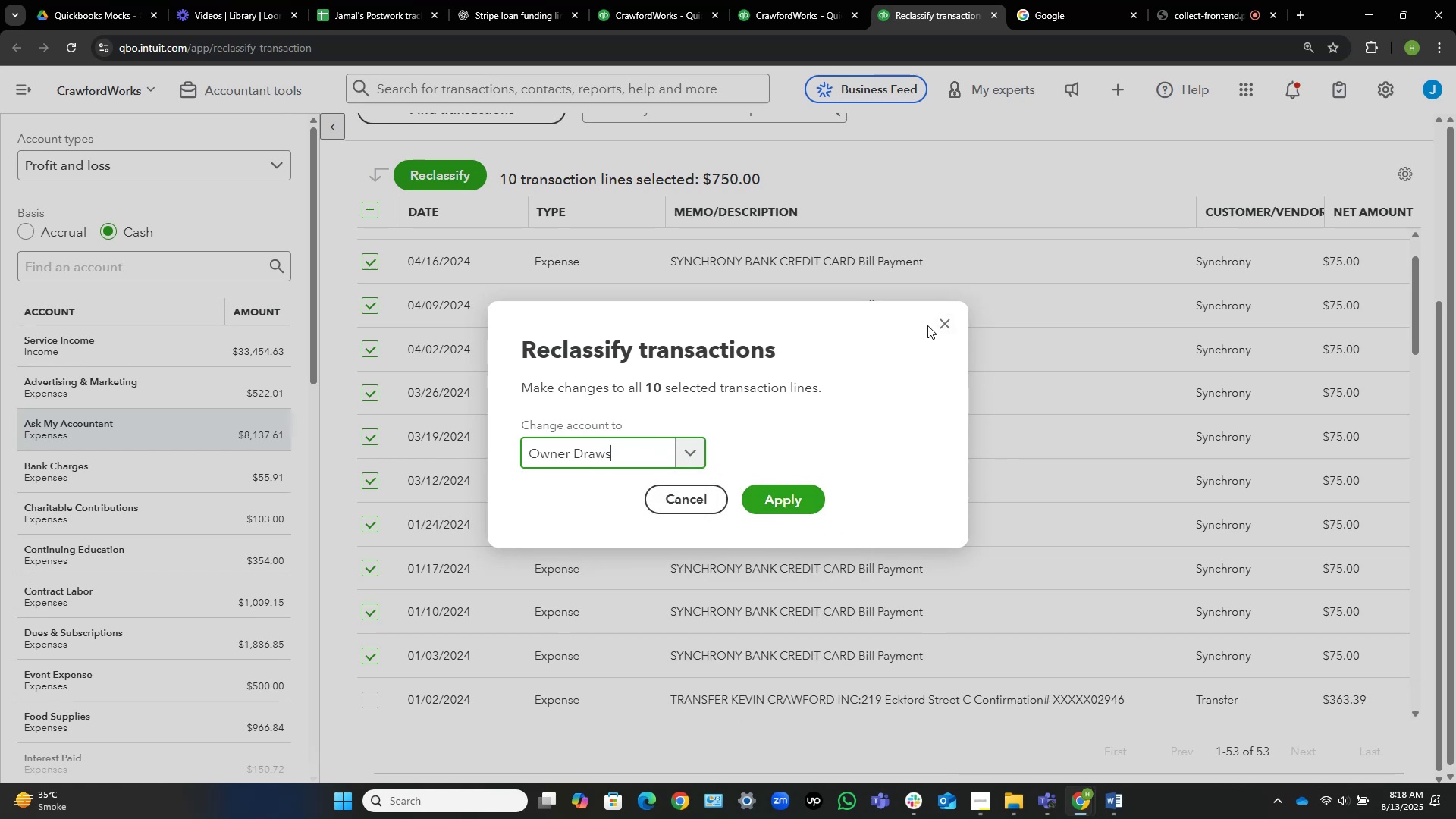 
wait(7.05)
 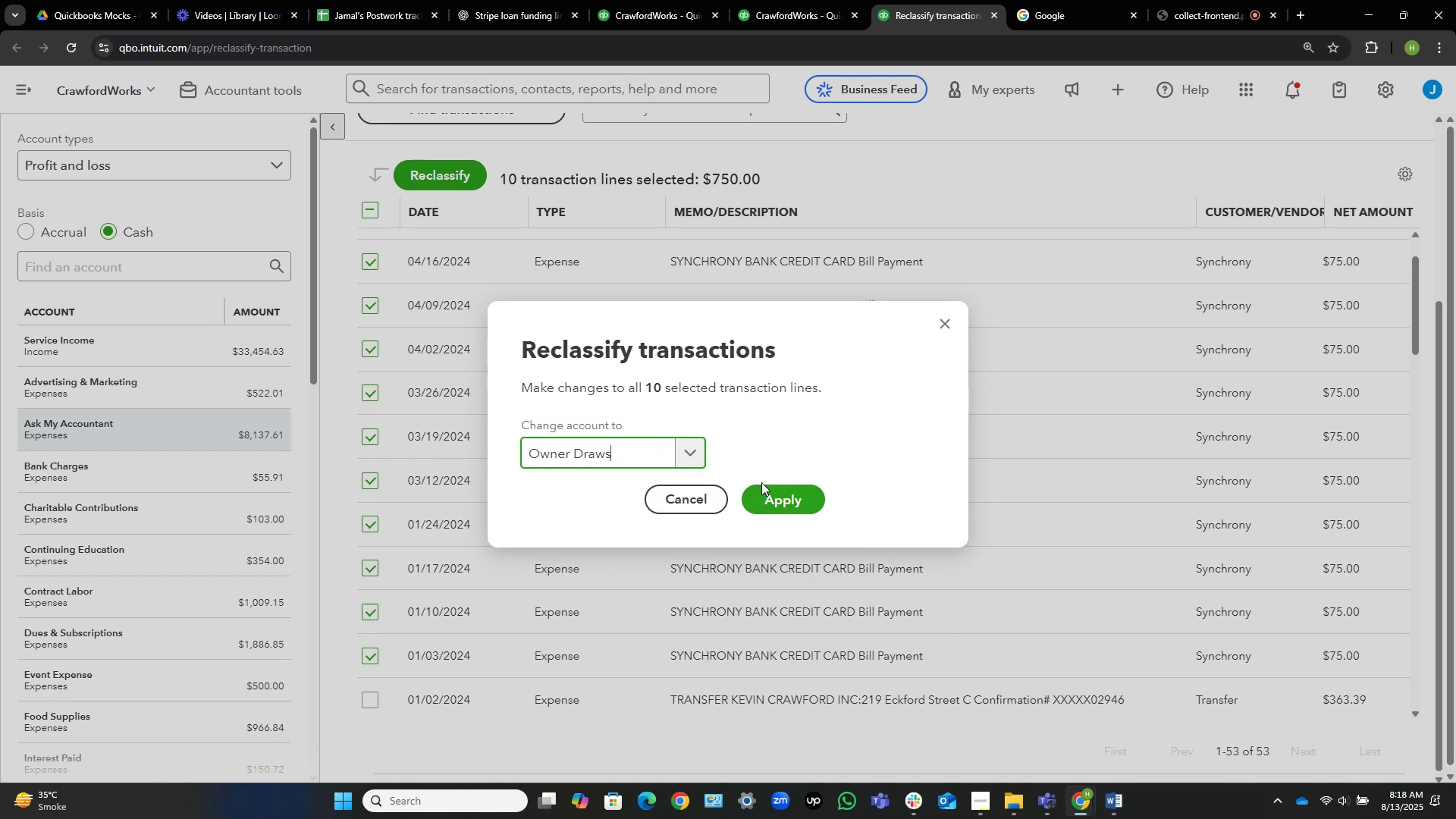 
left_click([936, 322])
 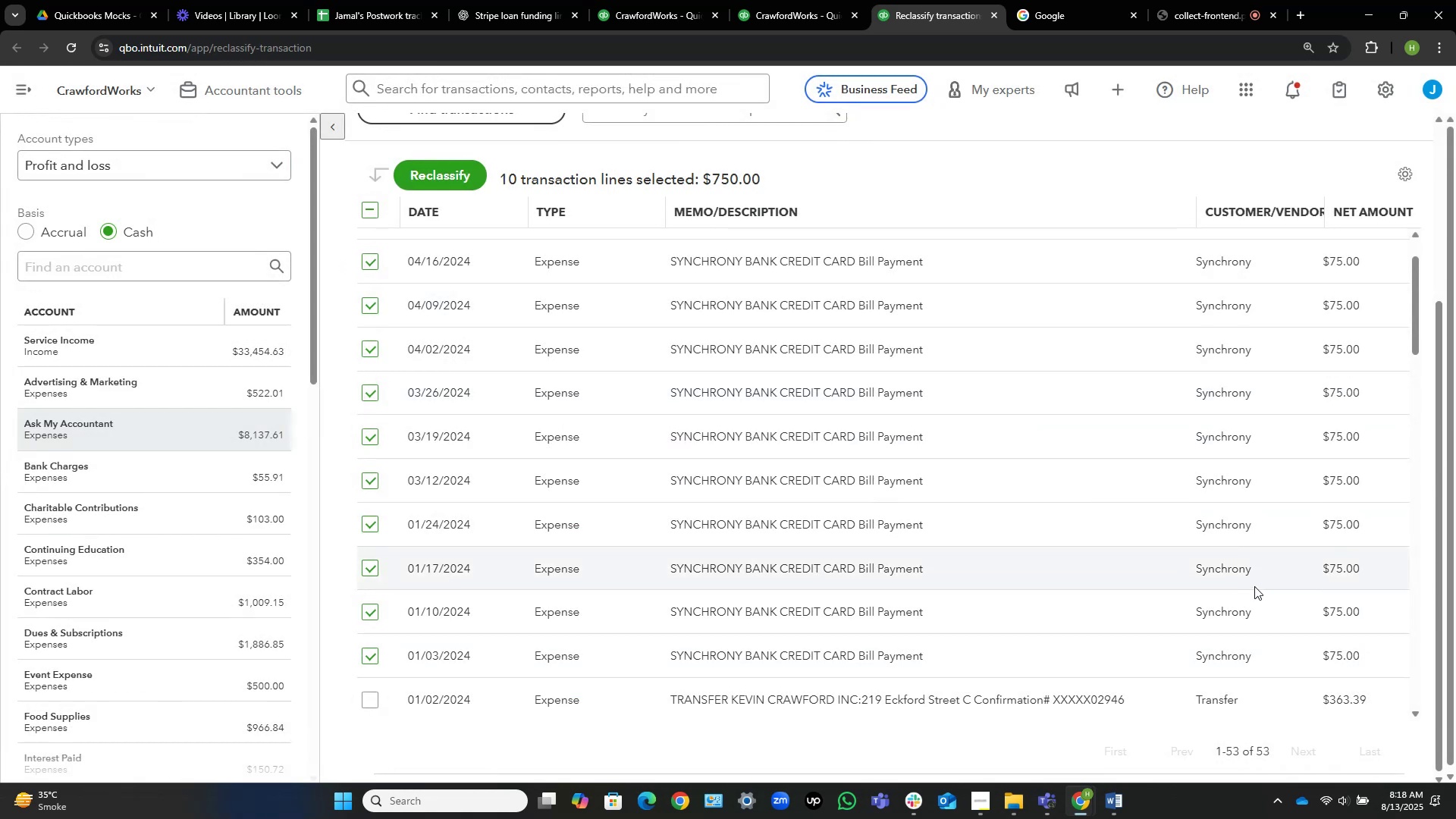 
left_click_drag(start_coordinate=[1263, 598], to_coordinate=[1193, 593])
 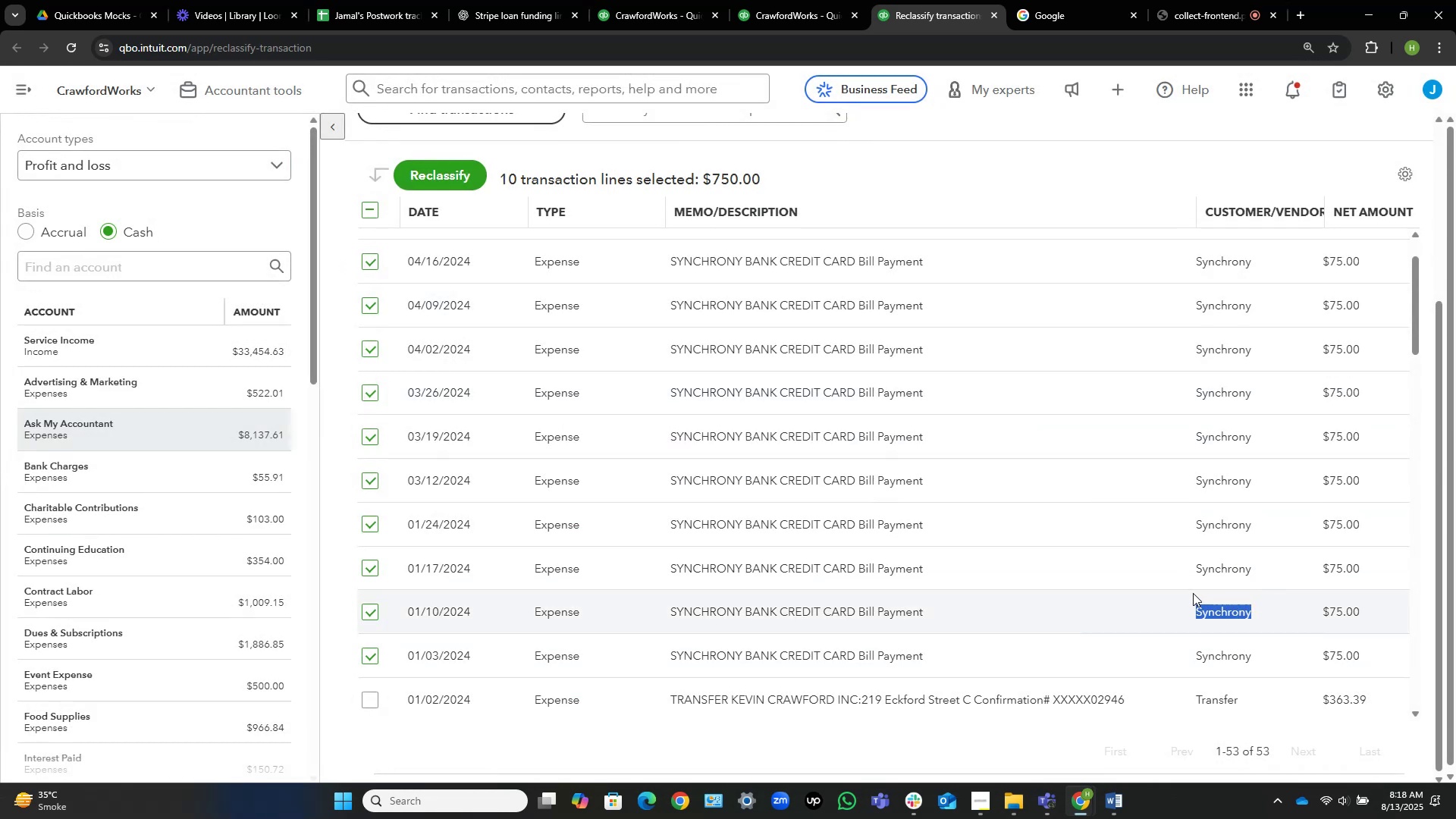 
hold_key(key=ControlLeft, duration=0.68)
 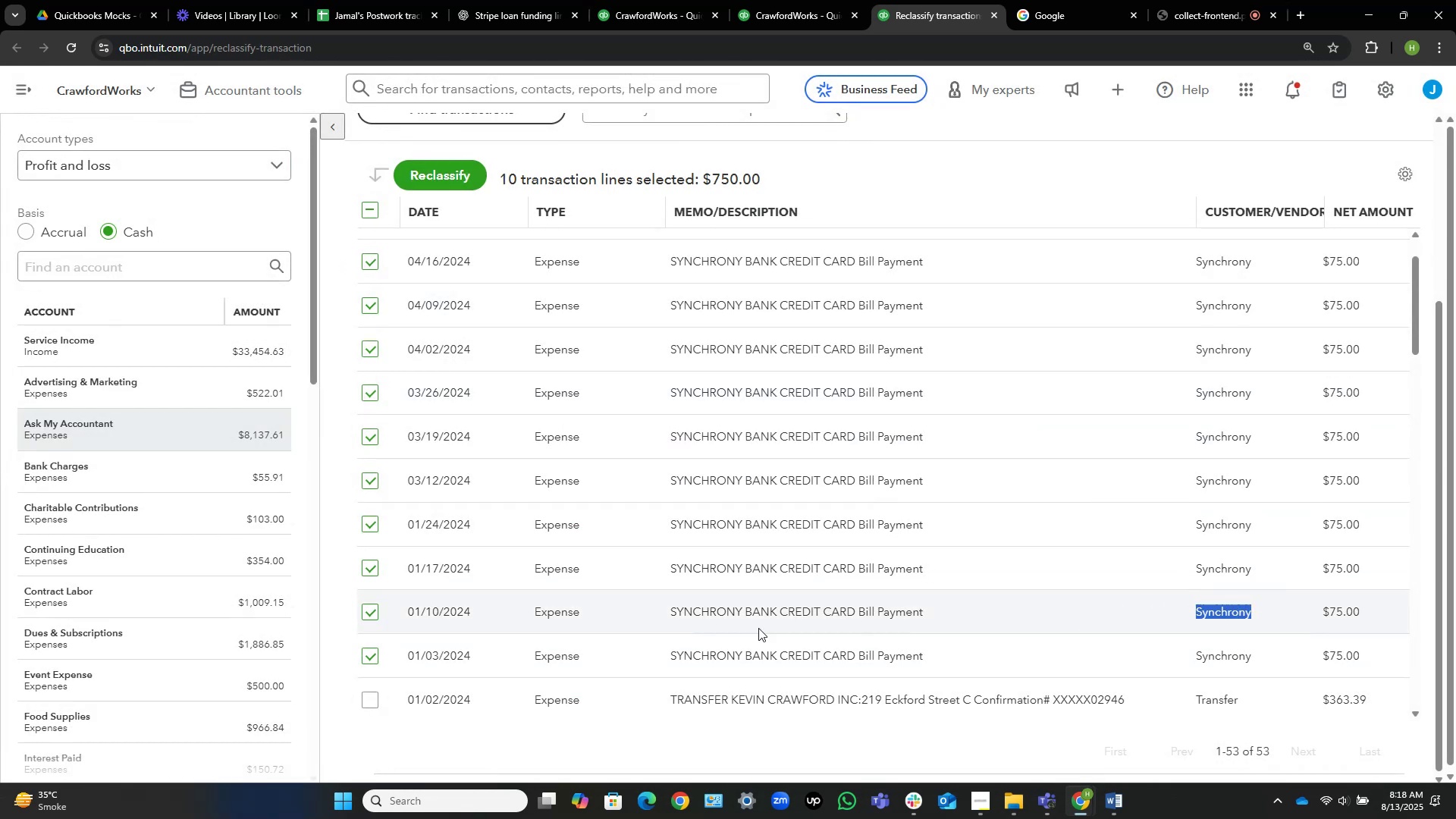 
hold_key(key=C, duration=0.31)
 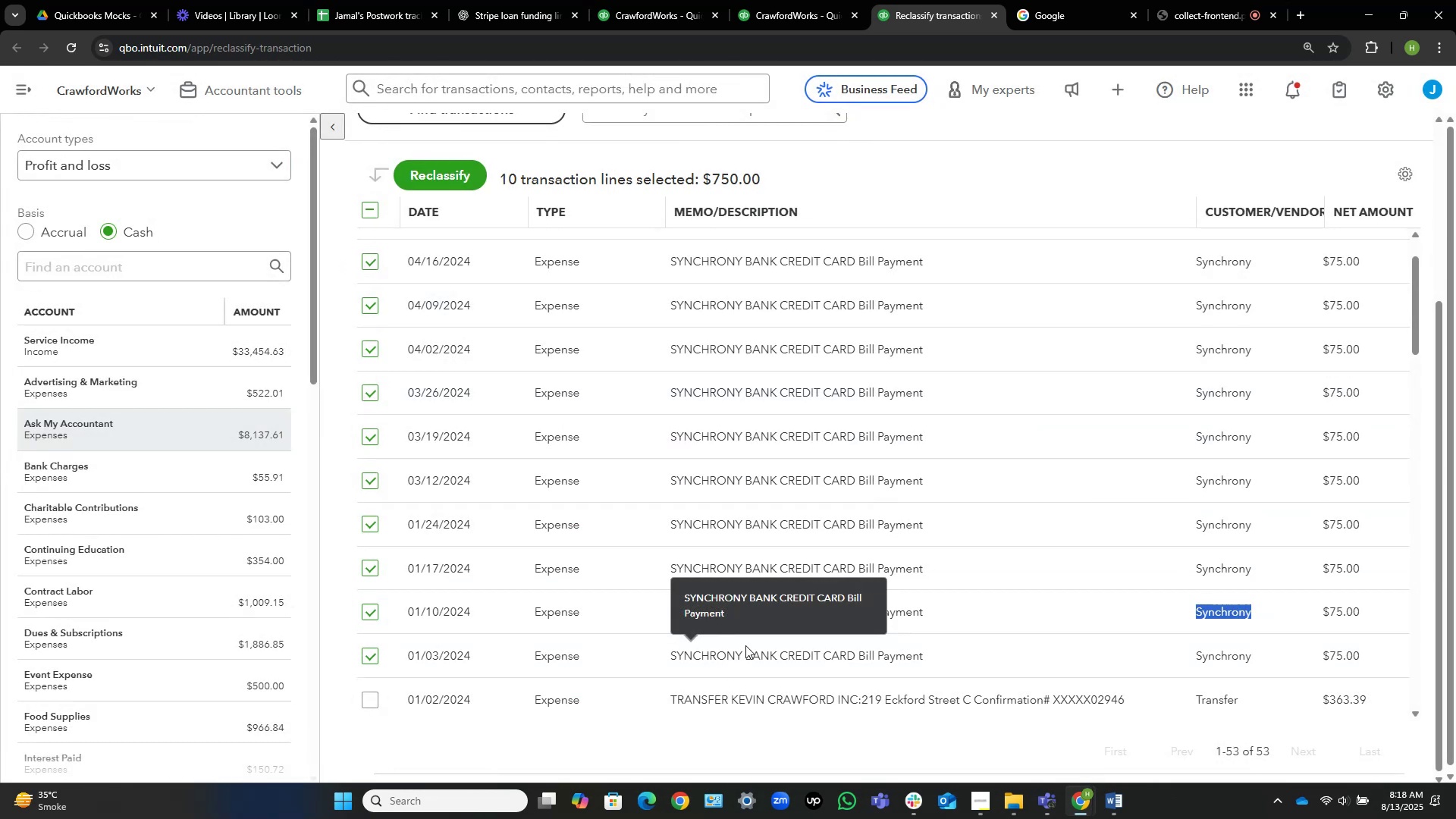 
left_click([447, 167])
 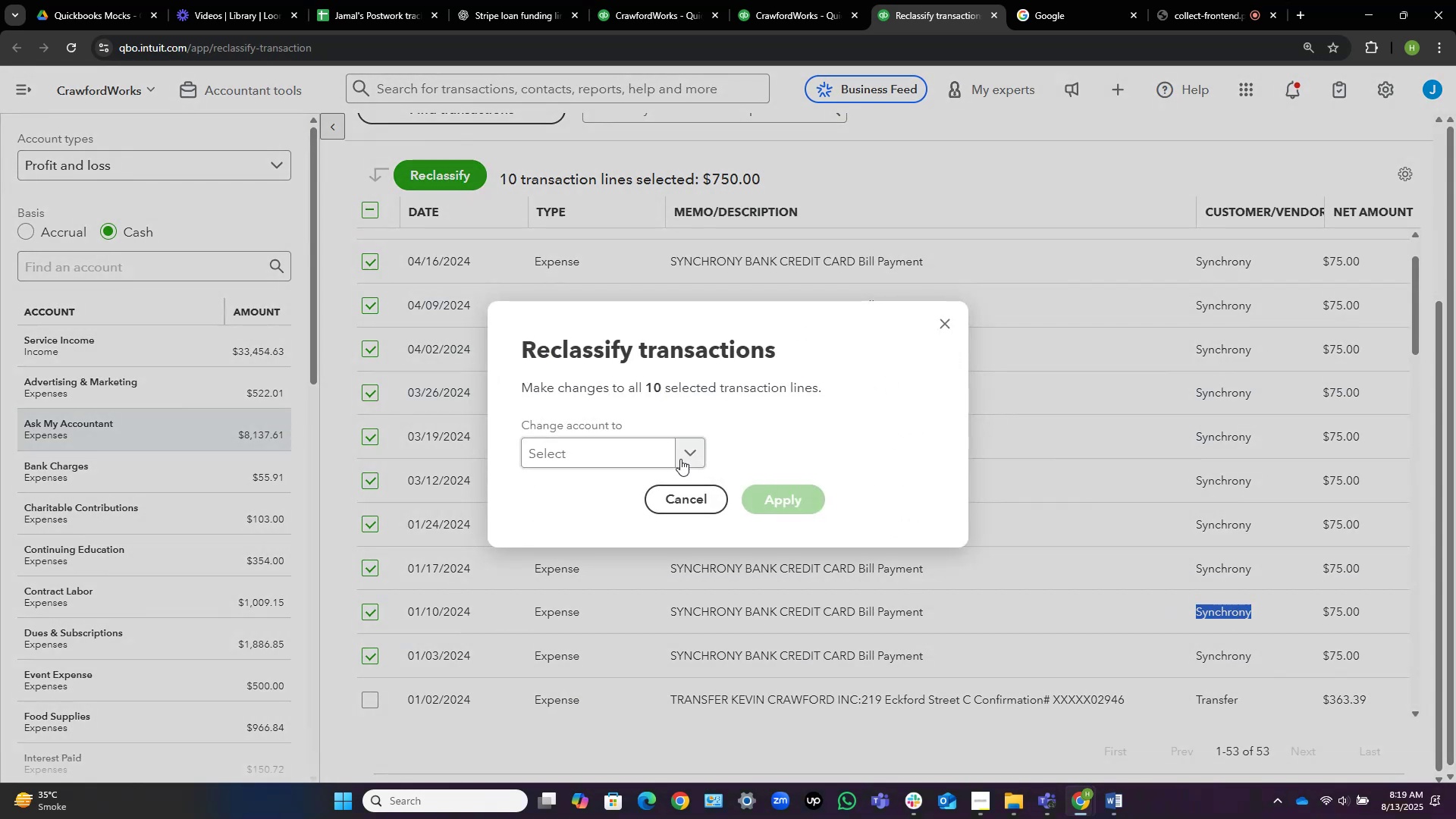 
left_click([660, 453])
 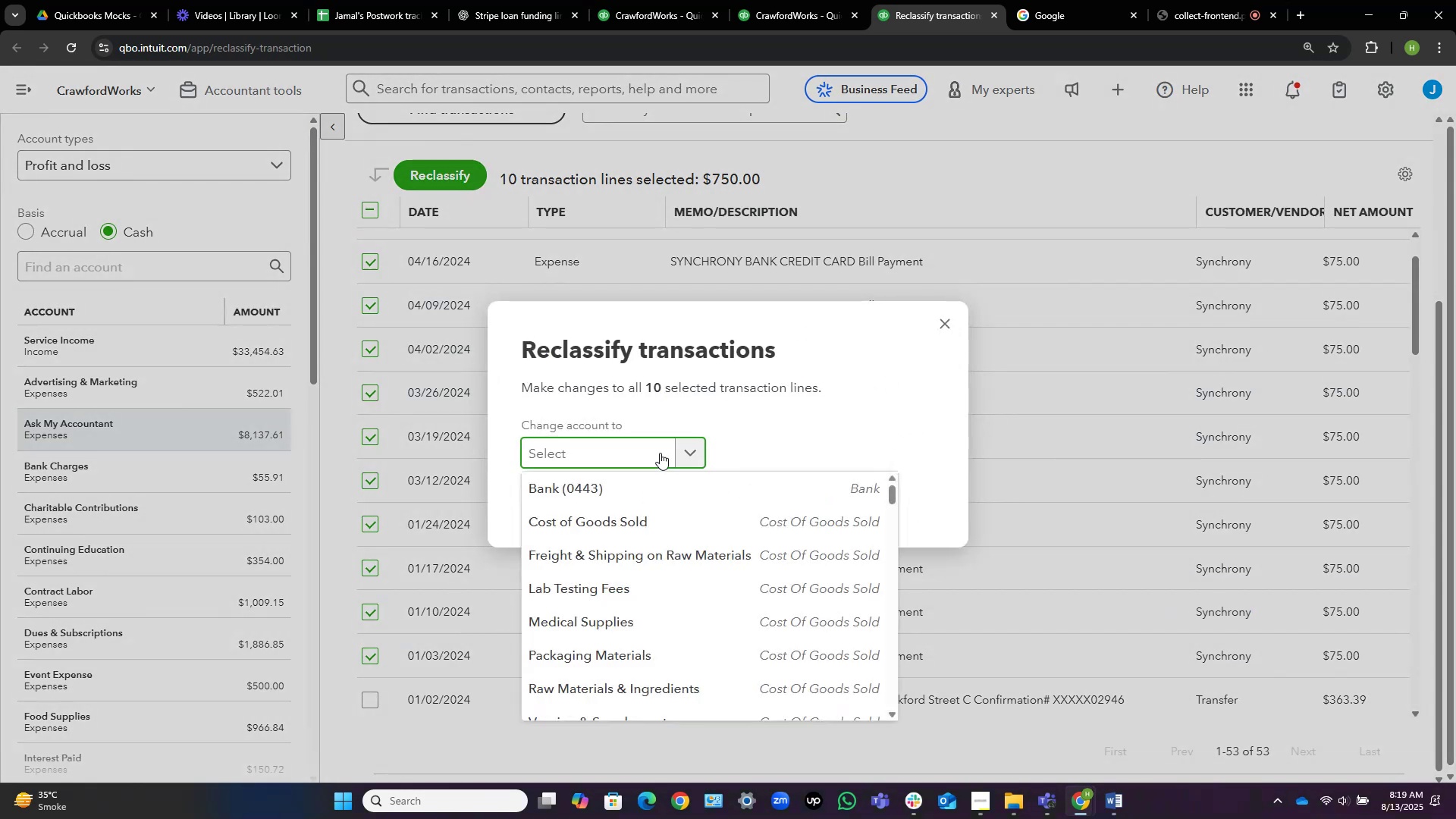 
type(owner)
 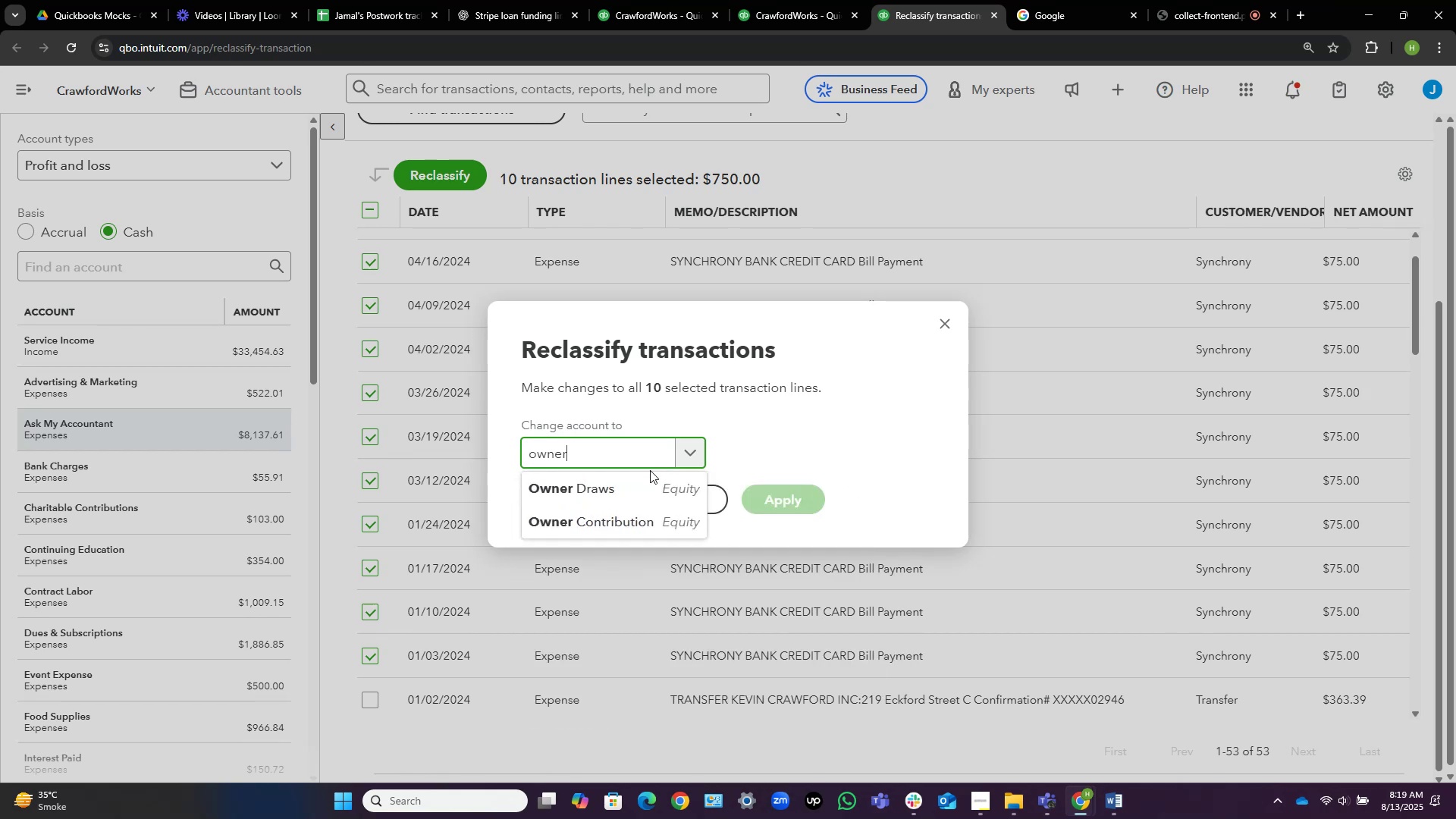 
left_click([623, 492])
 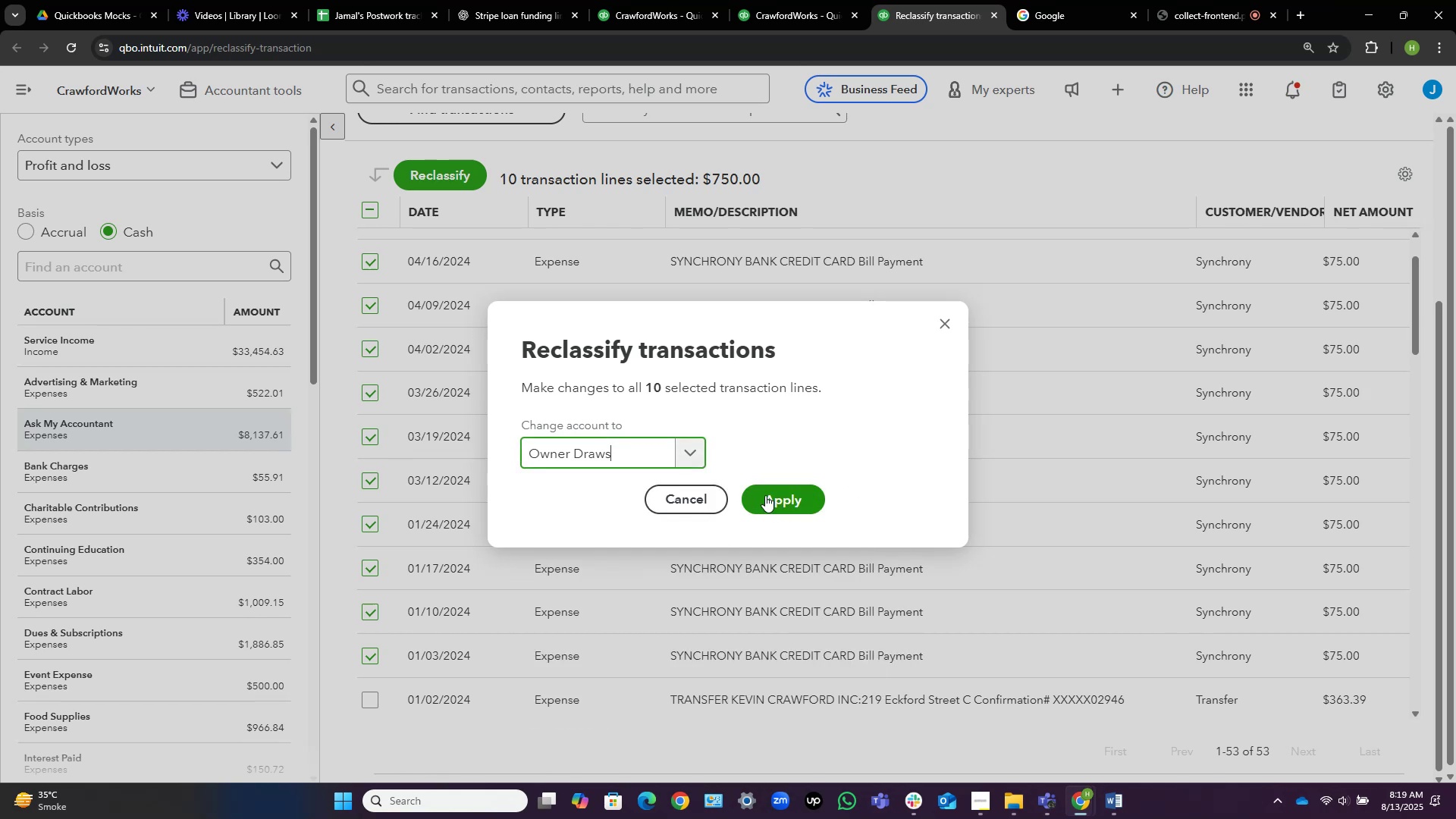 
left_click([771, 495])
 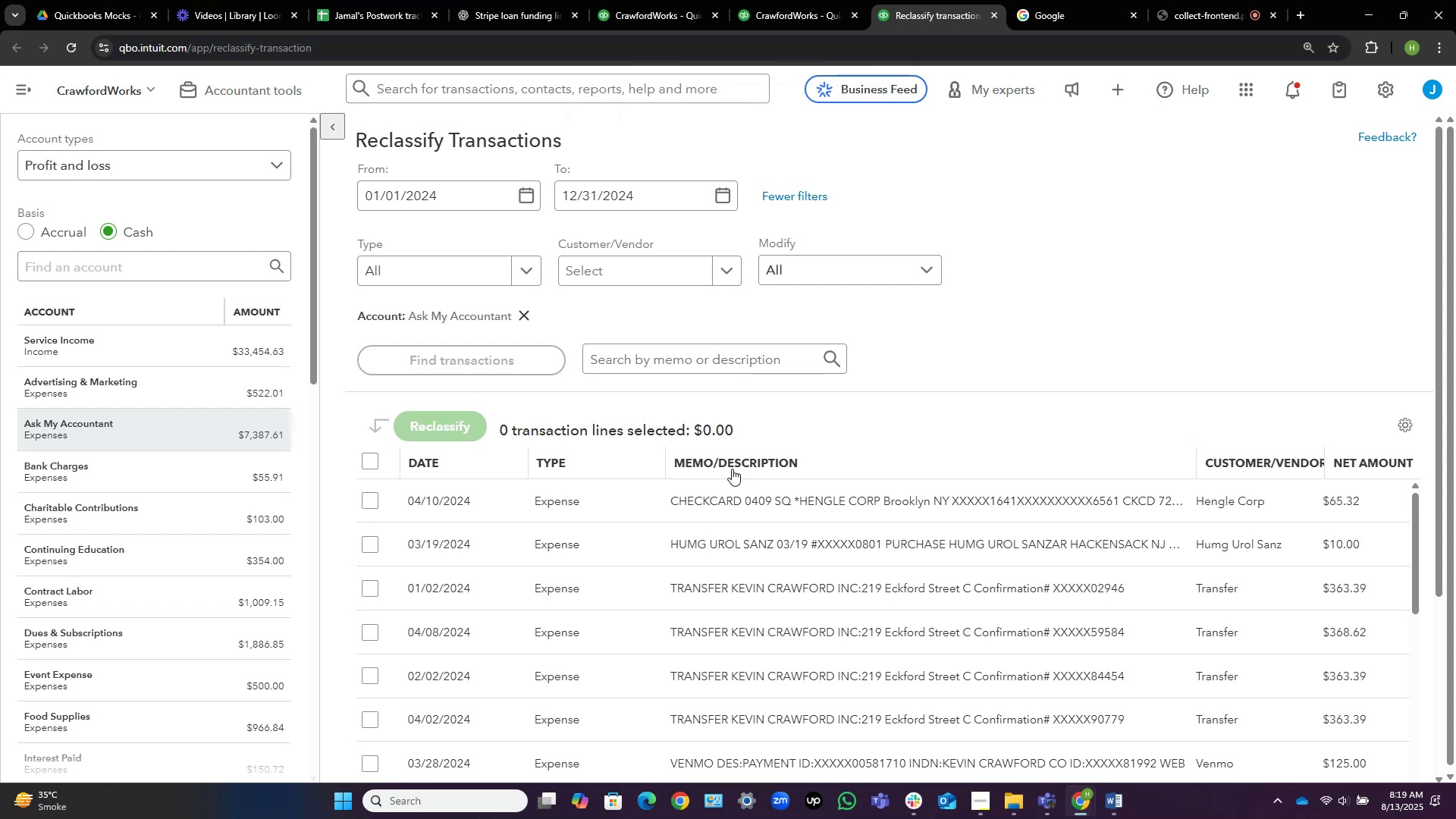 
wait(12.93)
 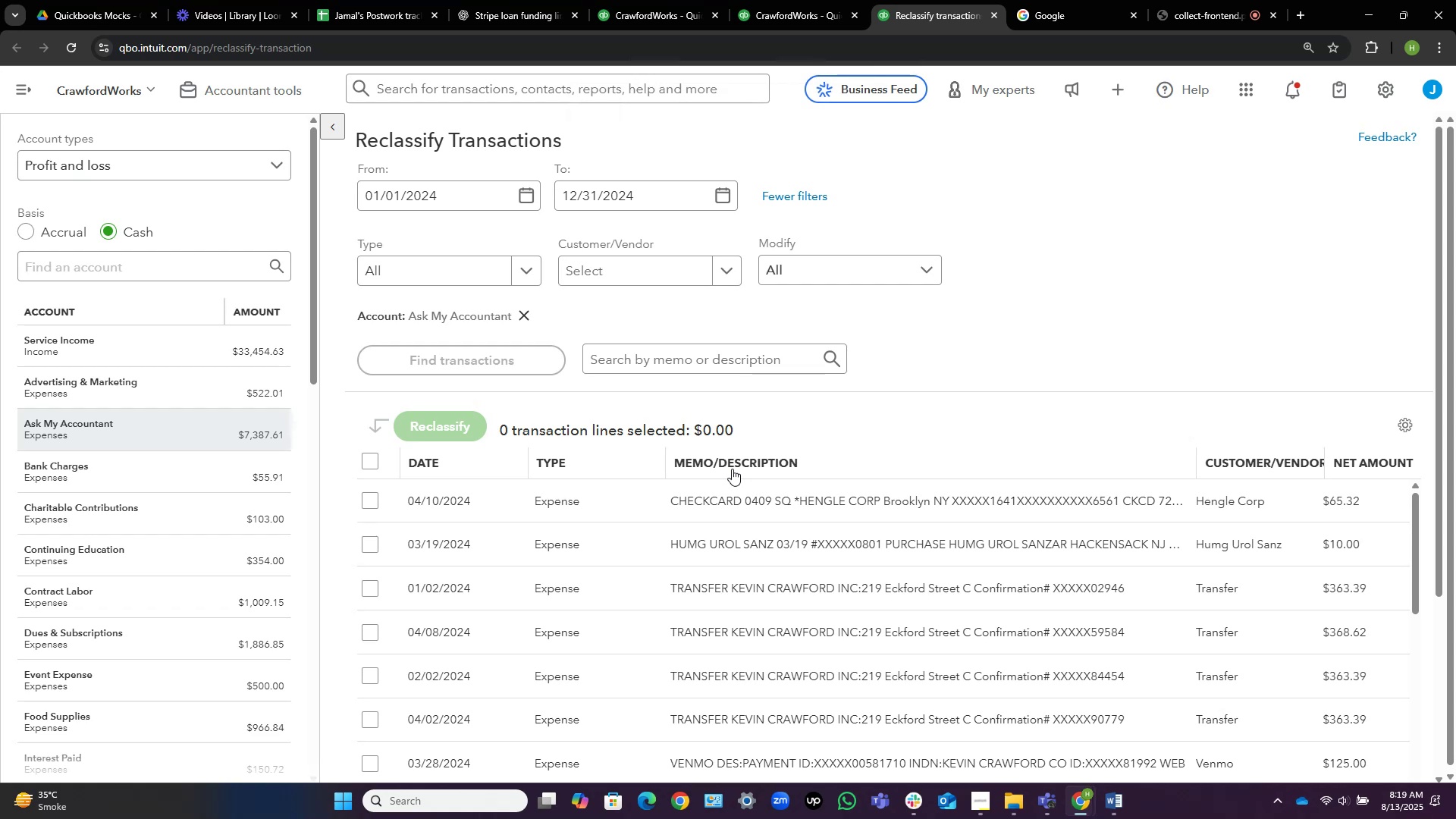 
scroll: coordinate [937, 400], scroll_direction: down, amount: 1.0
 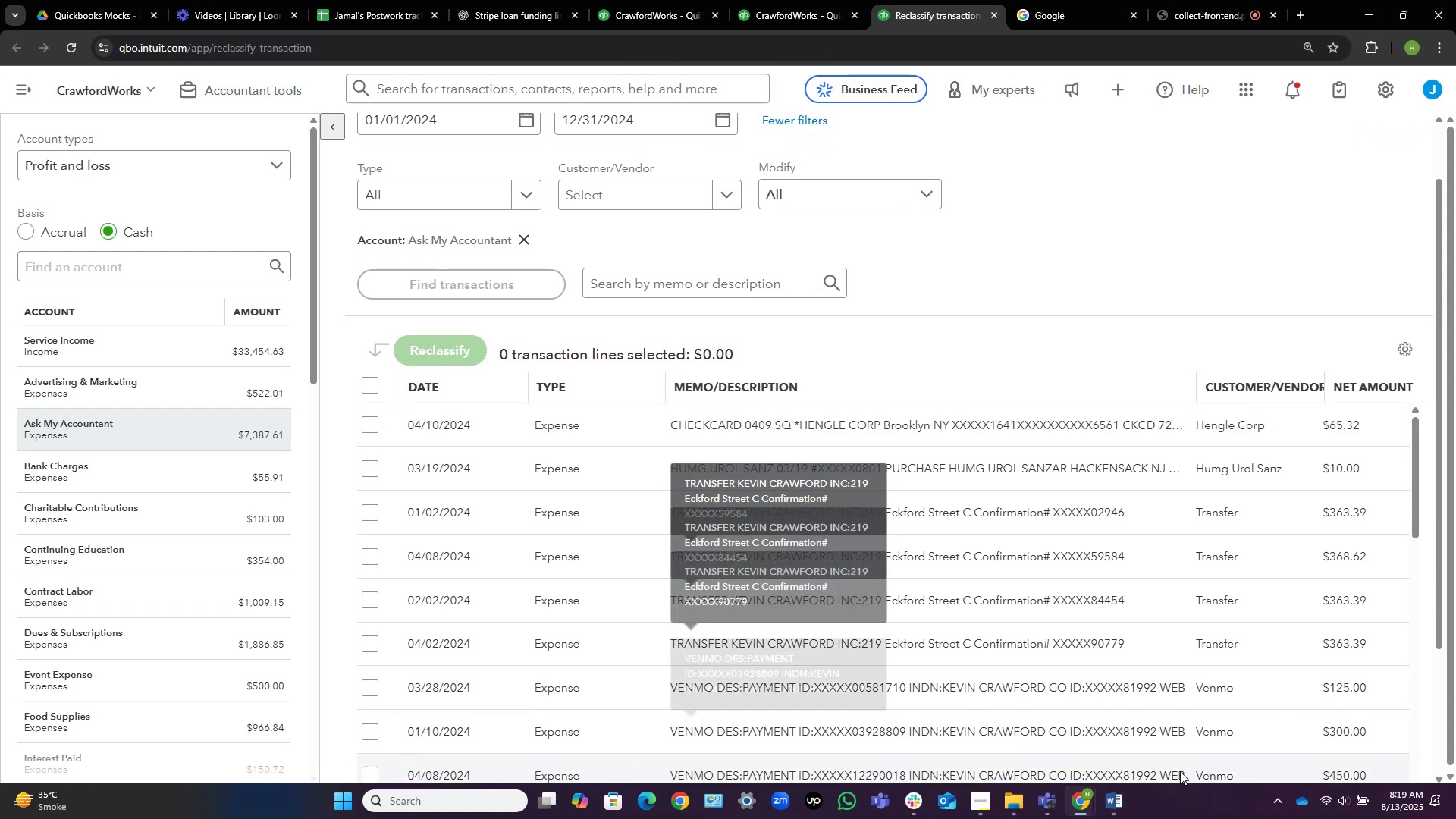 
left_click([1107, 800])
 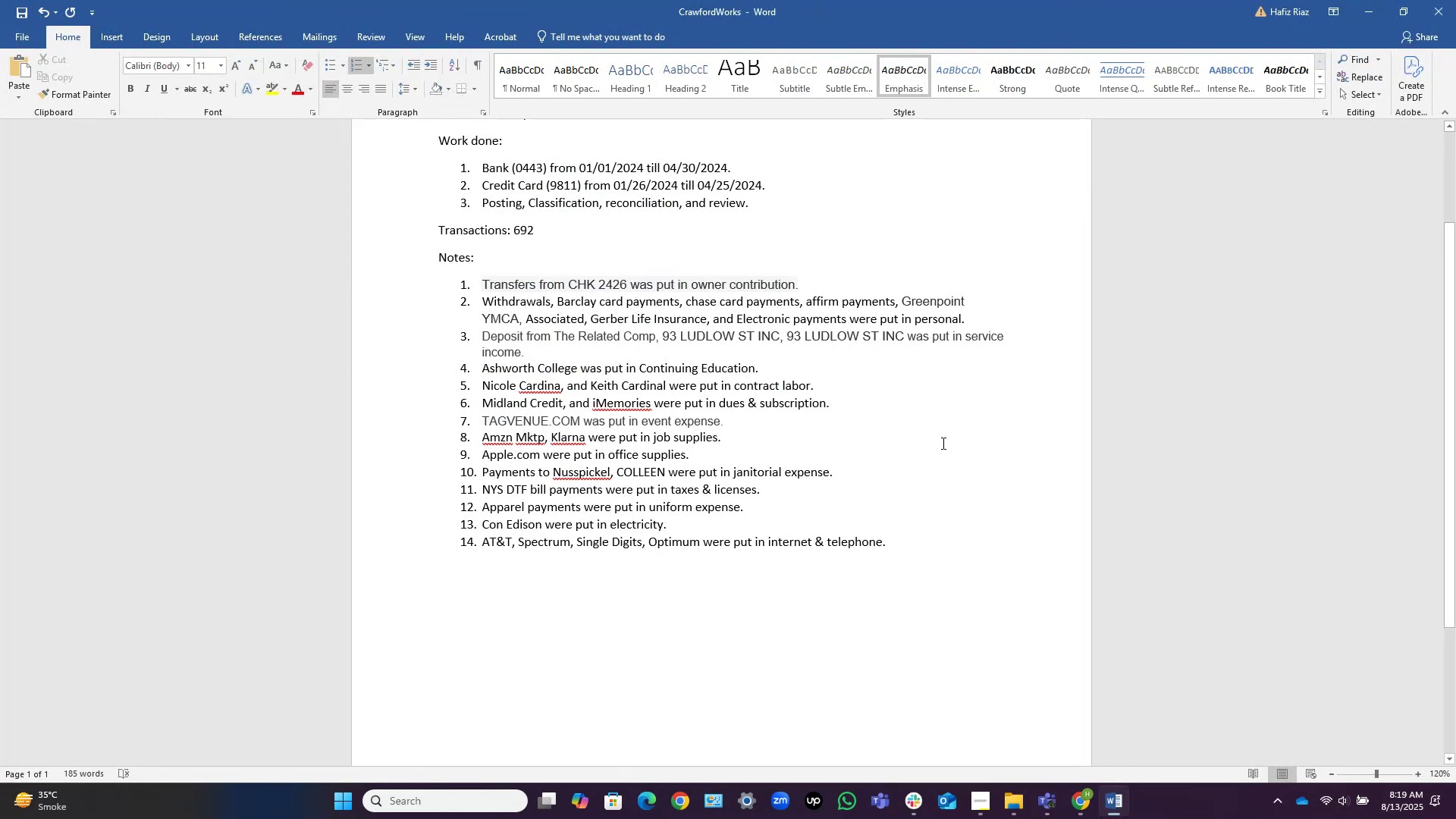 
key(Control+V)
 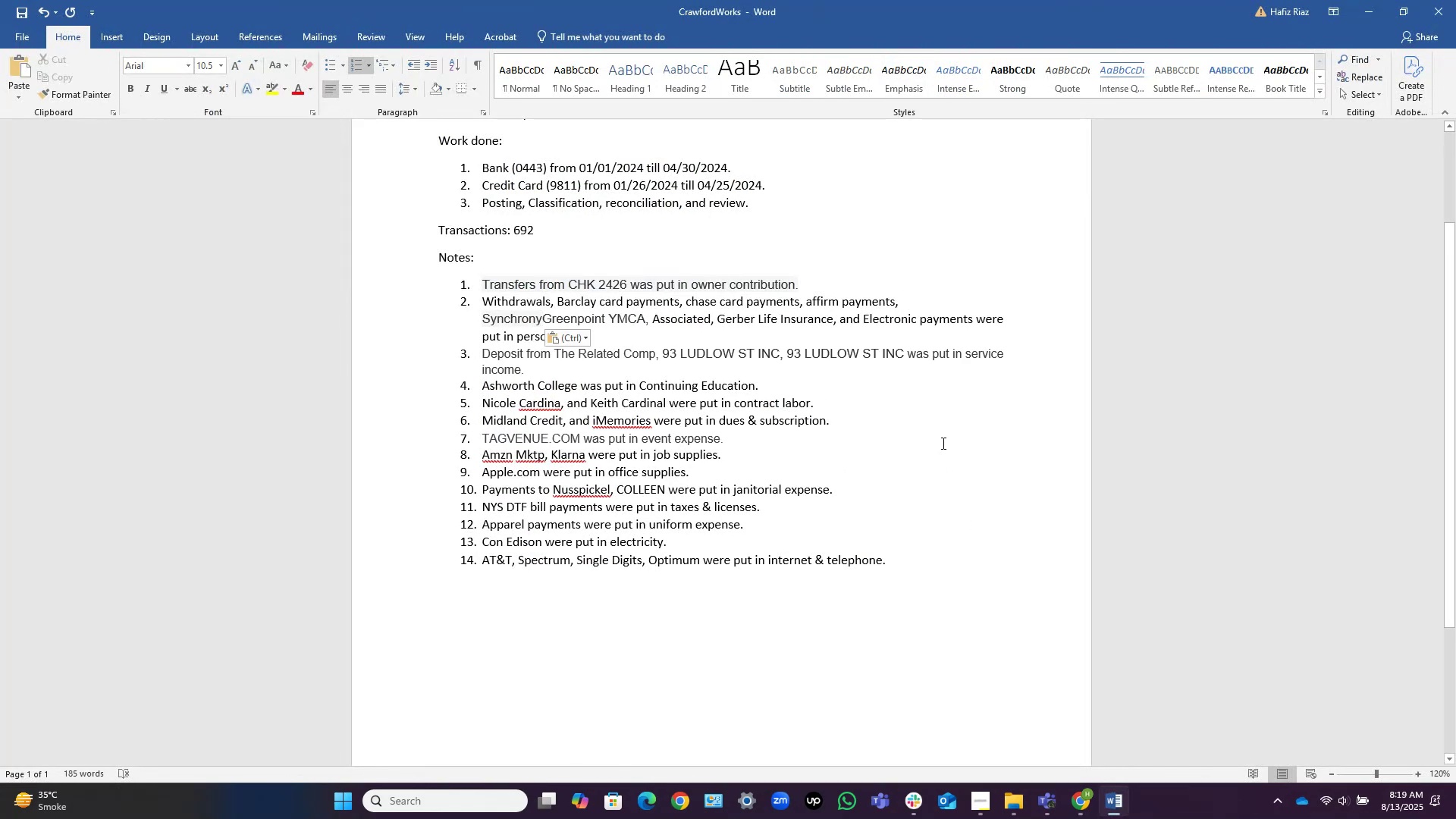 
type( payments.)
key(Backspace)
type(, )
 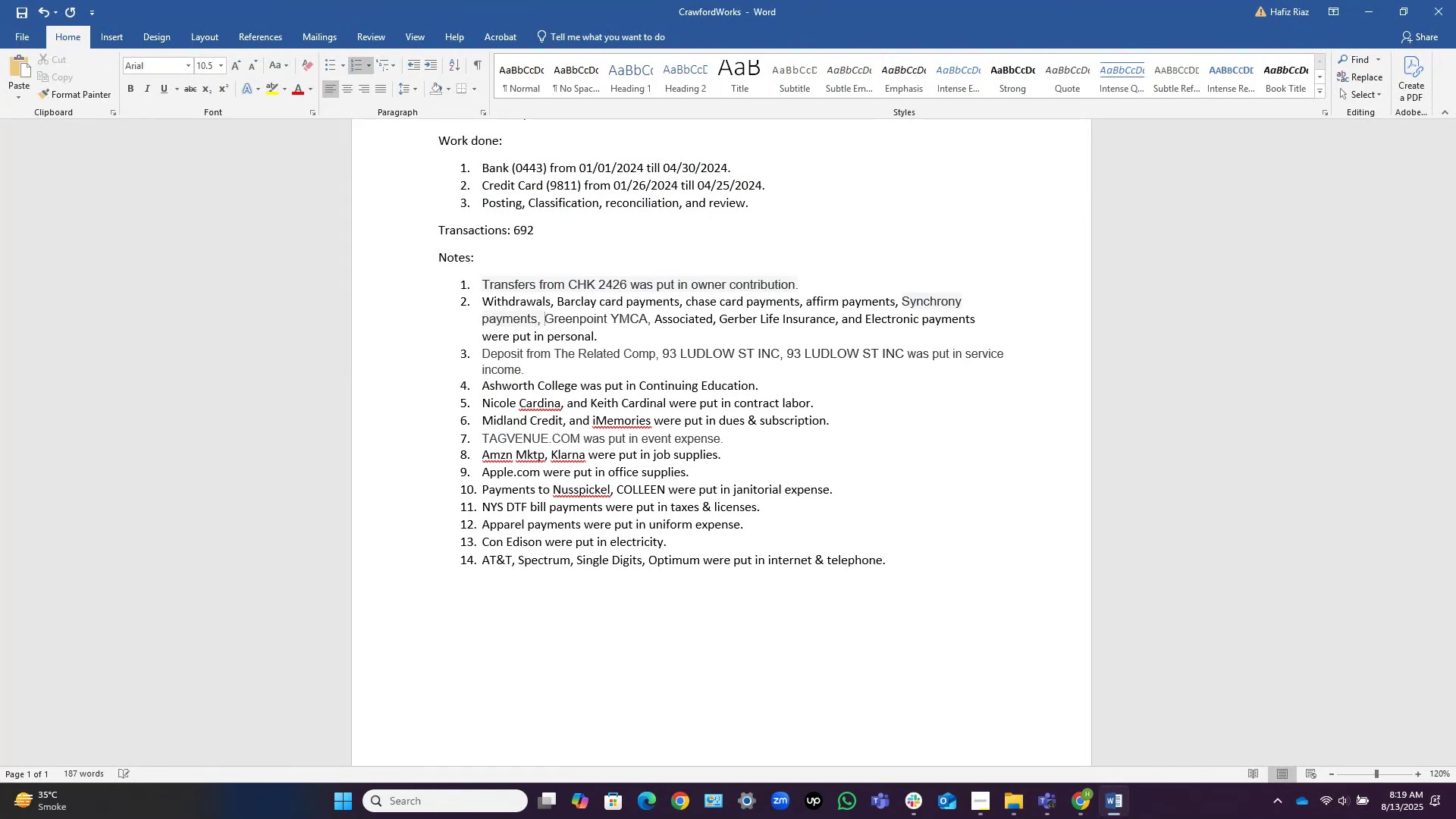 
key(Control+S)
 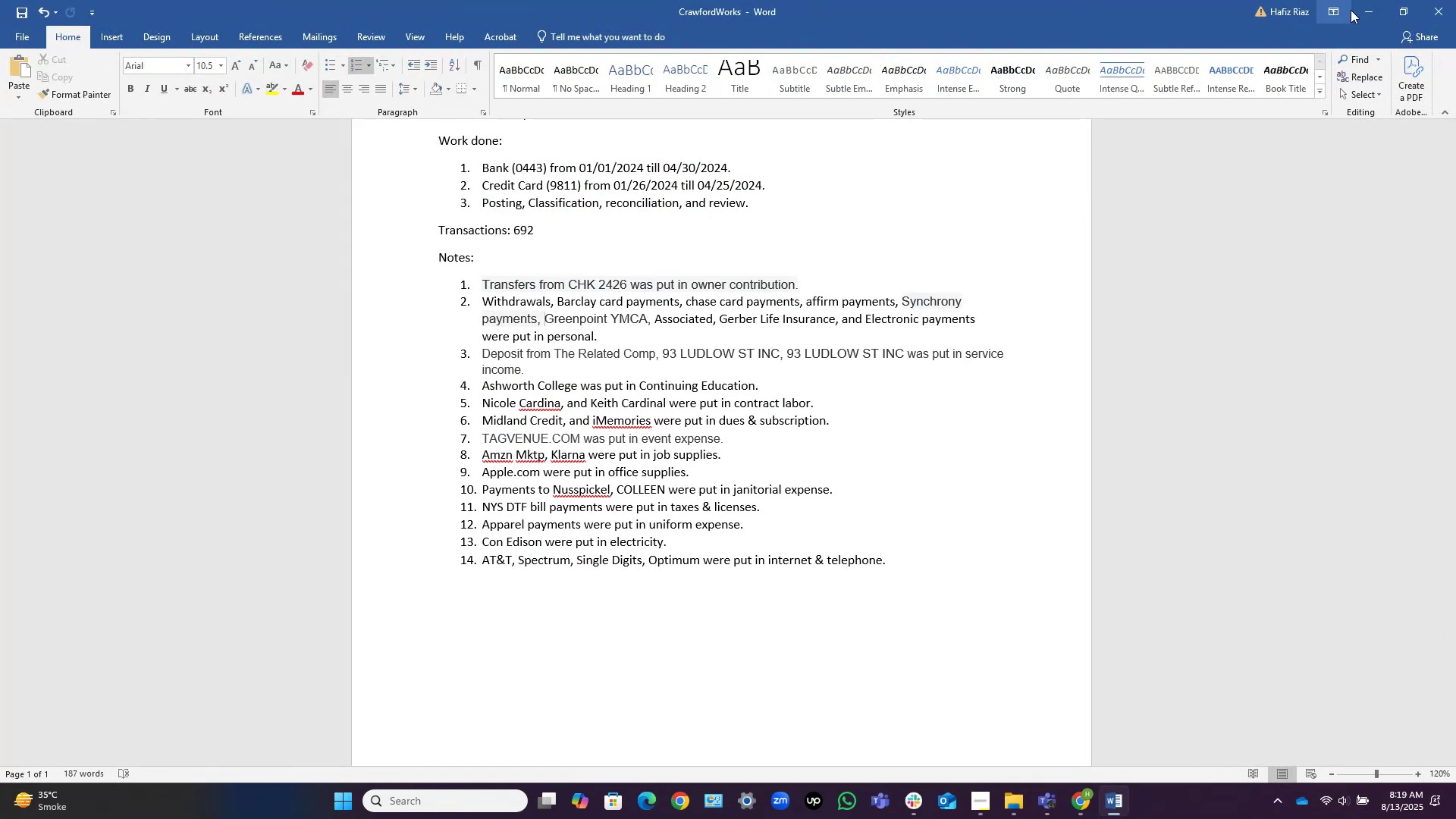 
left_click([1360, 17])
 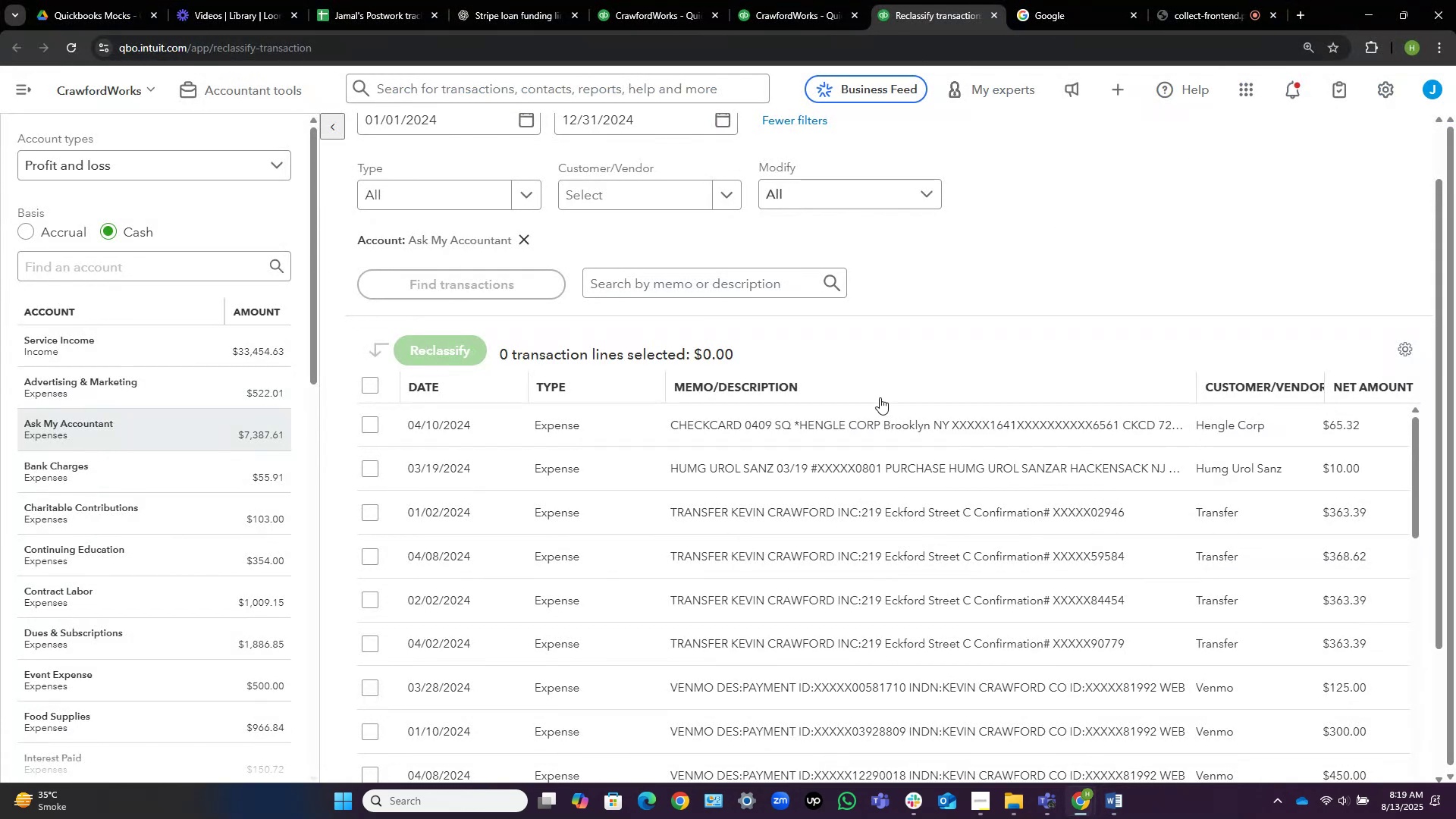 
scroll: coordinate [939, 351], scroll_direction: down, amount: 1.0
 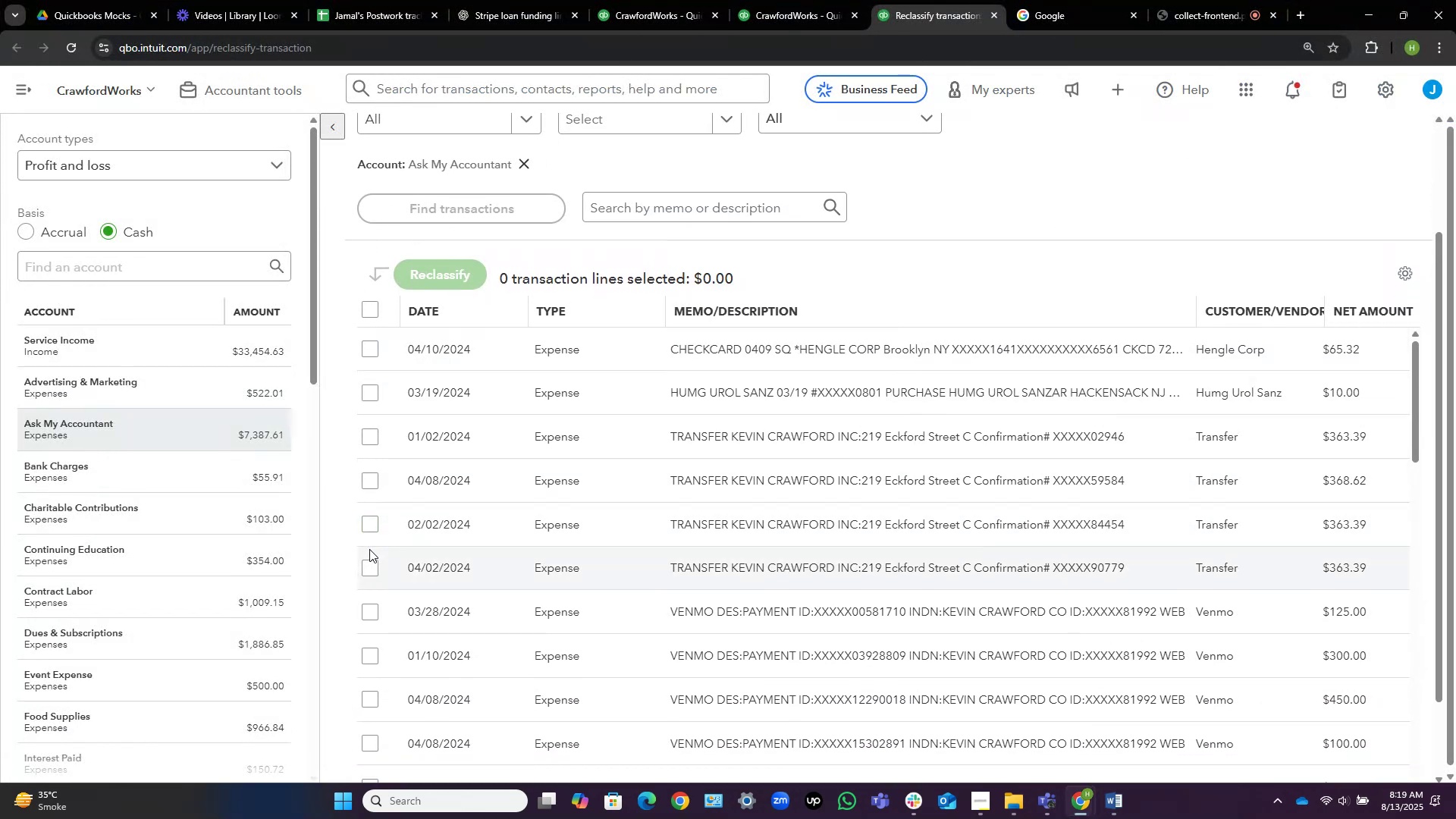 
wait(6.84)
 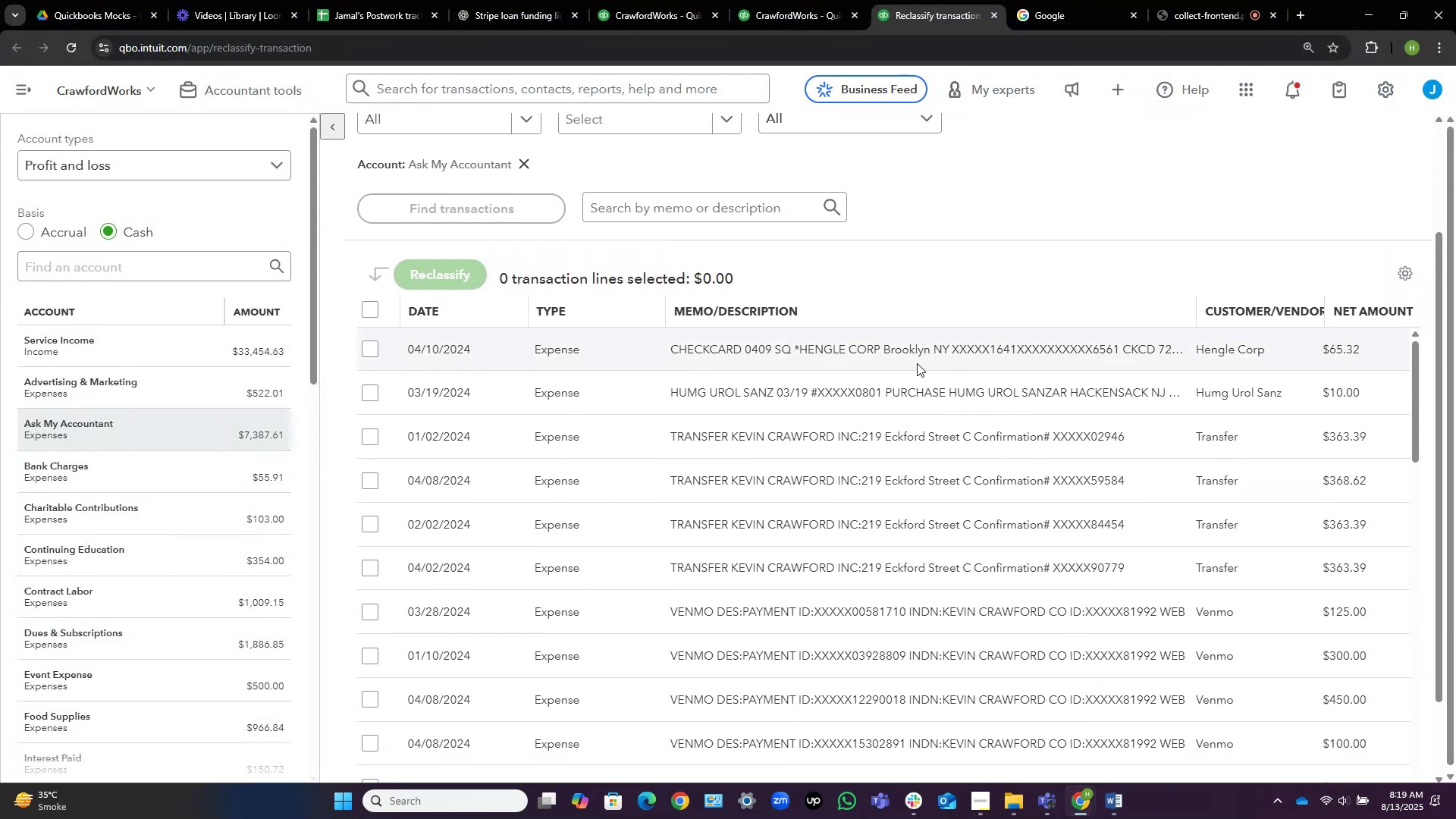 
left_click([365, 567])
 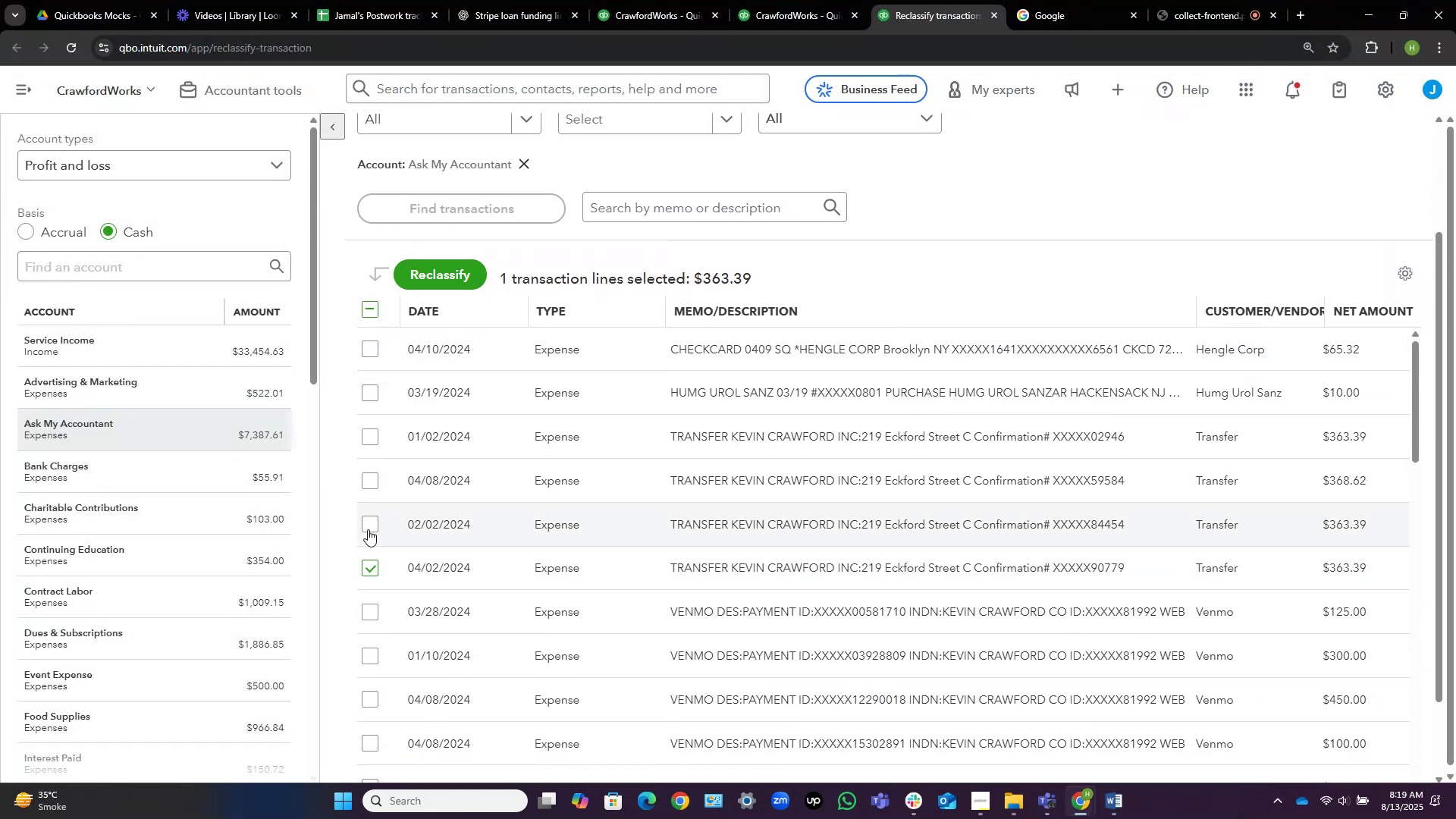 
left_click([364, 519])
 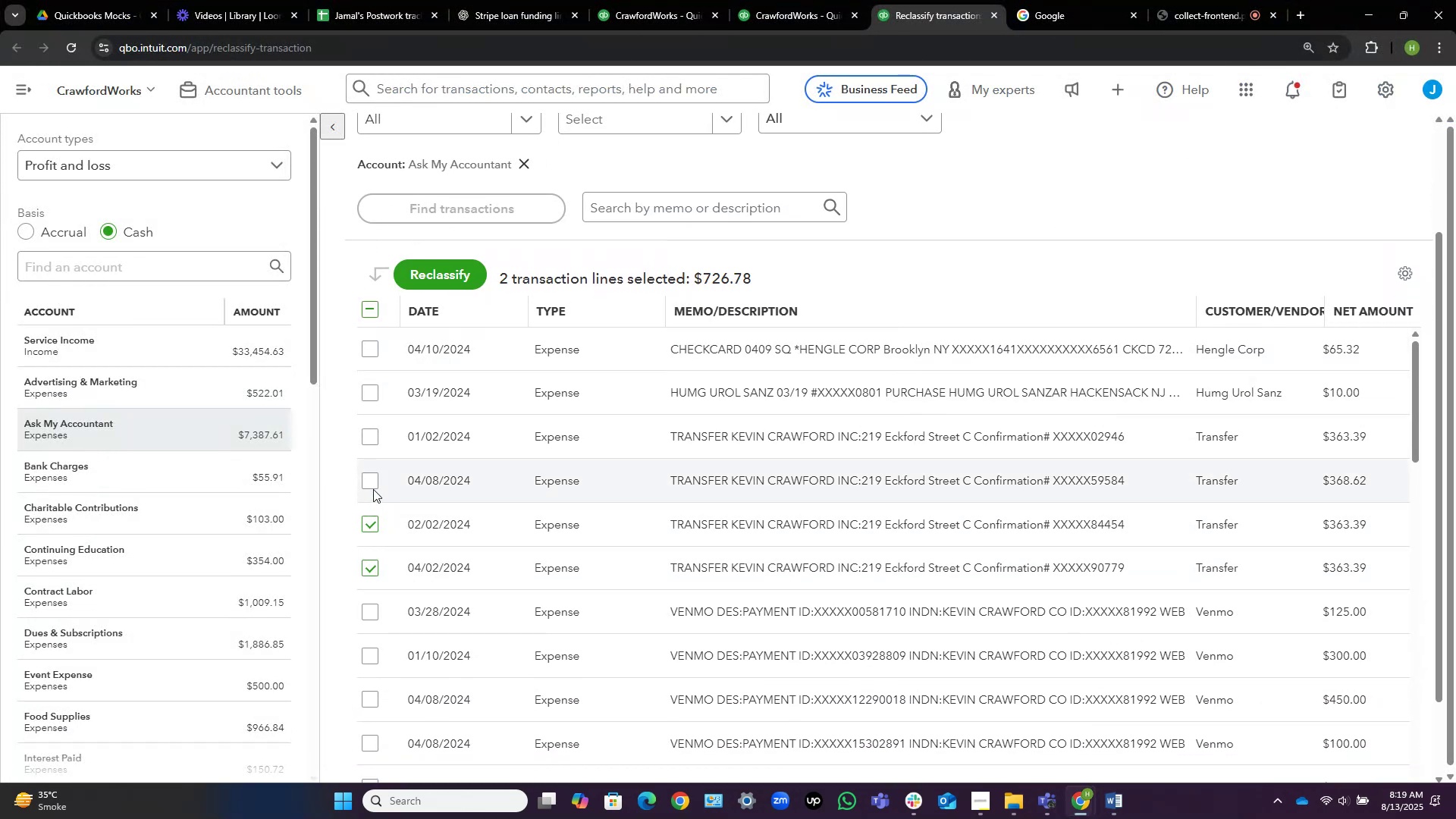 
left_click_drag(start_coordinate=[369, 482], to_coordinate=[372, 475])
 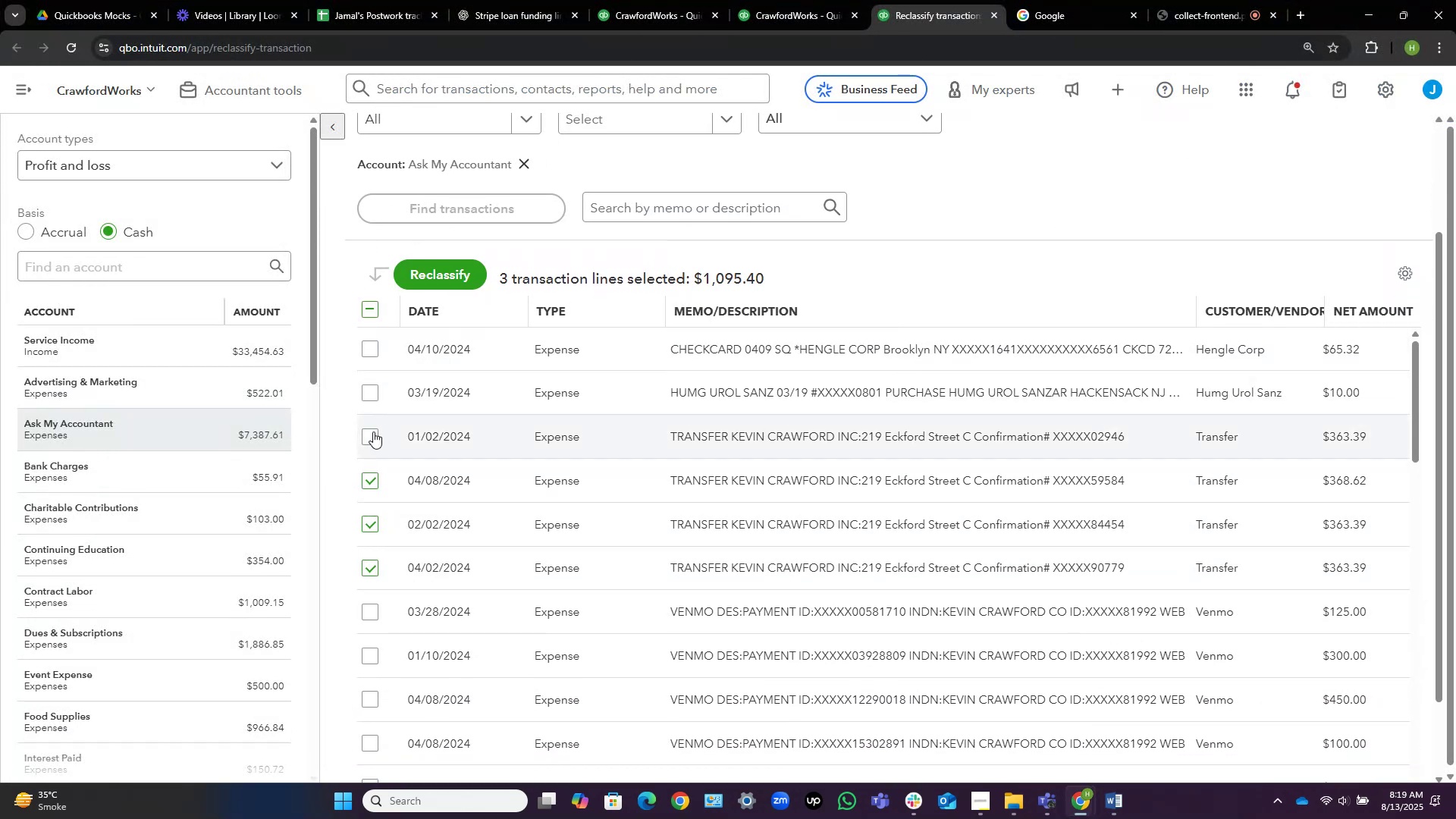 
left_click([371, 433])
 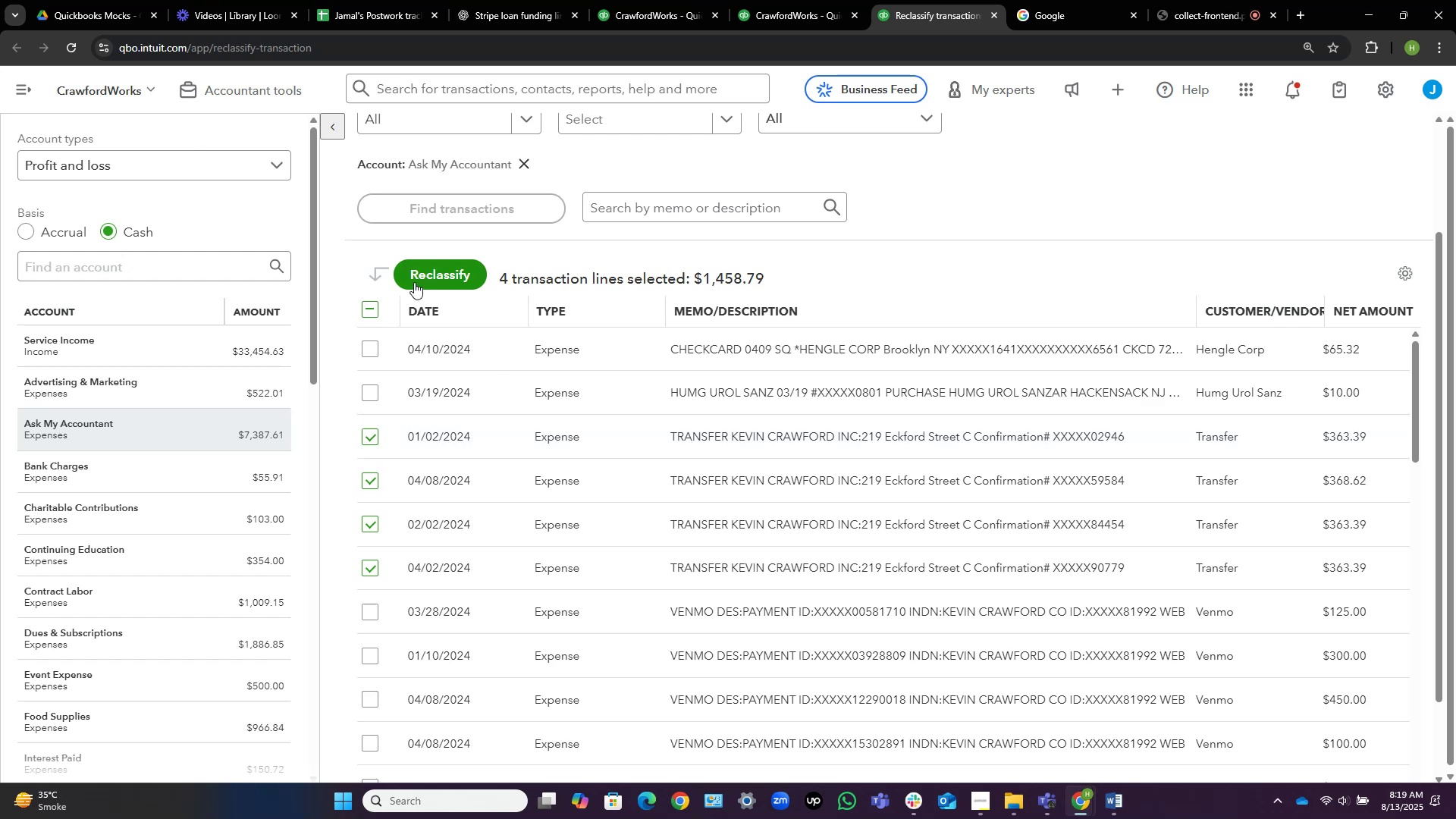 
left_click([435, 272])
 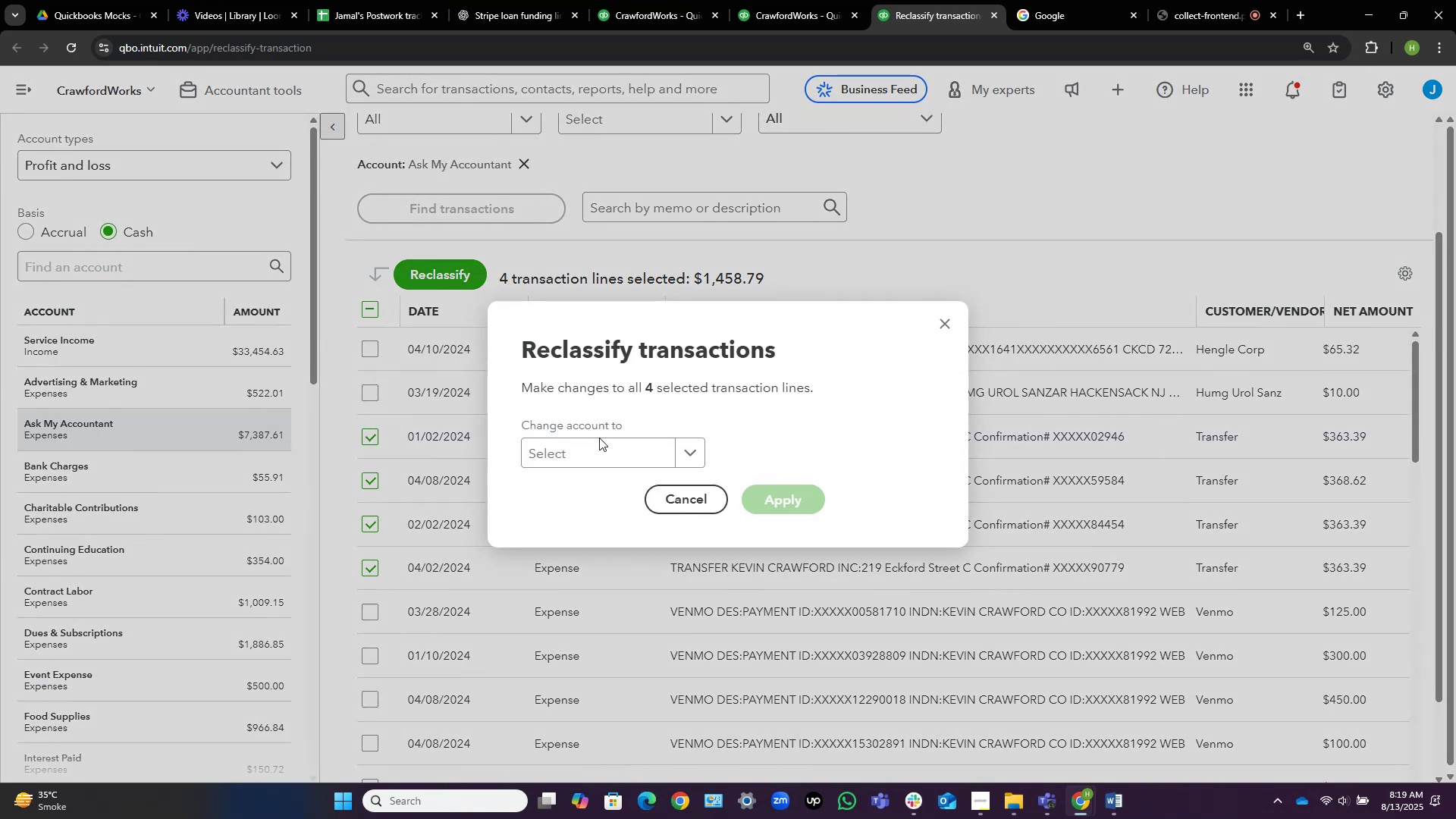 
left_click([591, 444])
 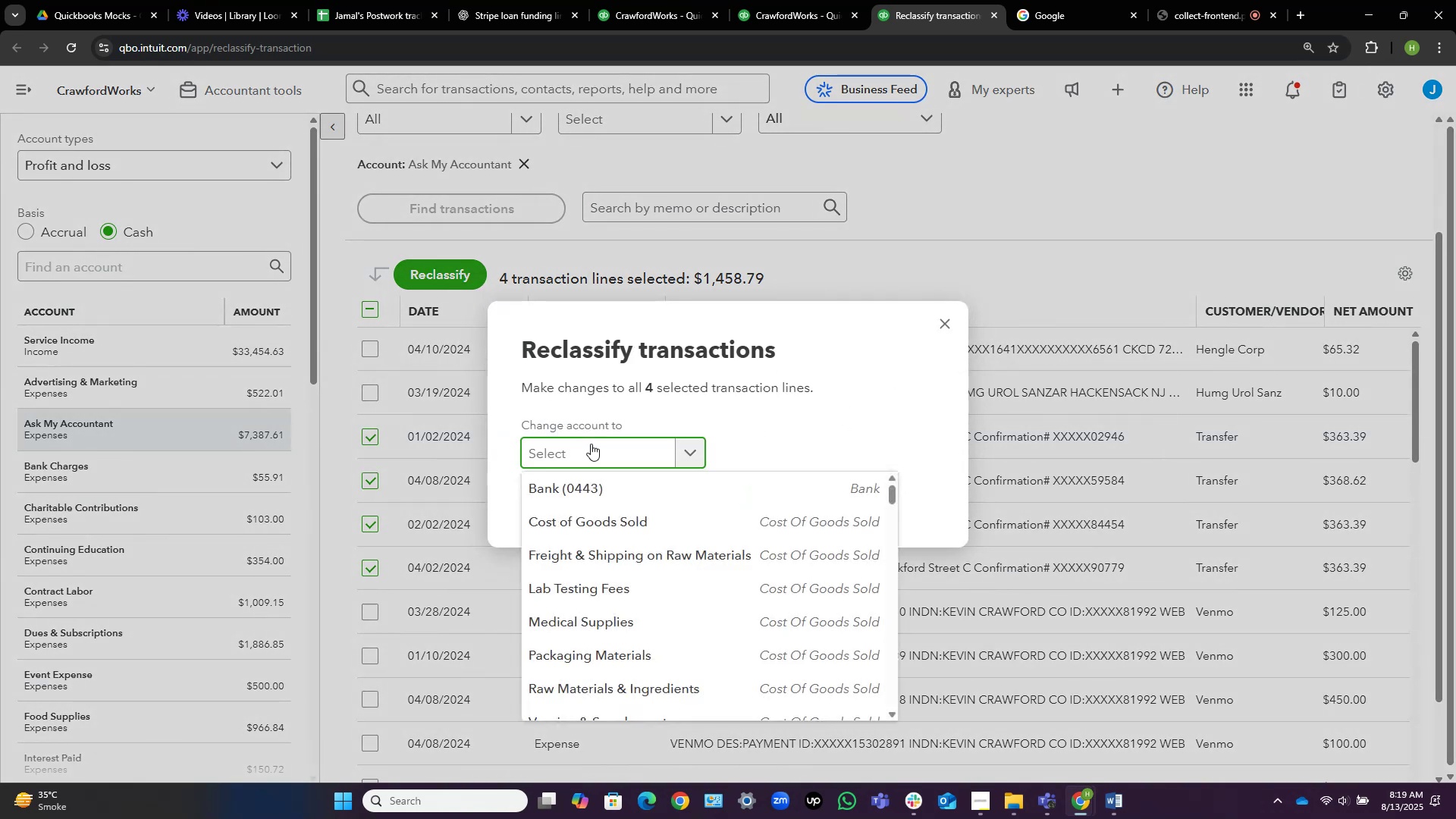 
type(own)
 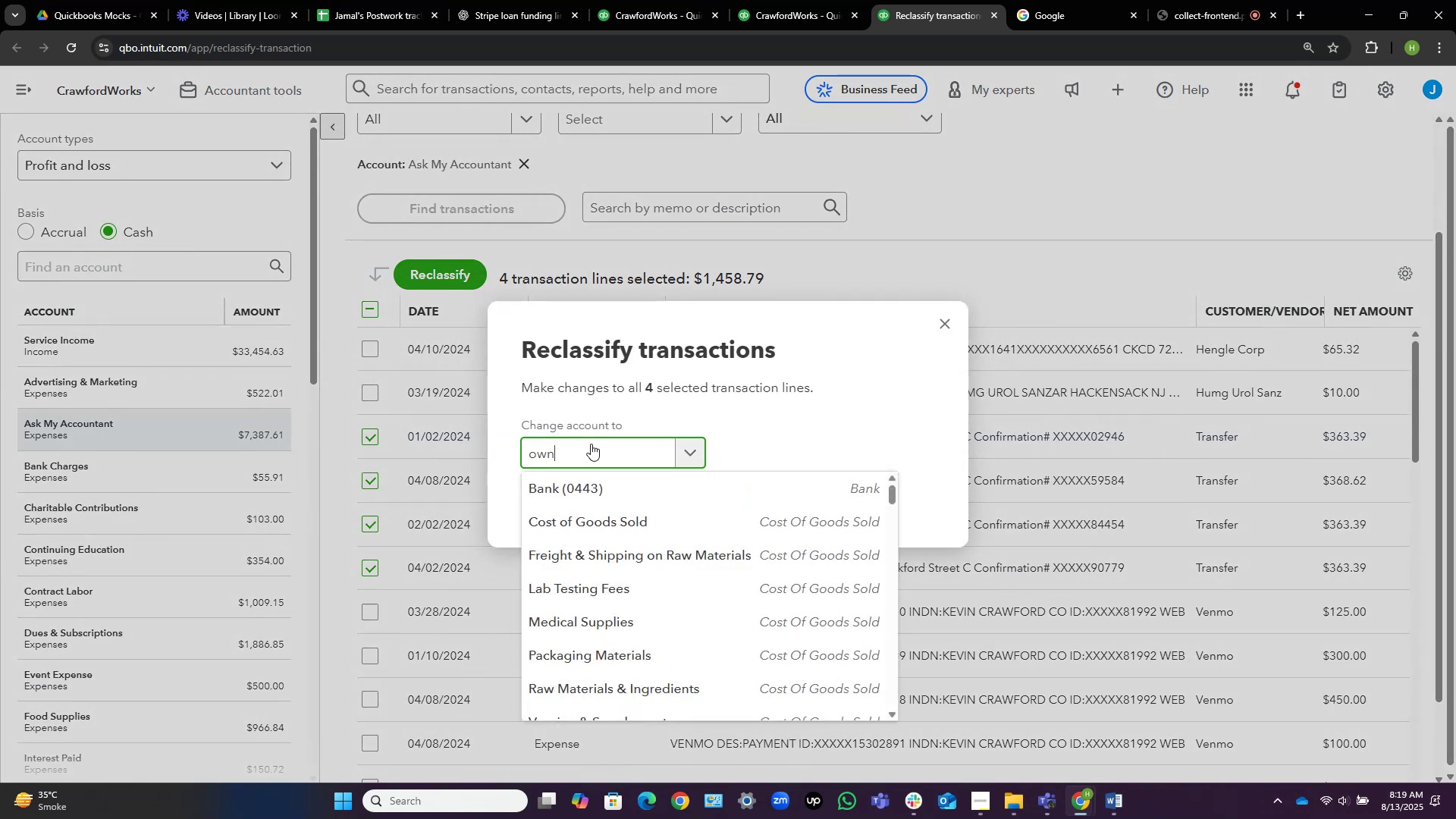 
hold_key(key=E, duration=0.3)
 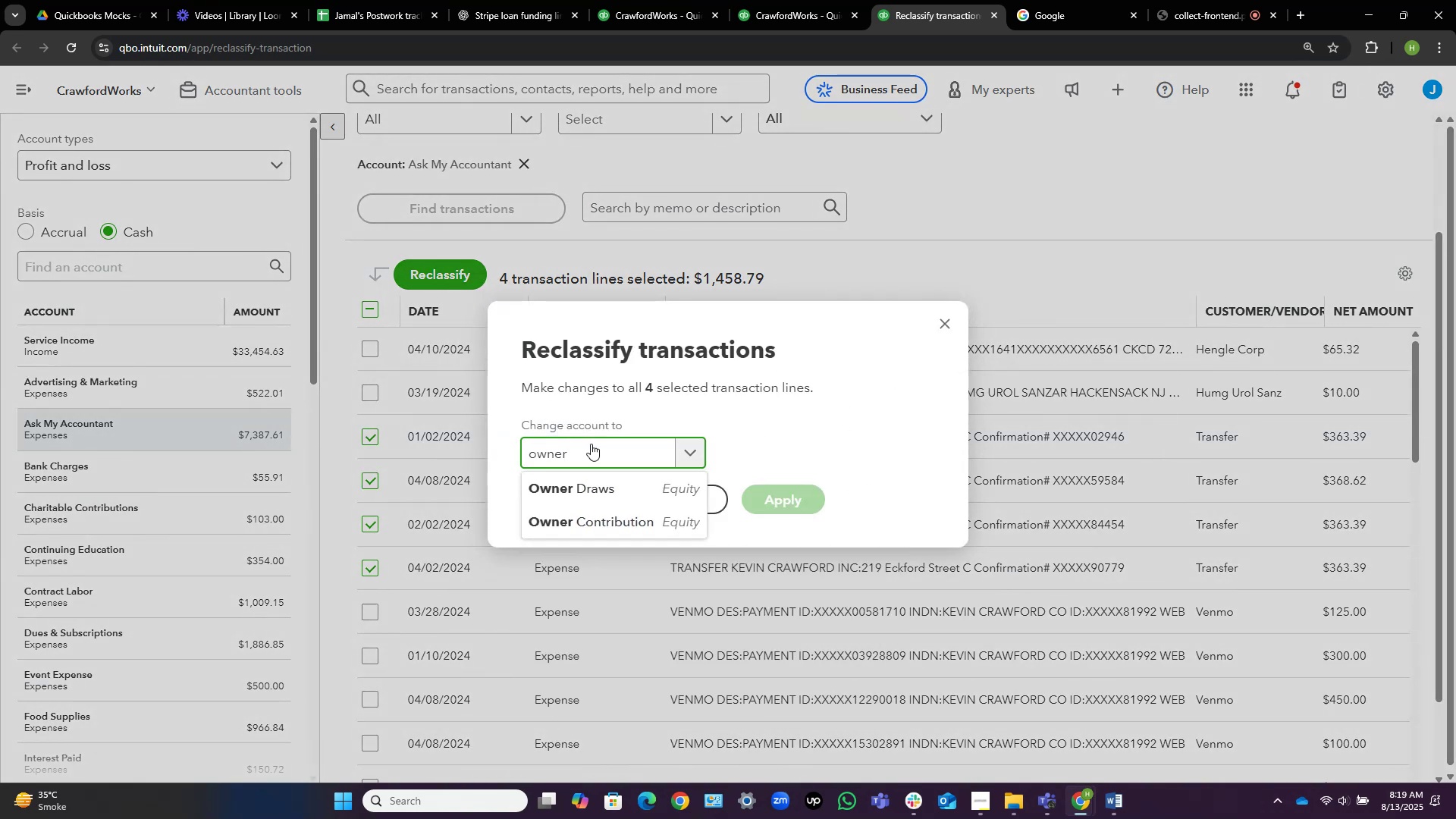 
hold_key(key=R, duration=0.3)
 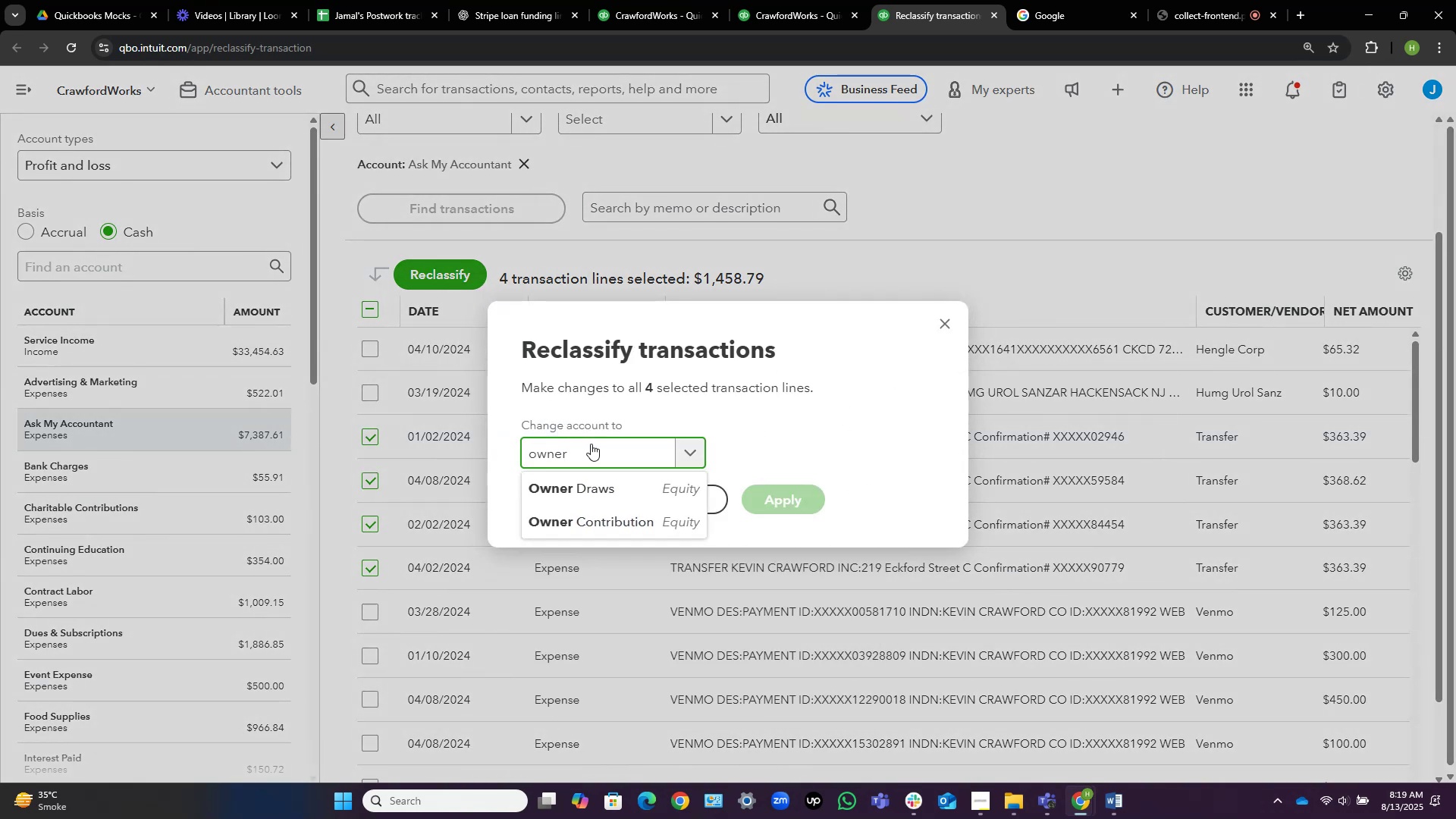 
key(ArrowDown)
 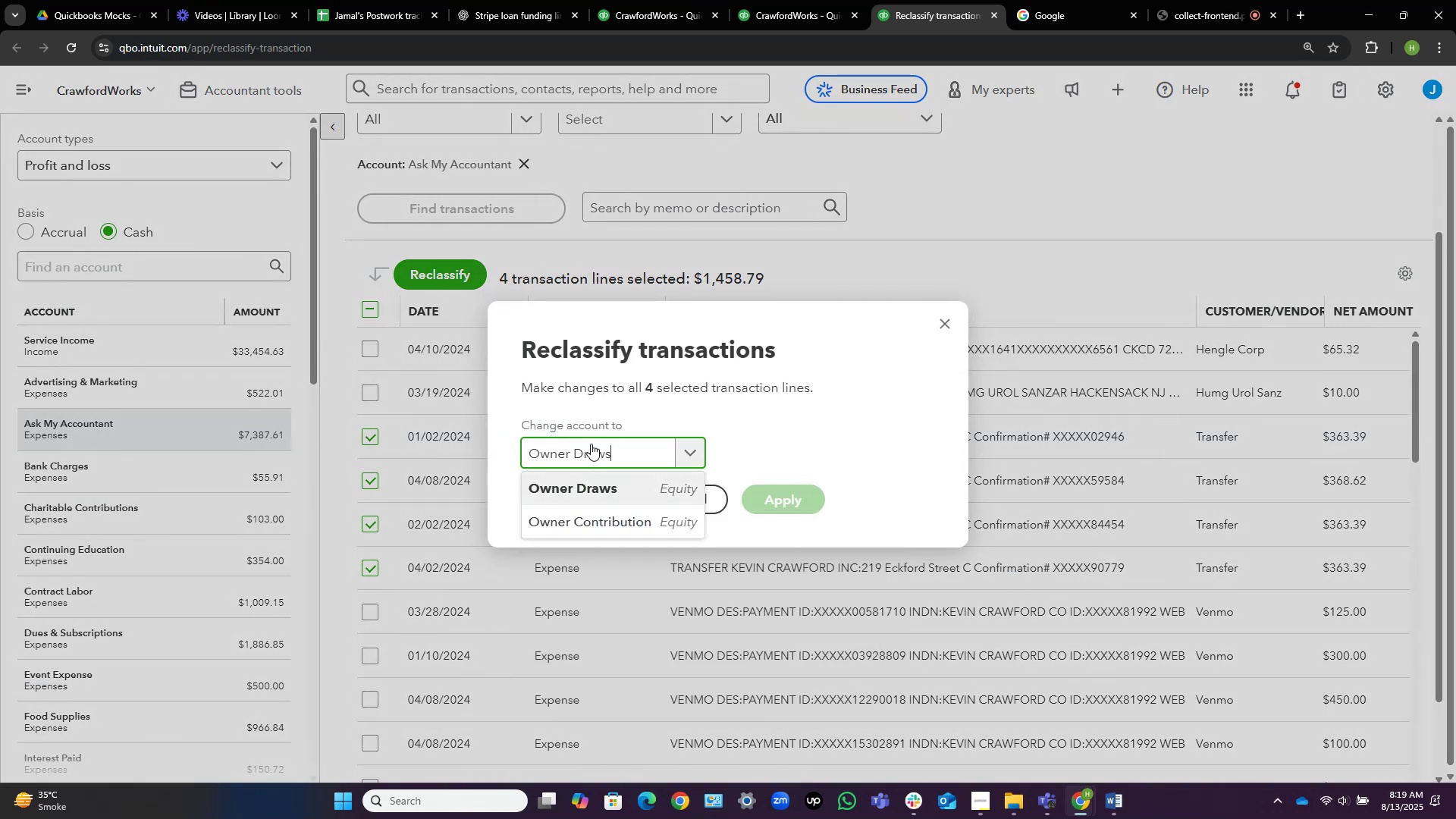 
key(NumpadEnter)
 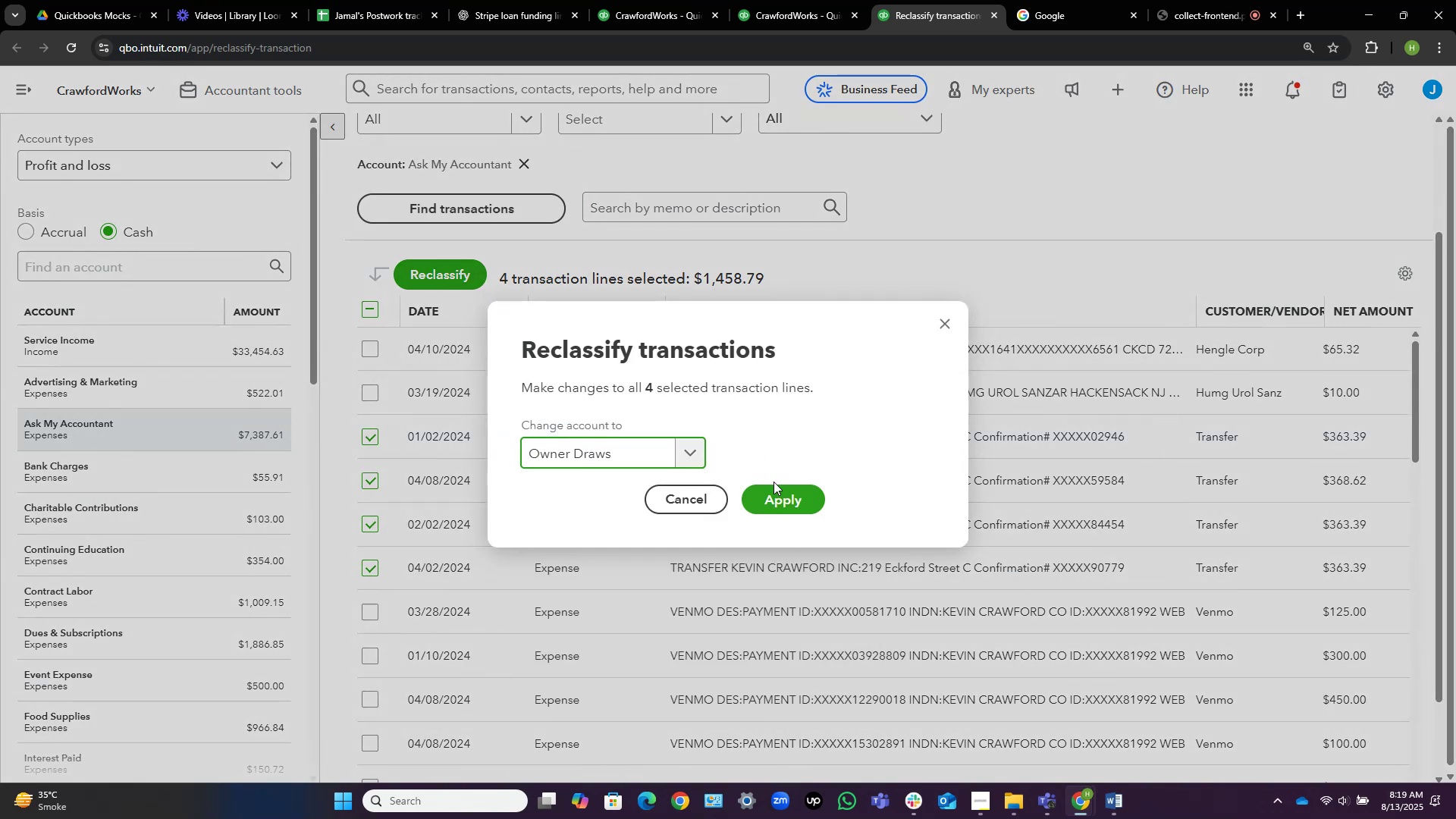 
left_click([794, 500])
 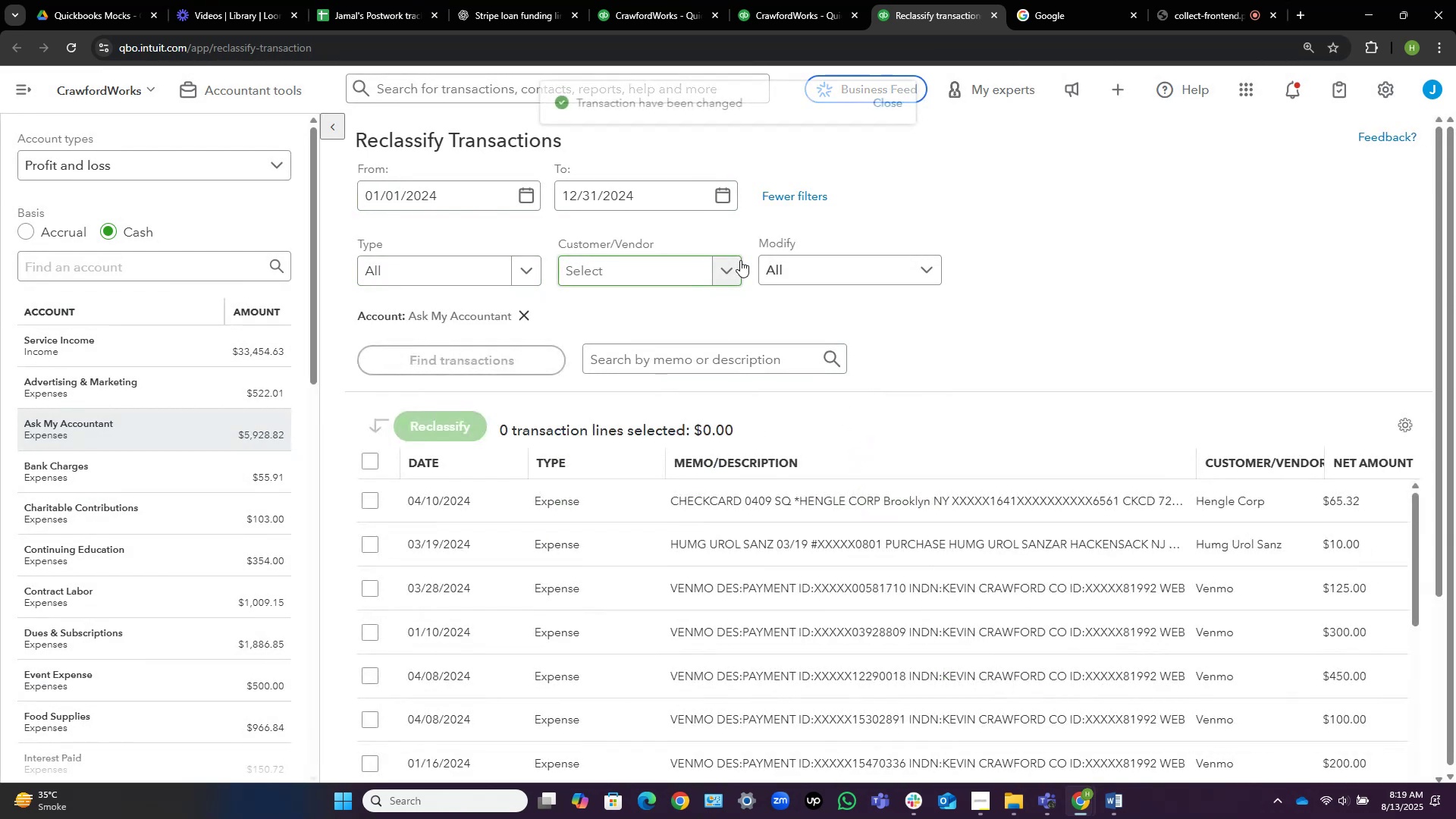 
scroll: coordinate [920, 428], scroll_direction: down, amount: 24.0
 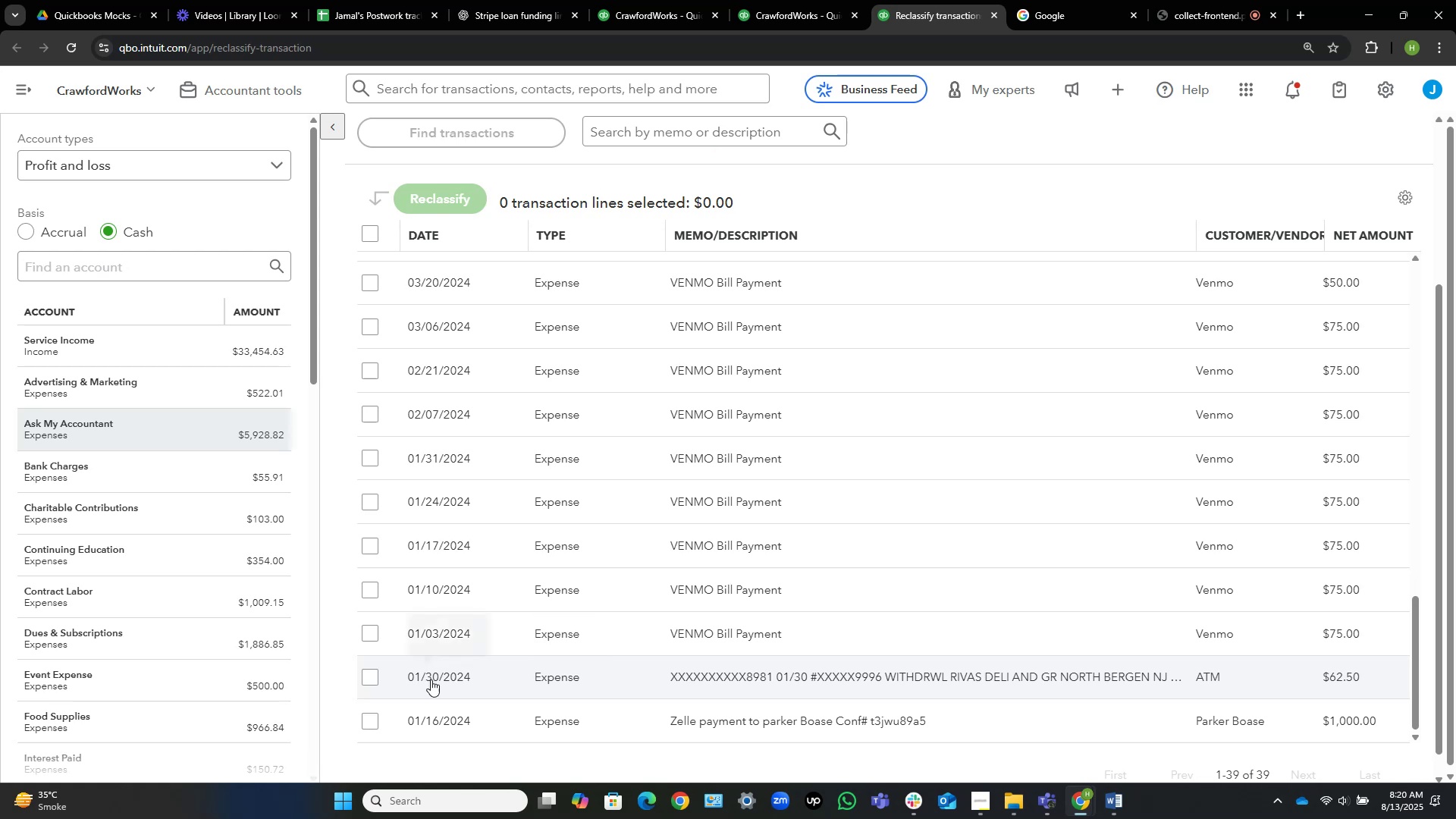 
mouse_move([669, 673])
 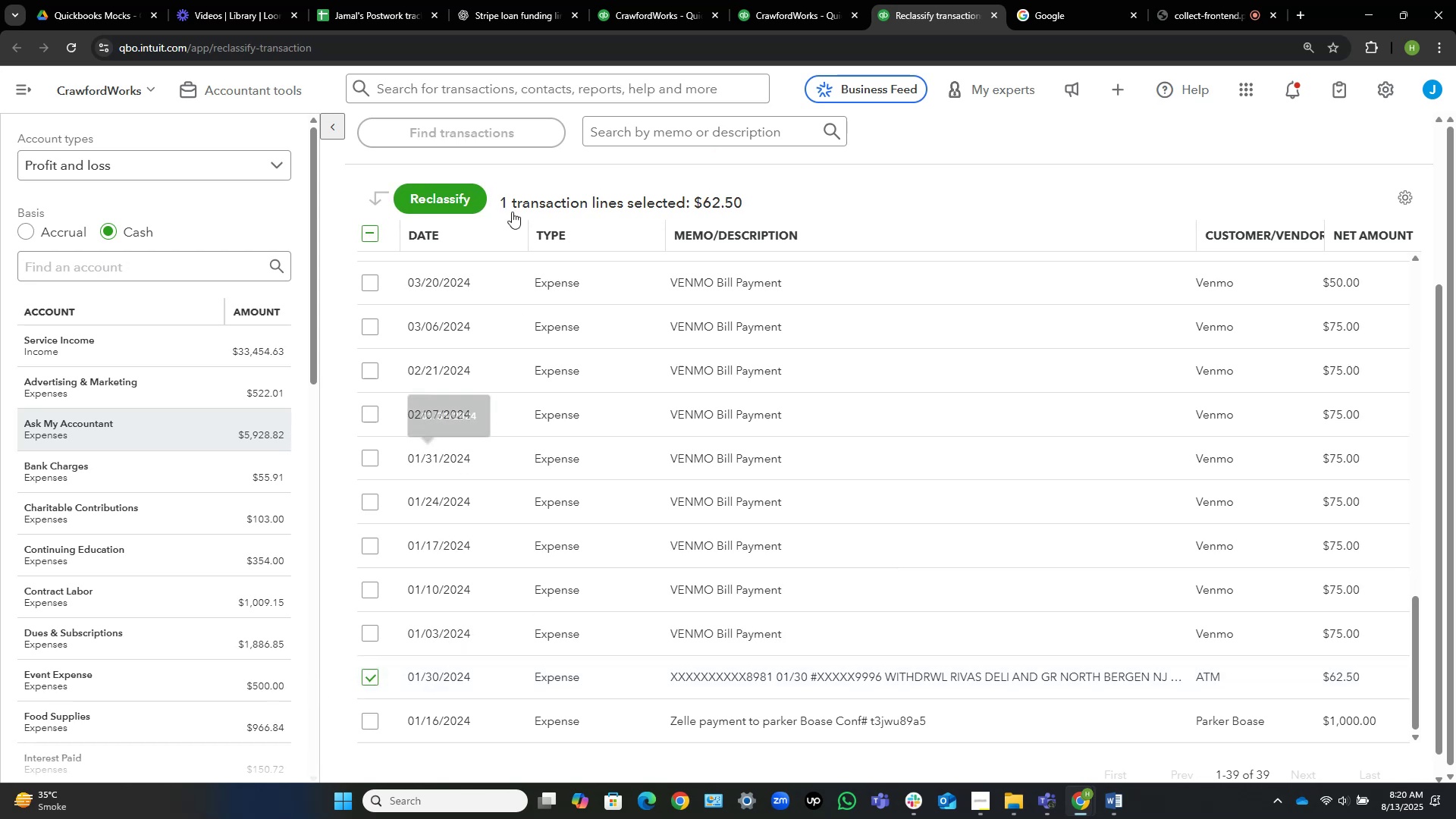 
left_click([456, 199])
 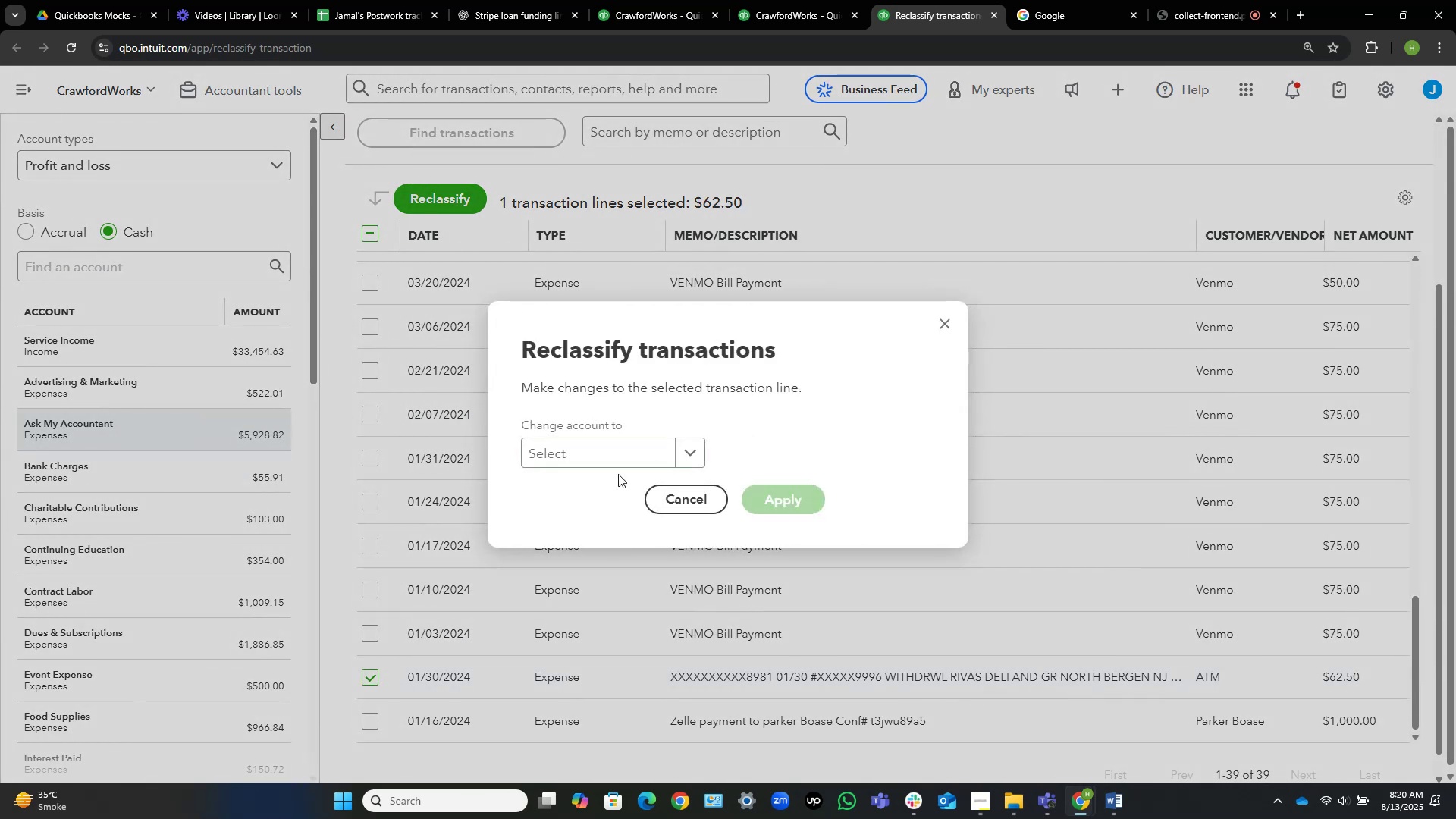 
left_click([613, 459])
 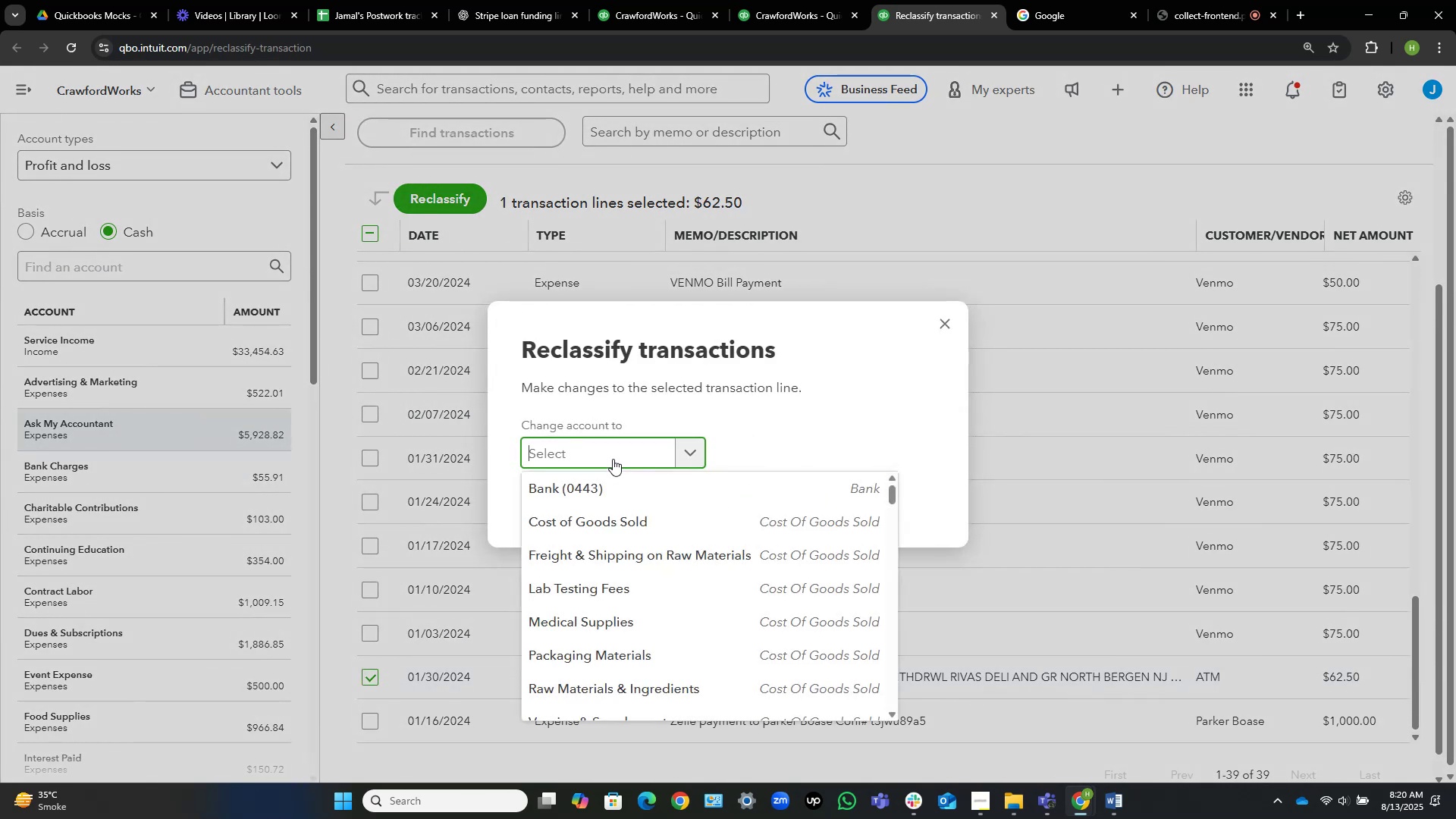 
type(owner)
 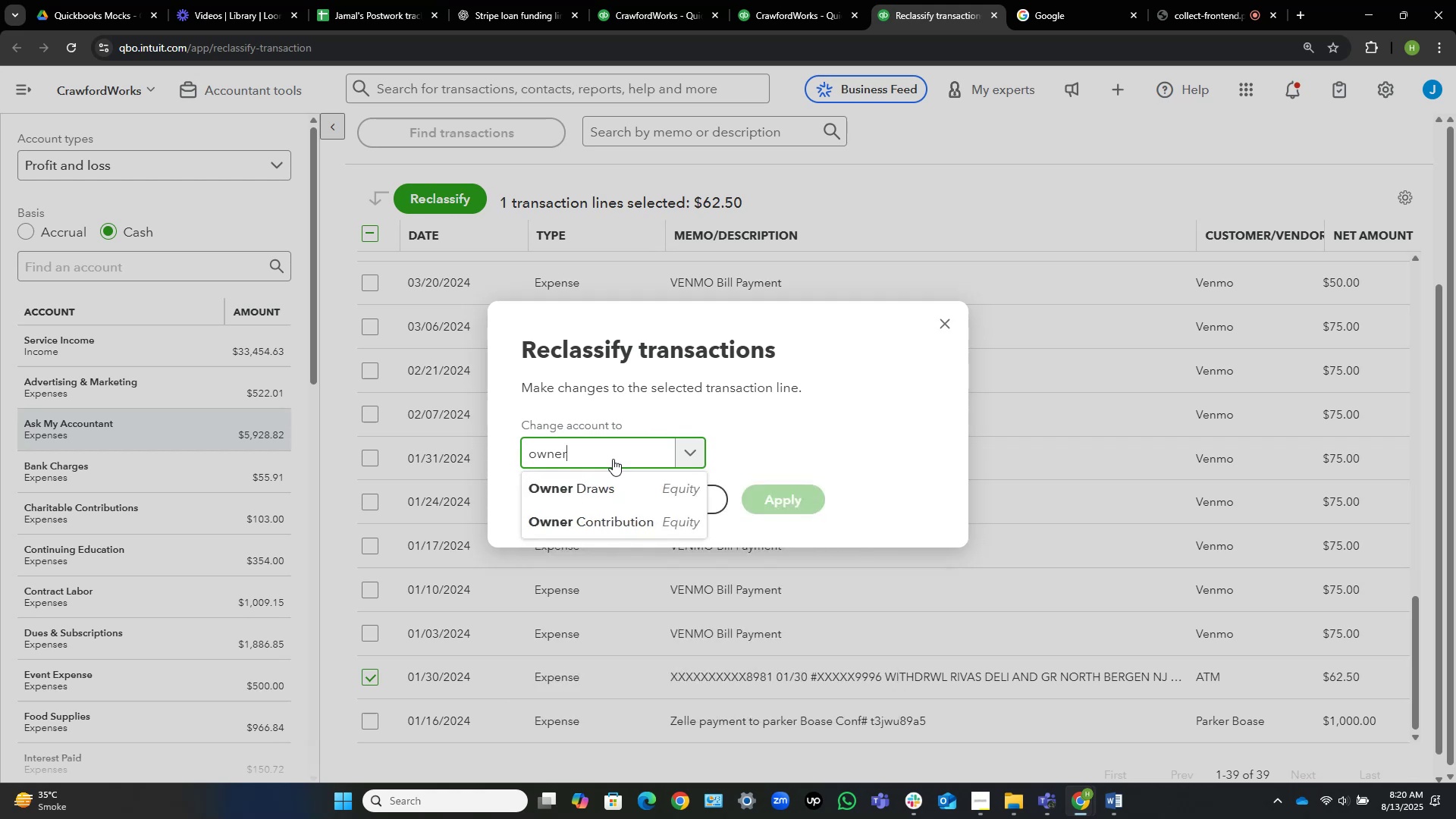 
left_click([639, 497])
 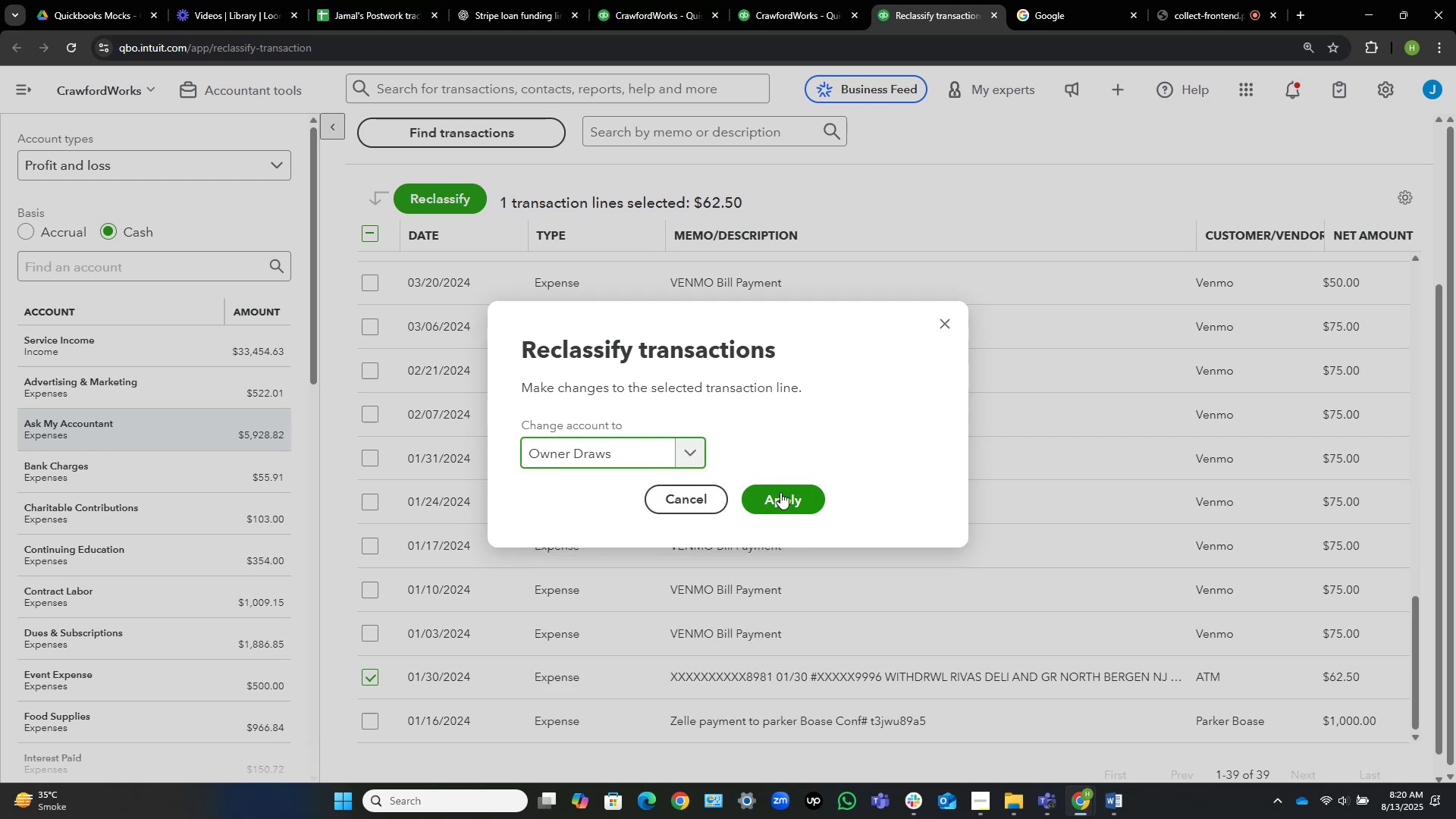 
left_click([780, 492])
 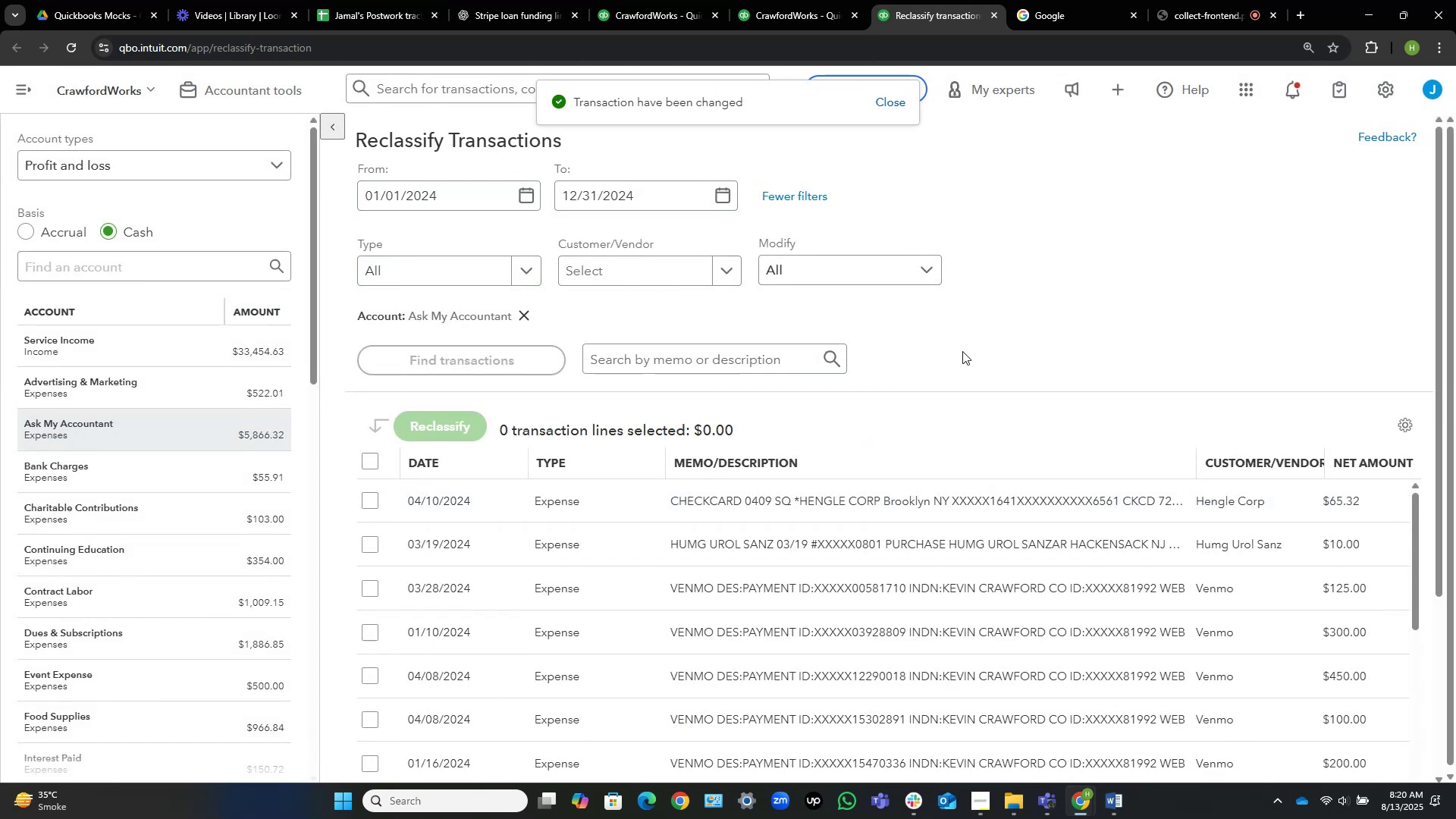 
wait(6.13)
 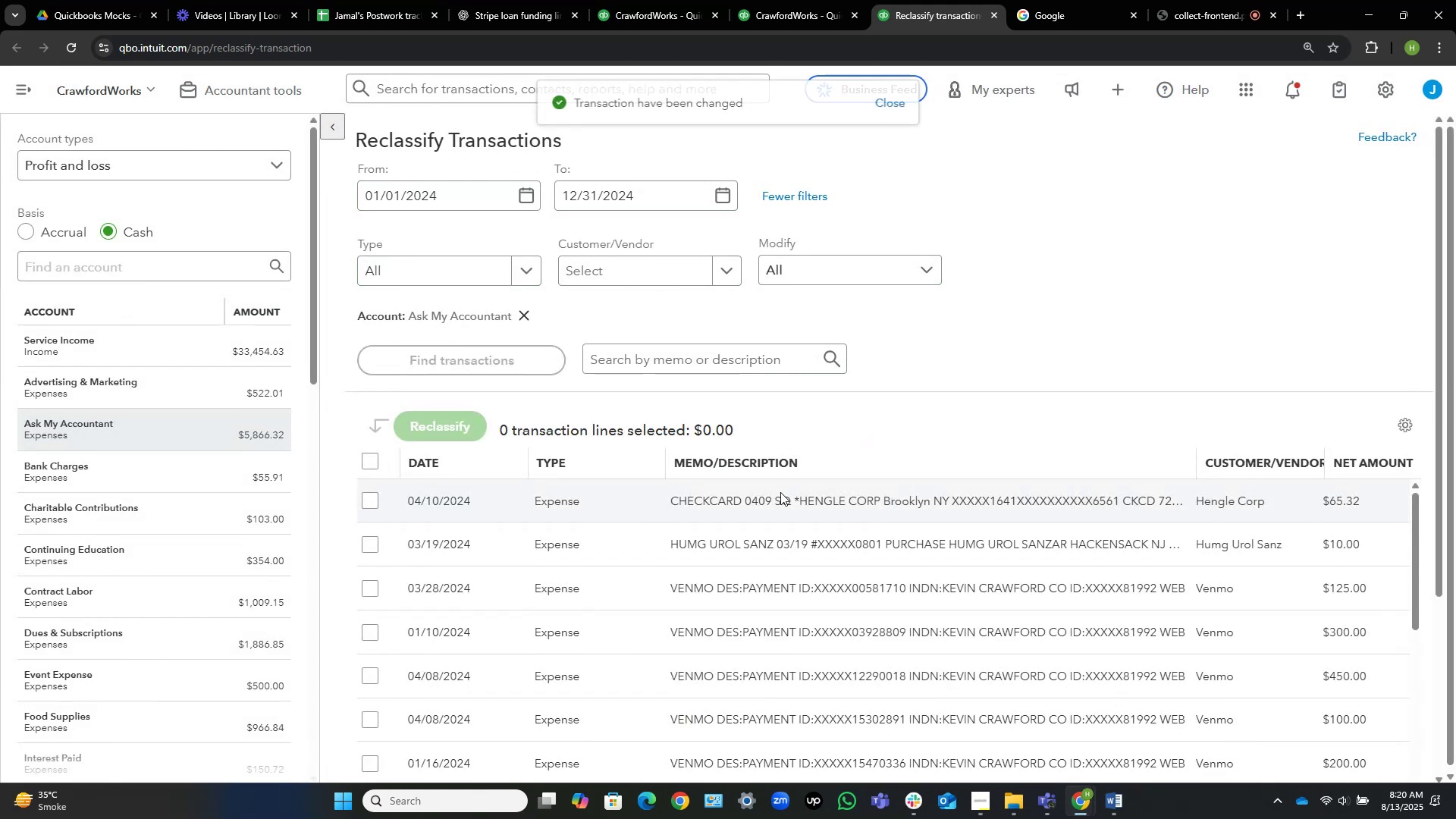 
scroll: coordinate [1012, 425], scroll_direction: down, amount: 31.0
 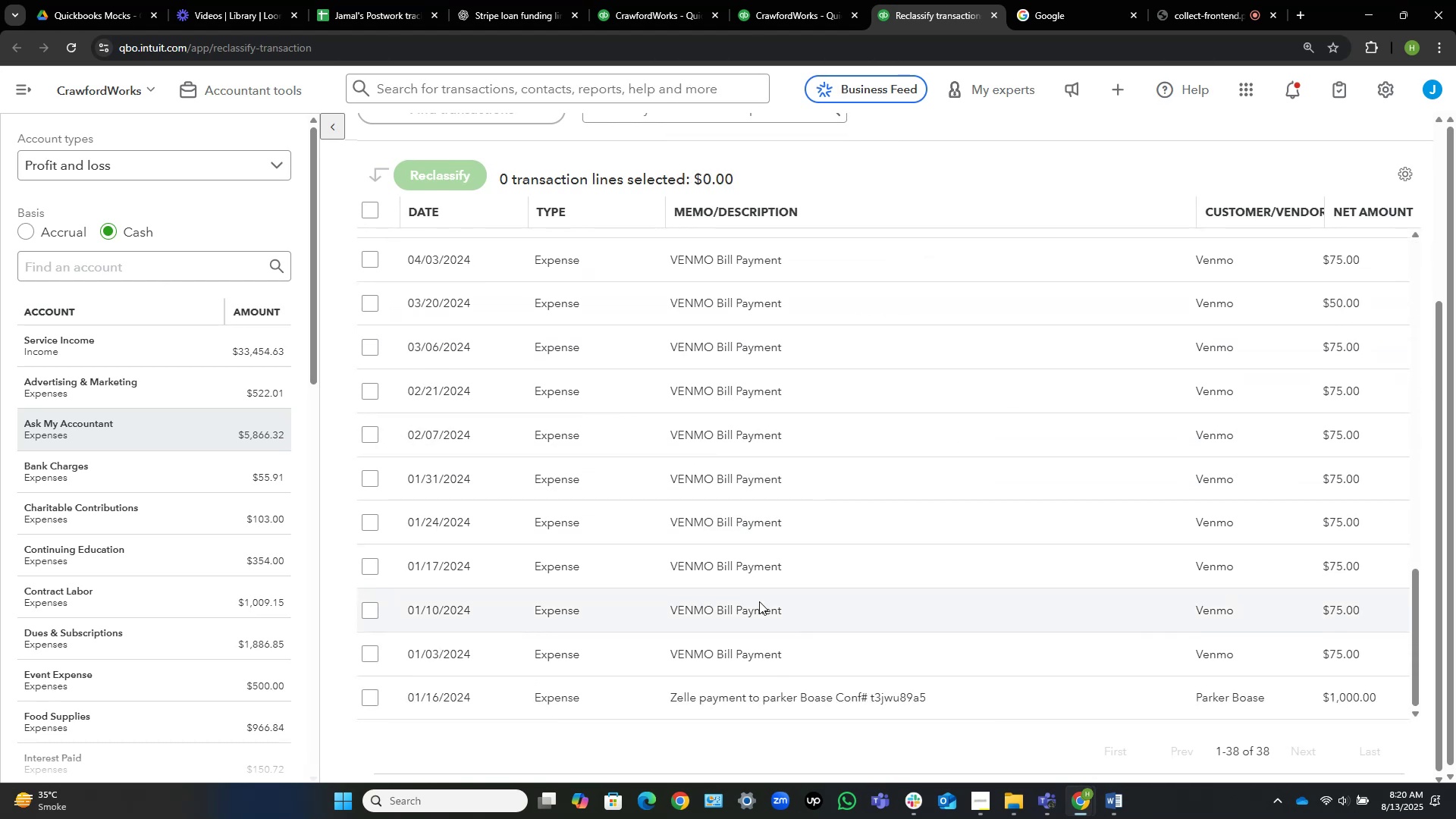 
mouse_move([783, 623])
 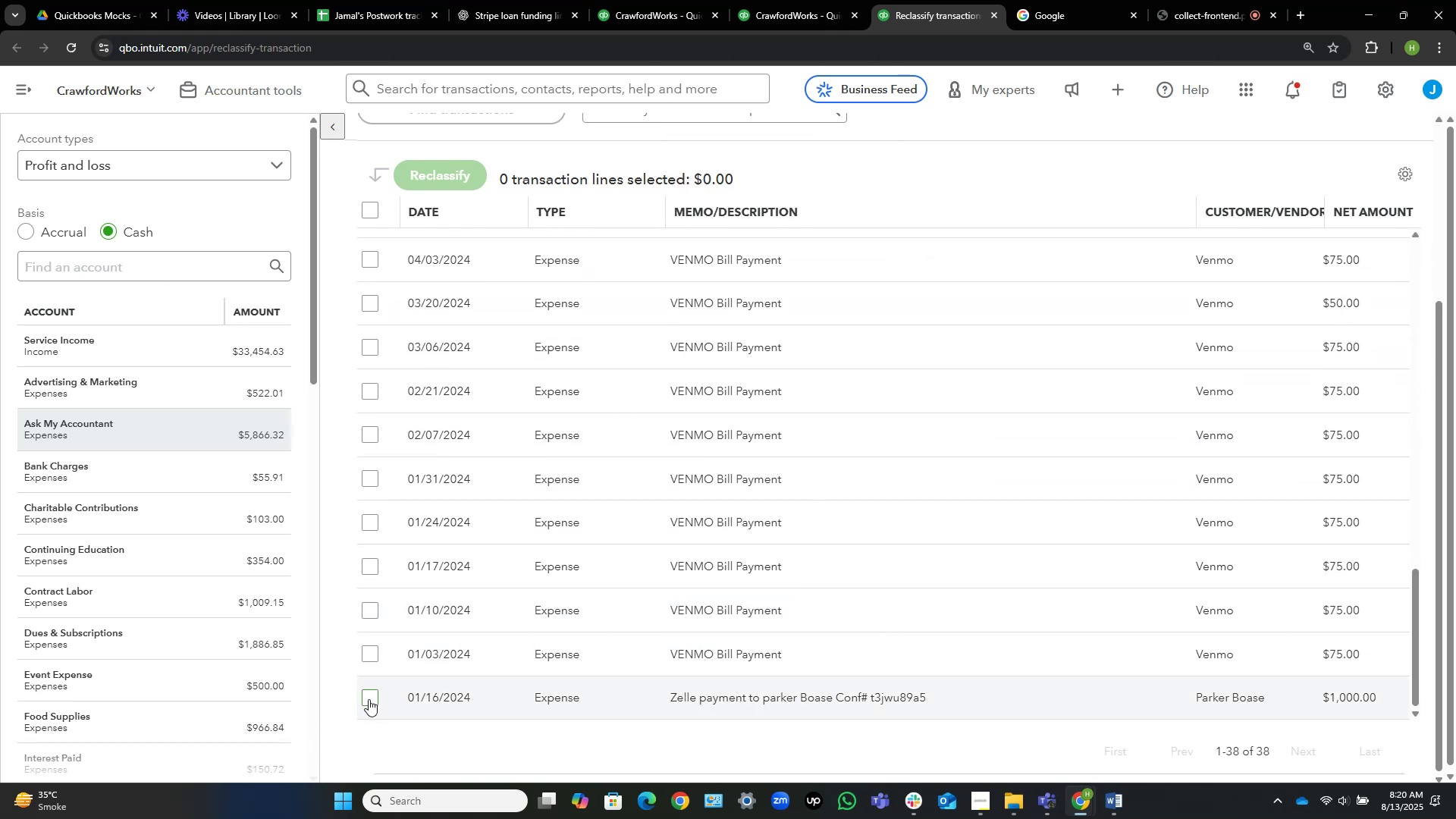 
wait(6.88)
 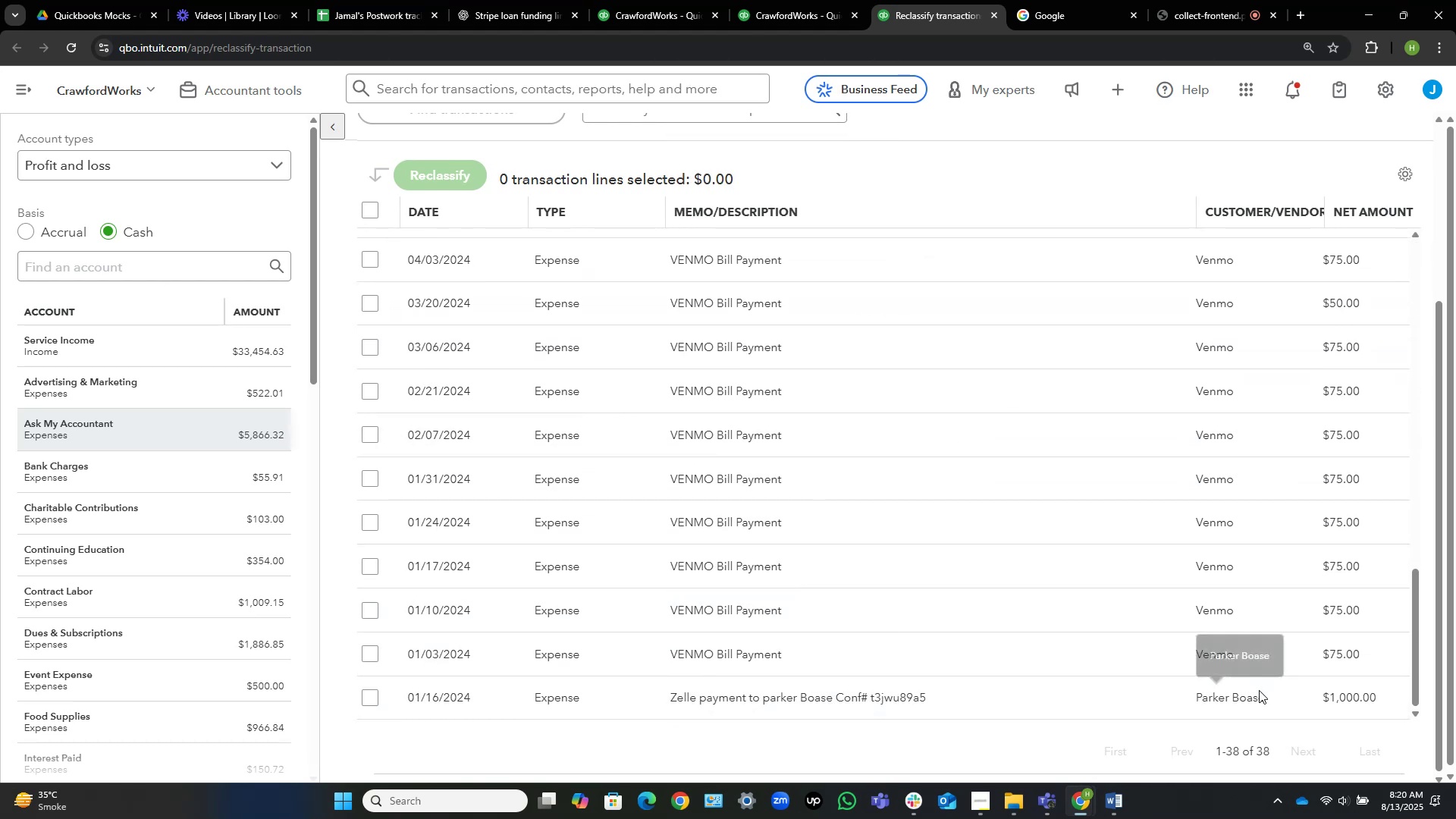 
left_click([369, 699])
 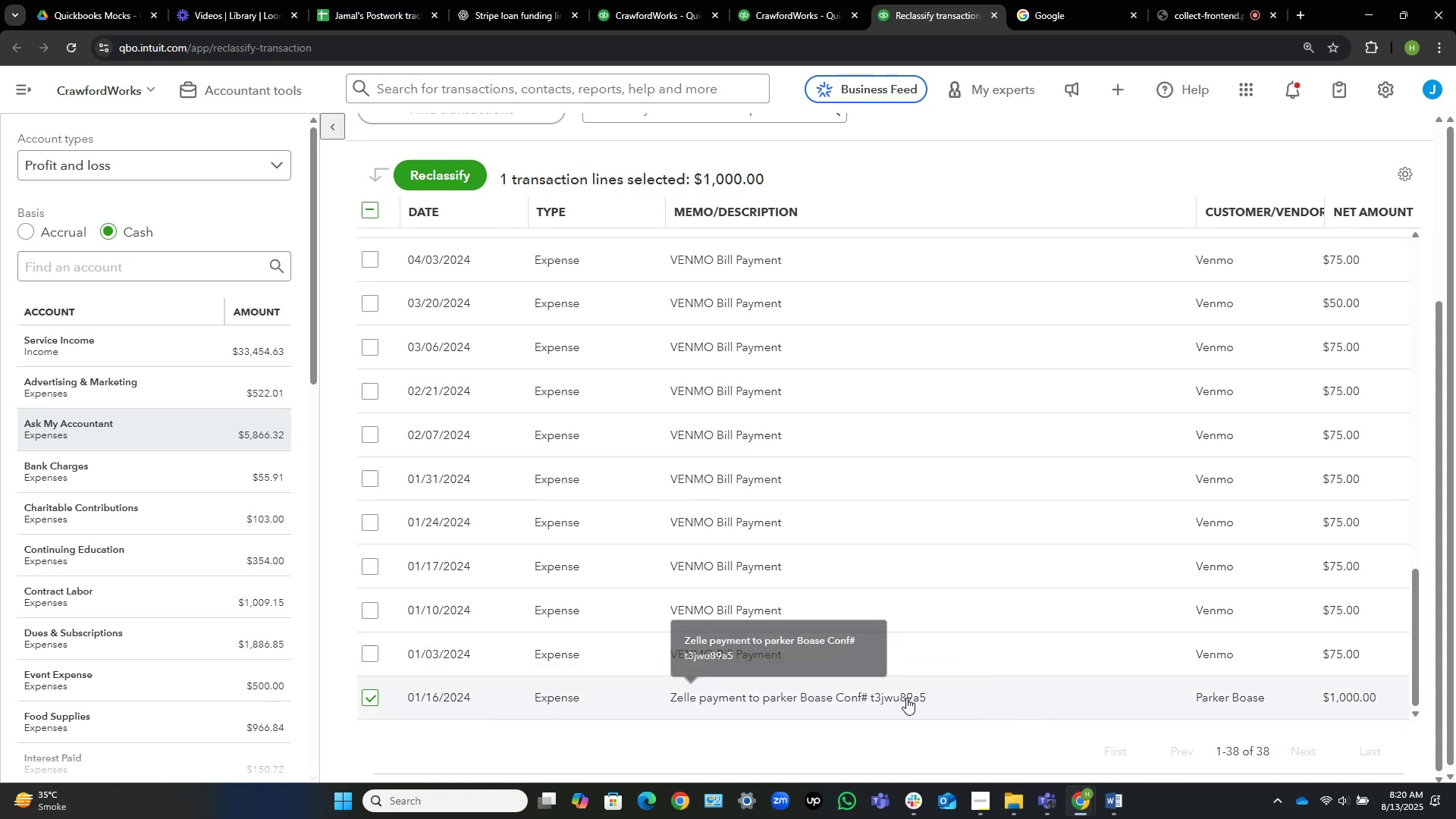 
left_click_drag(start_coordinate=[657, 687], to_coordinate=[830, 679])
 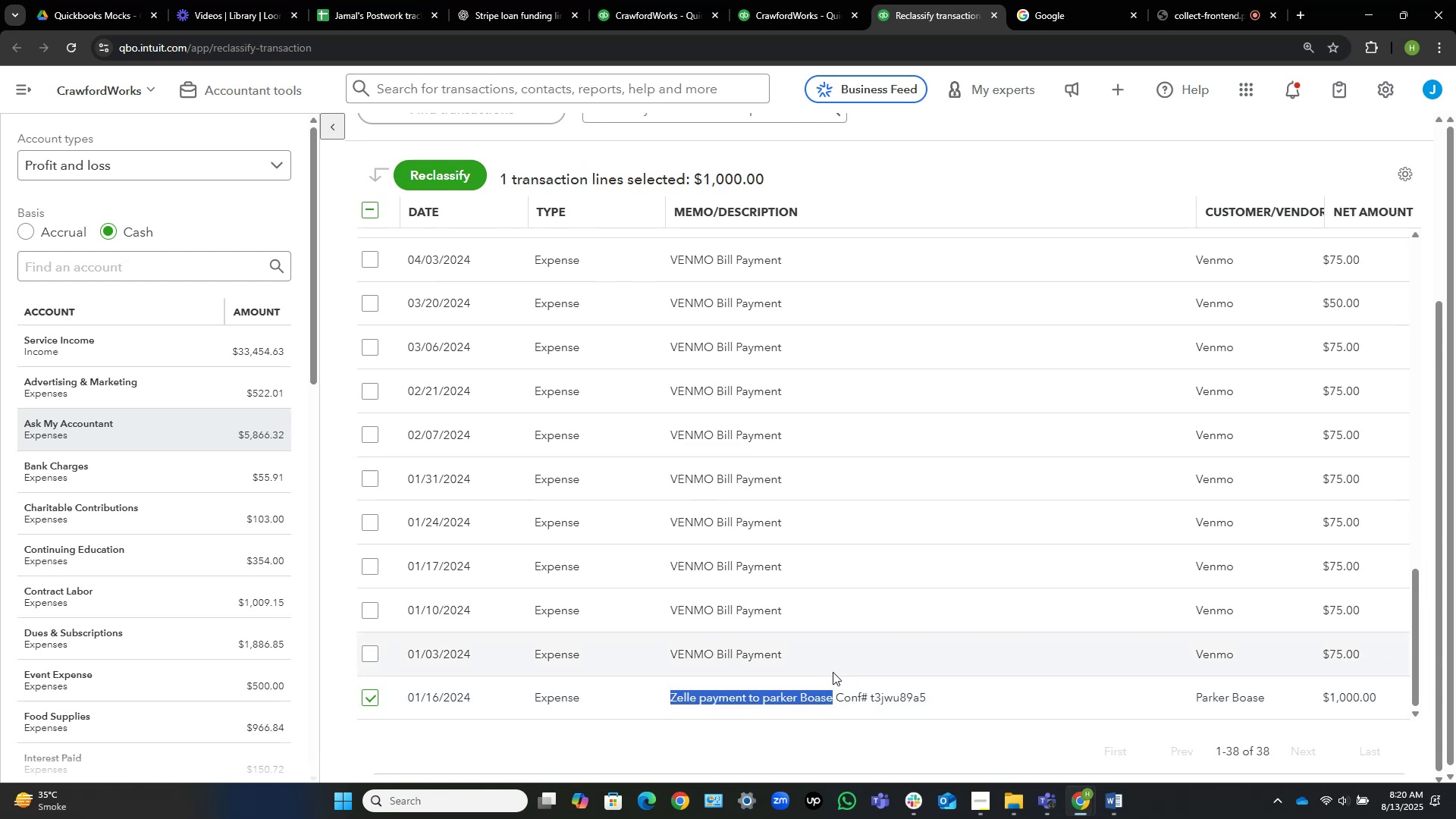 
key(Control+C)
 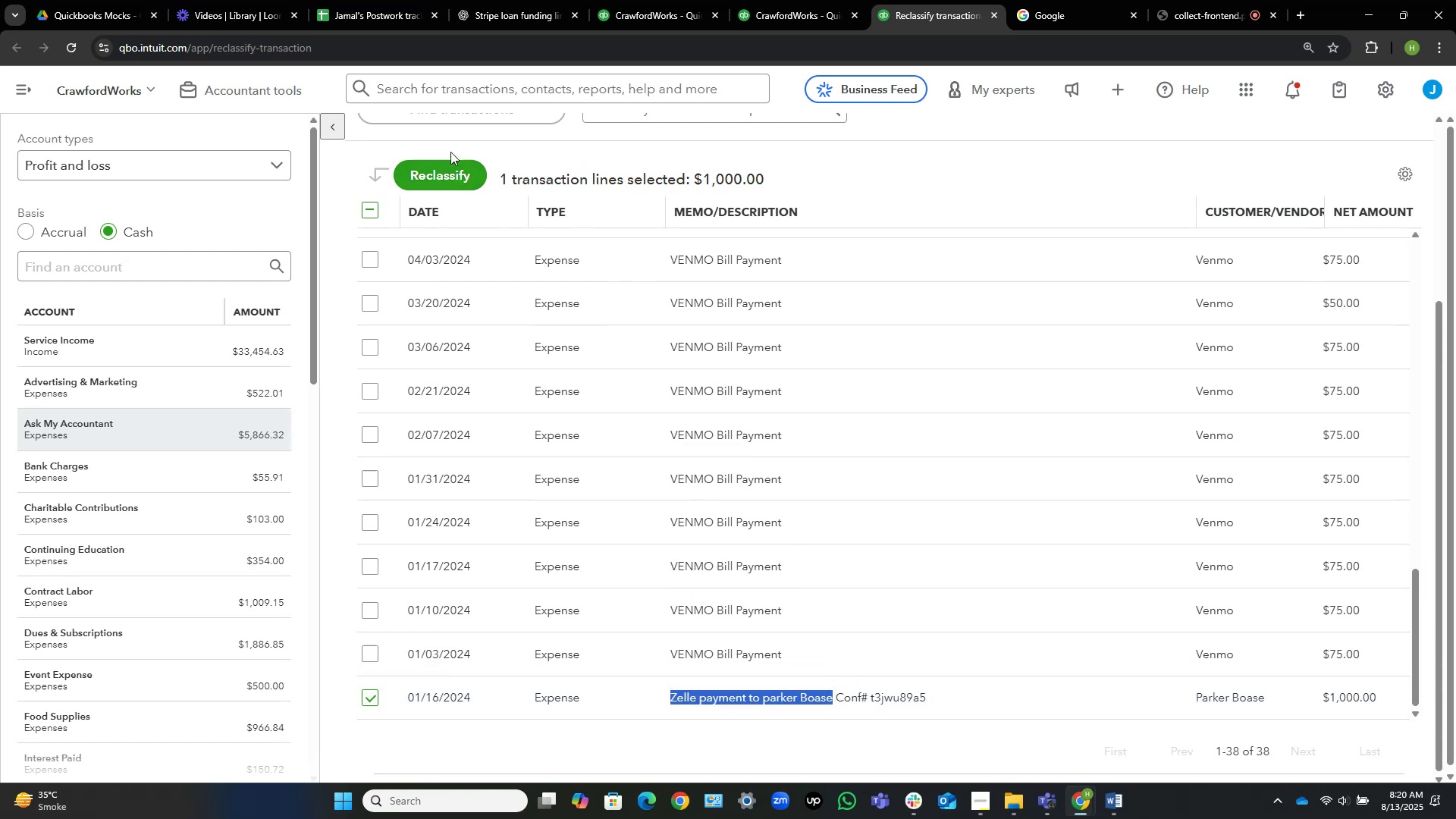 
left_click([454, 172])
 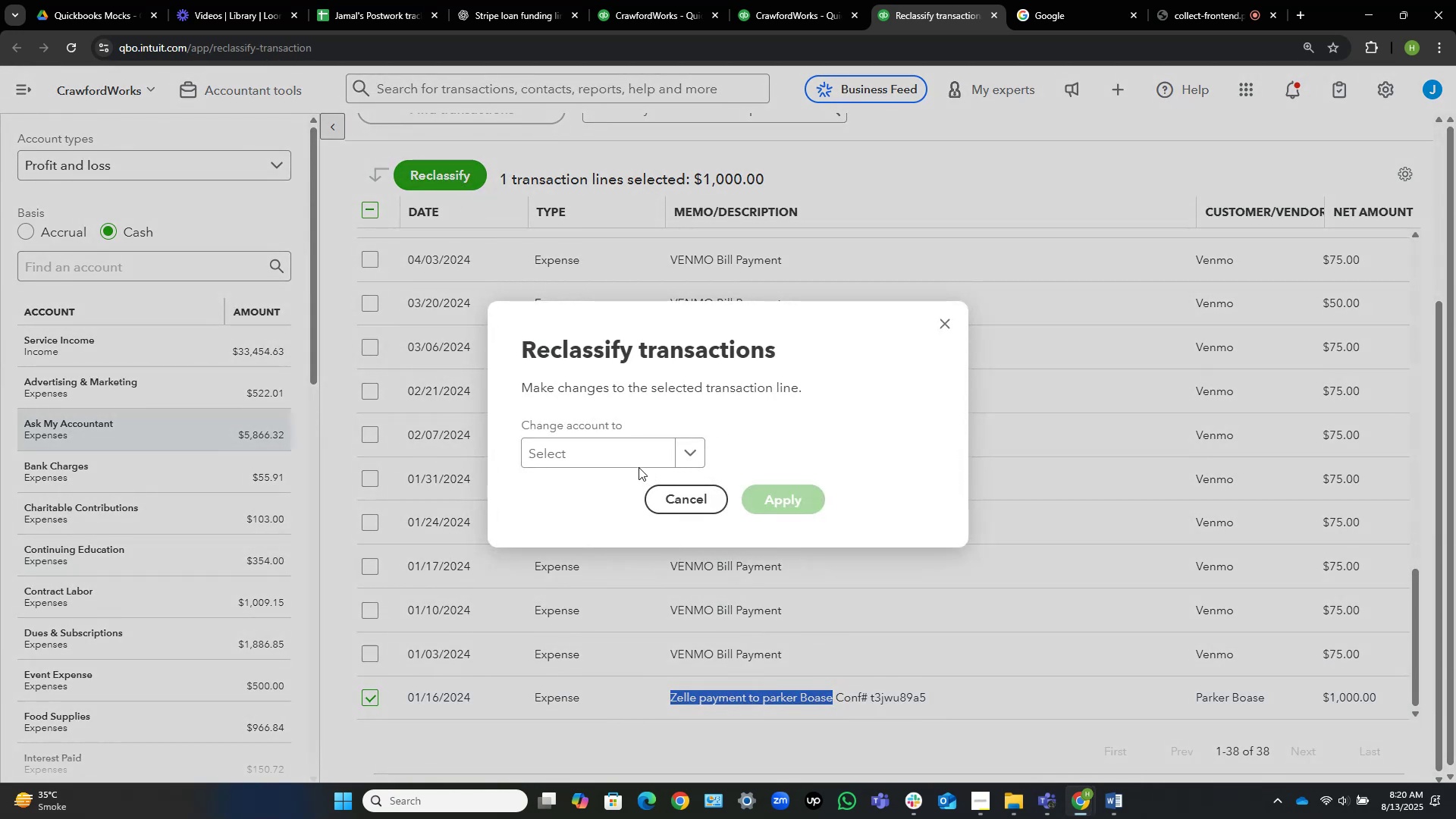 
left_click([647, 457])
 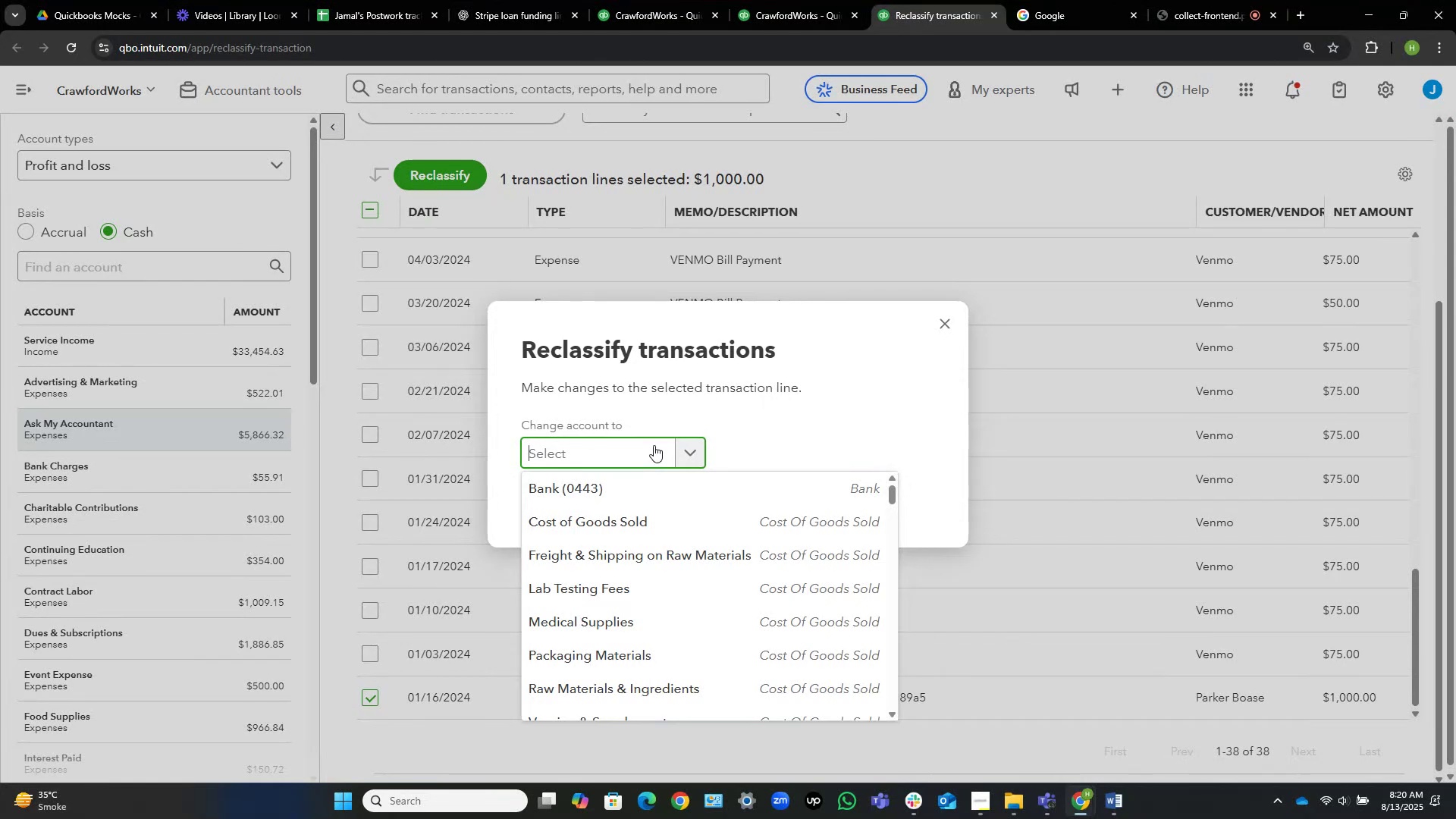 
wait(8.48)
 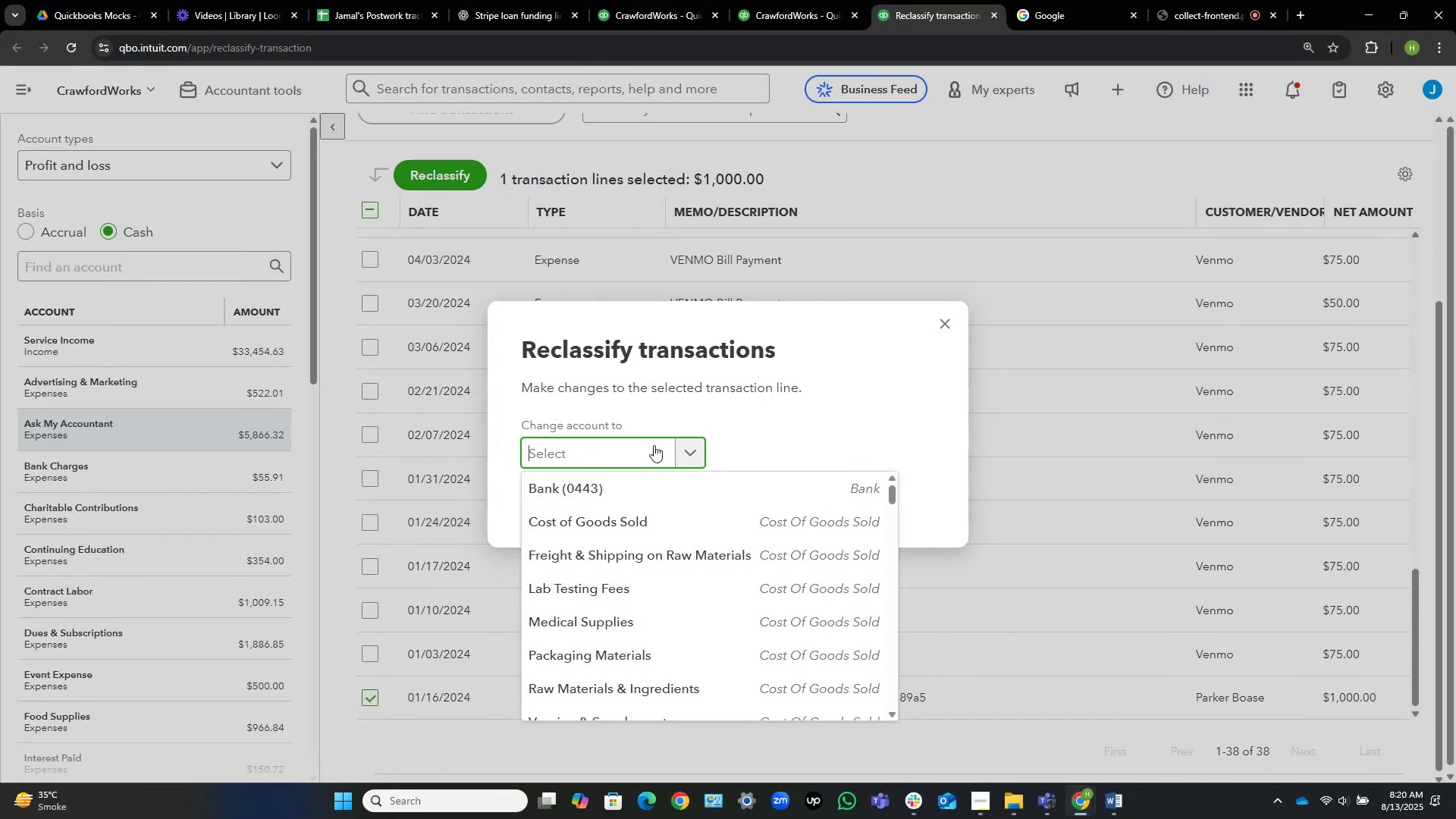 
type(park)
 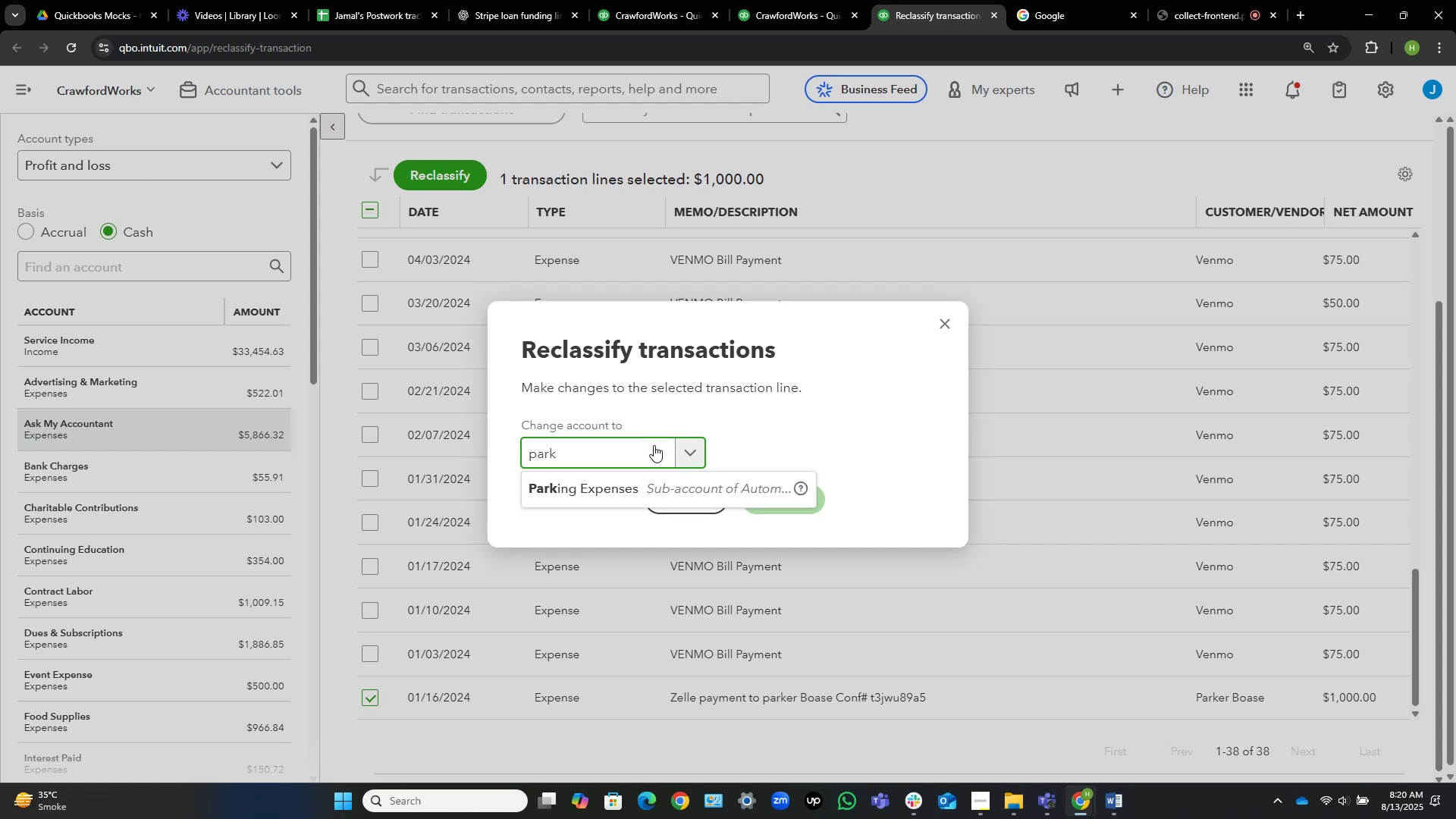 
hold_key(key=Backspace, duration=0.63)
 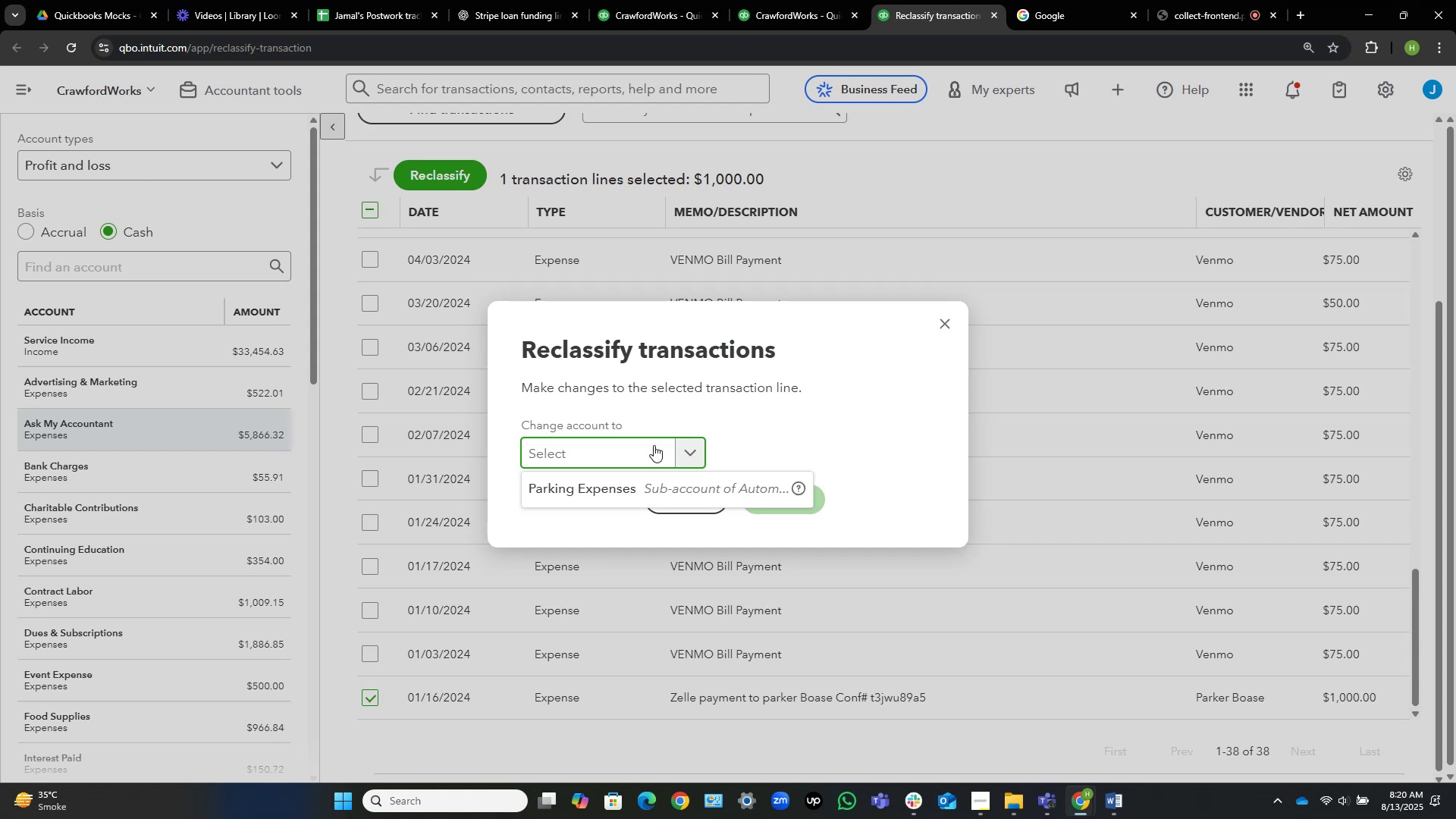 
type(cont)
 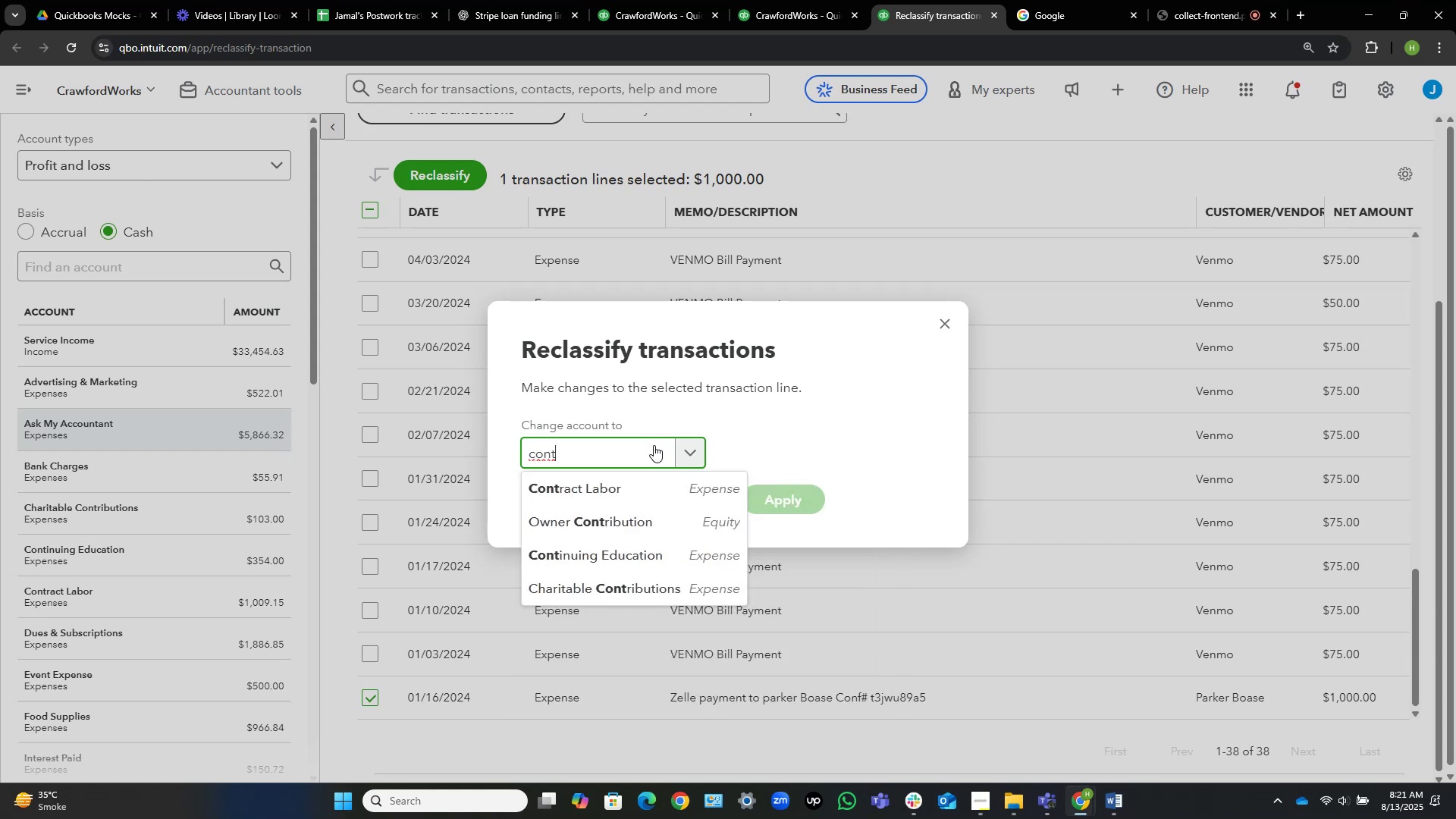 
wait(6.24)
 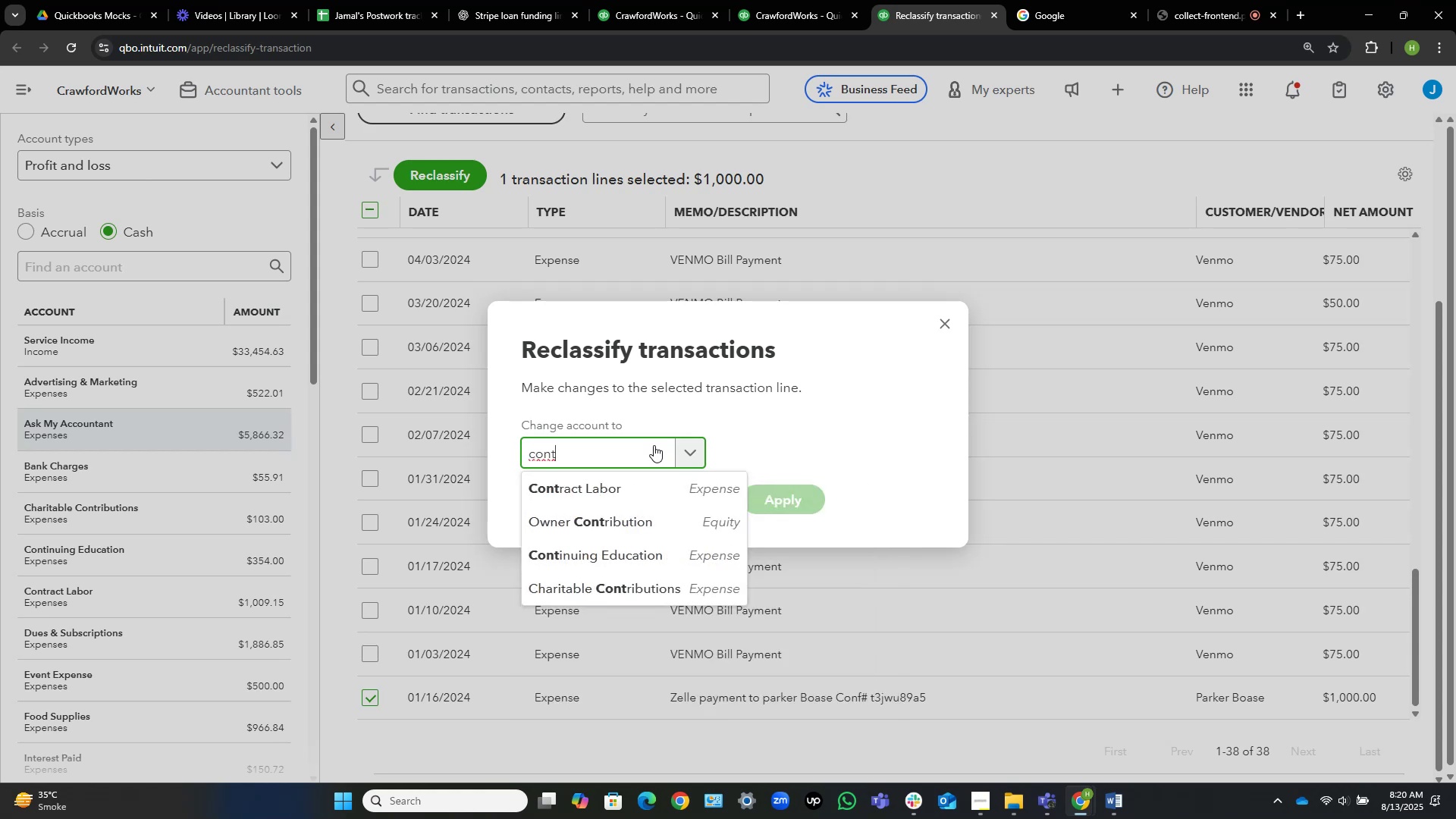 
left_click([639, 486])
 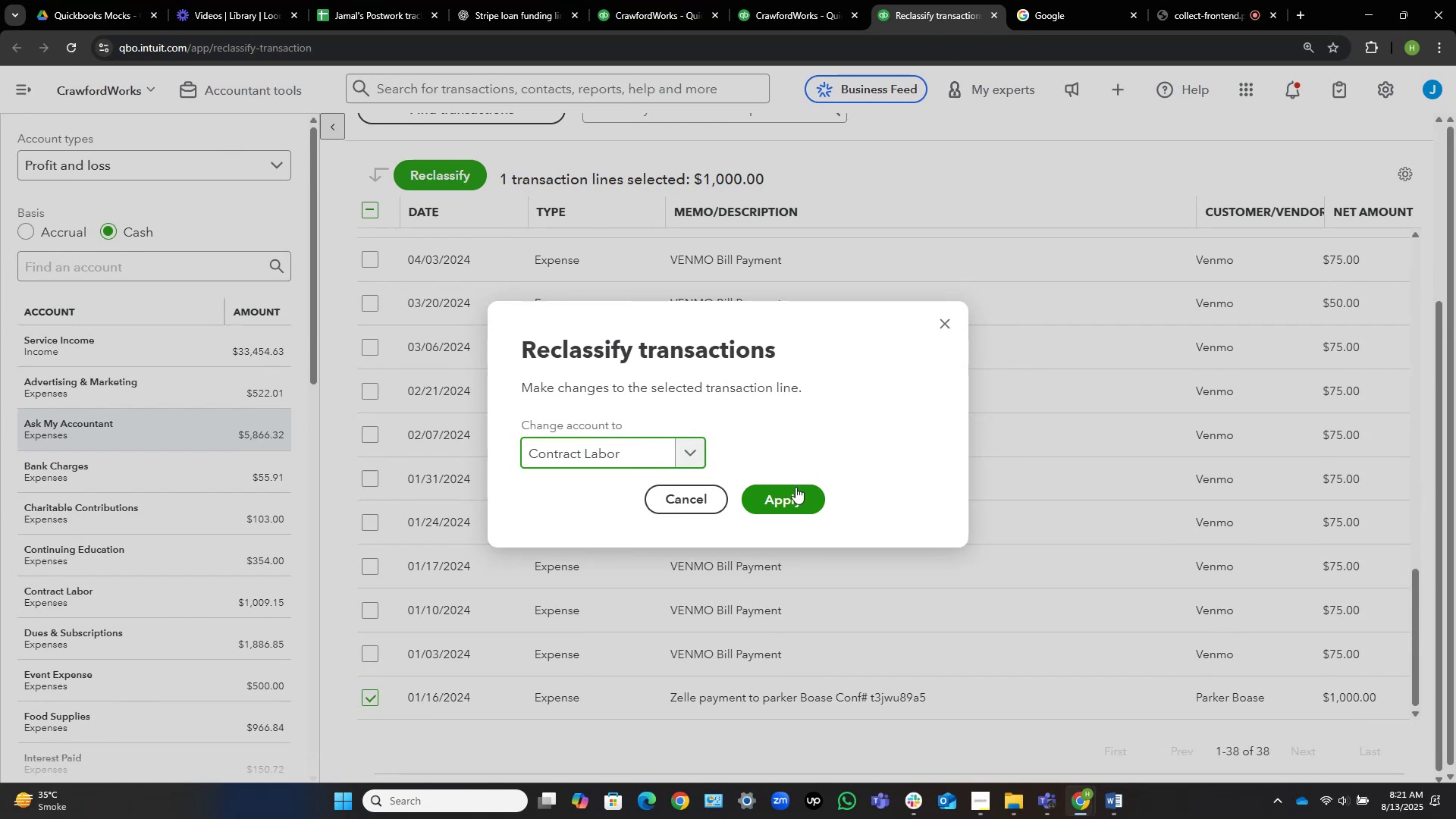 
left_click([795, 487])
 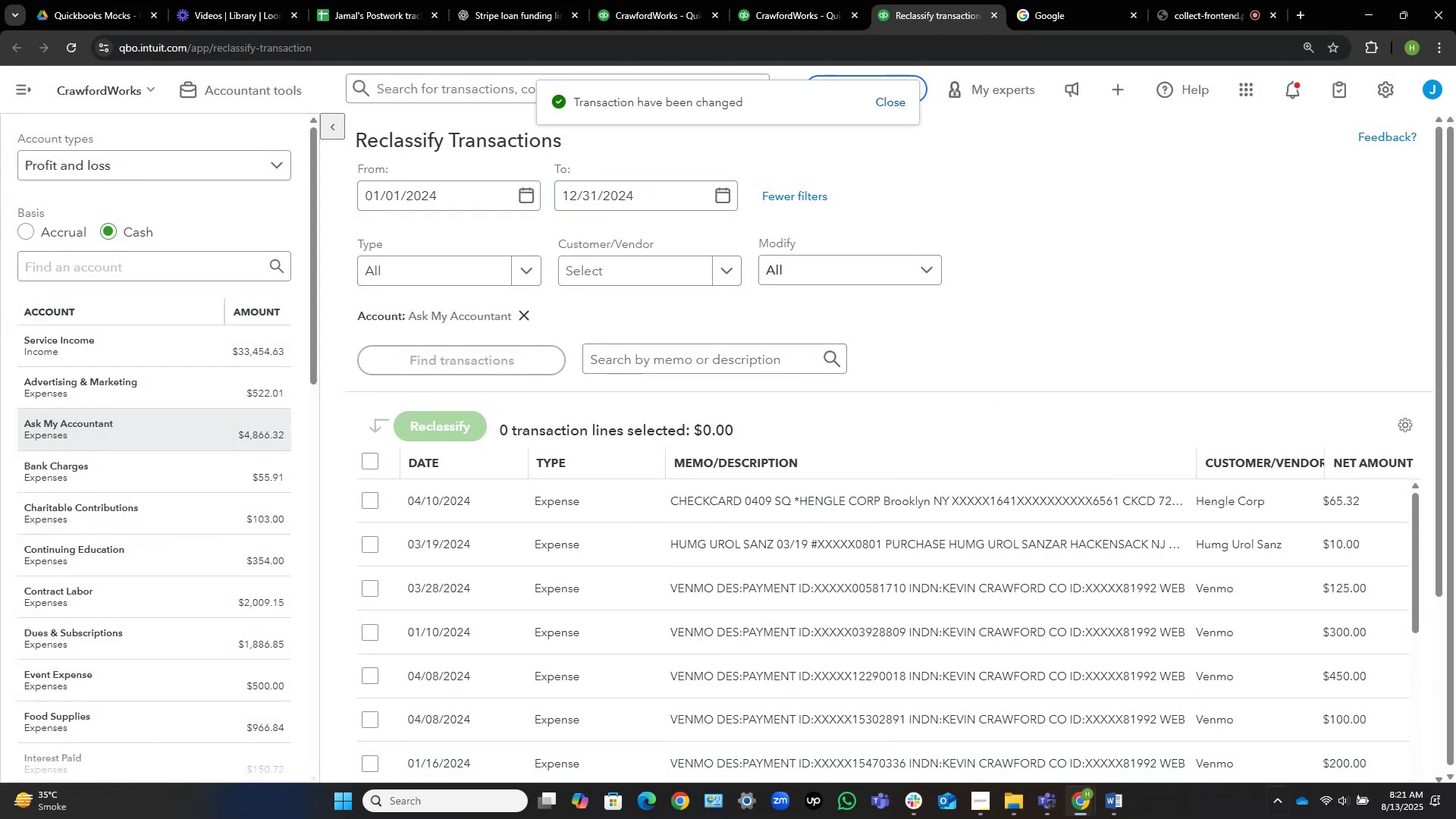 
left_click([1115, 805])
 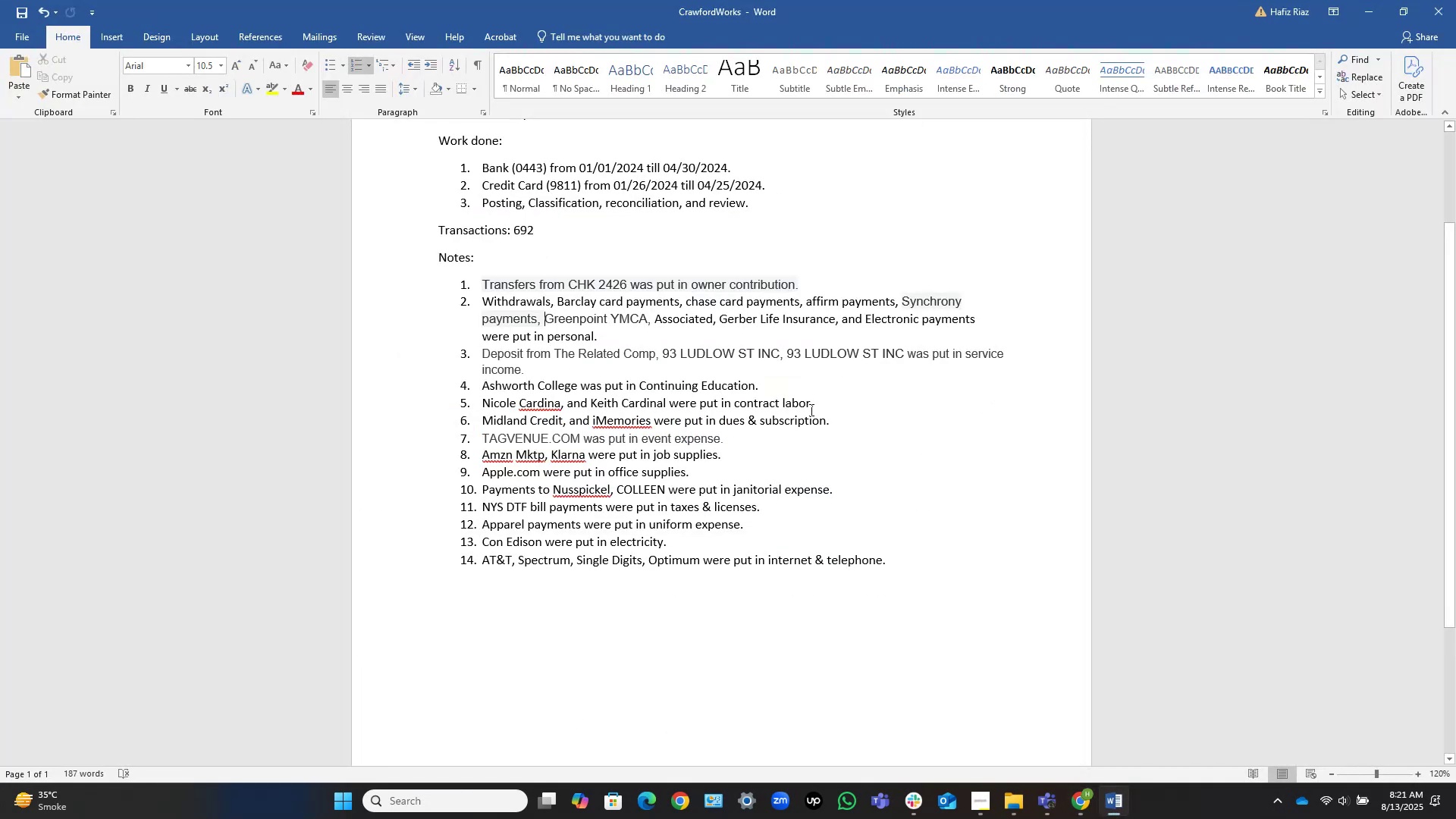 
left_click([851, 402])
 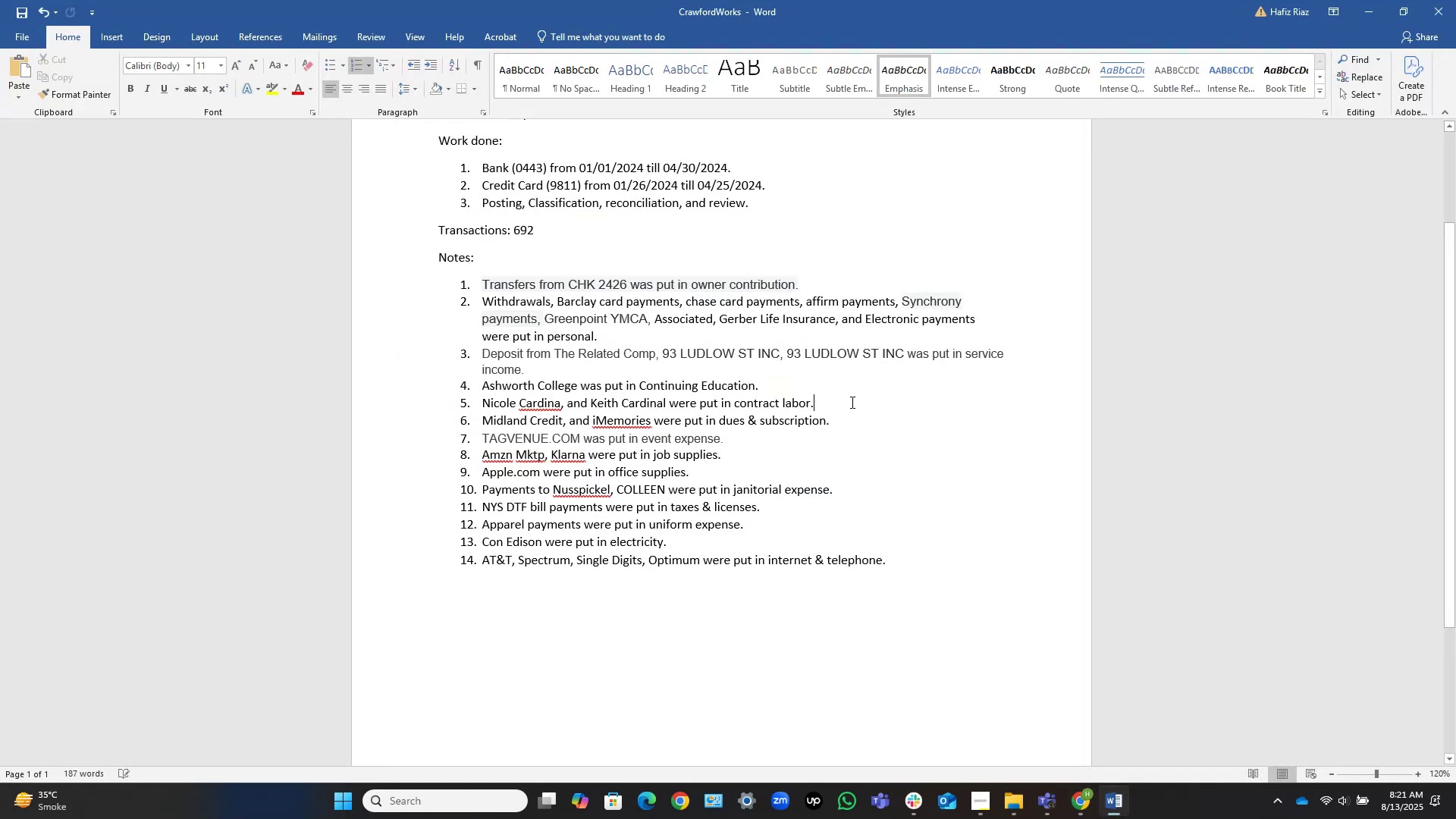 
key(Home)
 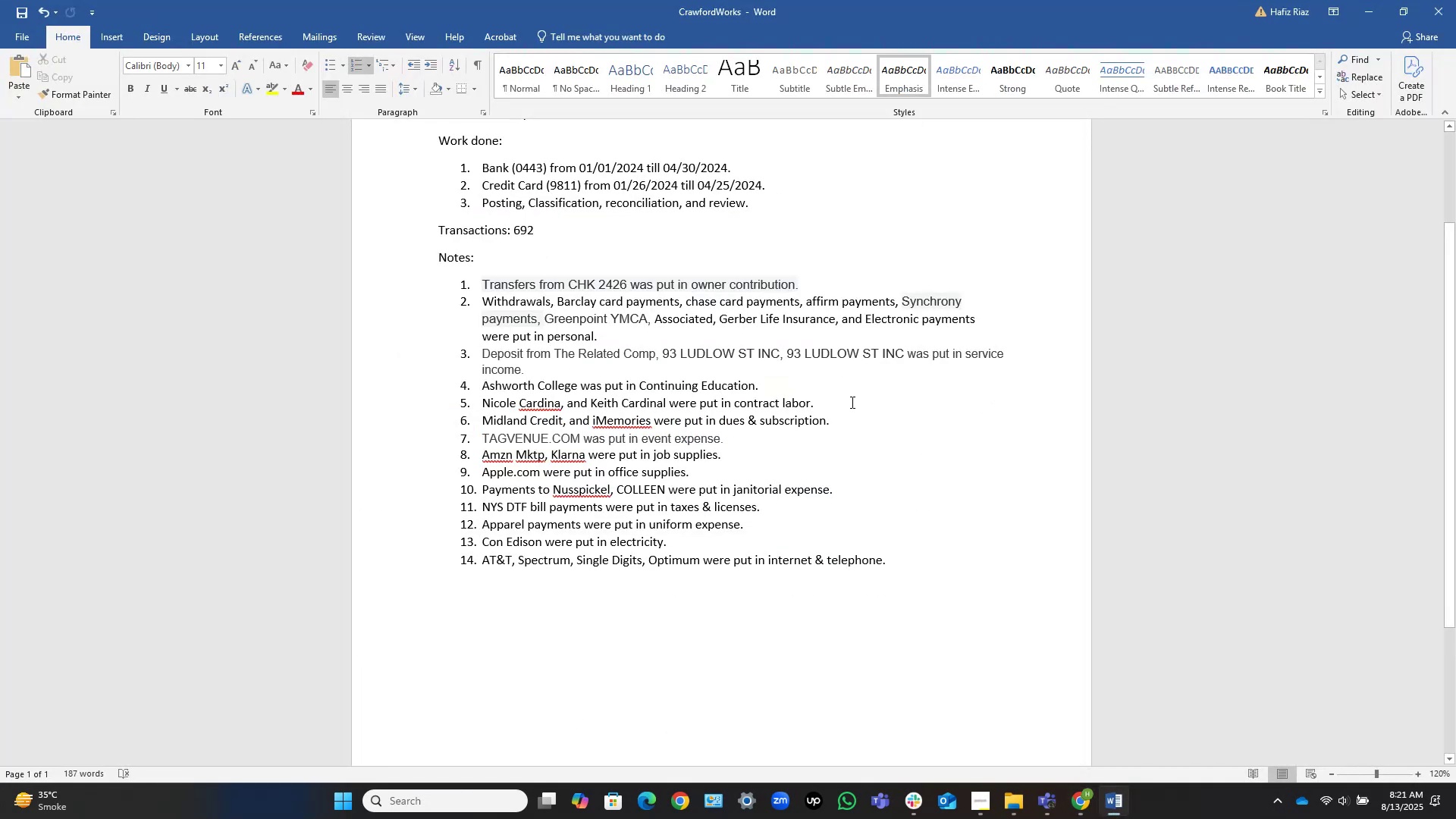 
hold_key(key=ControlLeft, duration=0.42)
 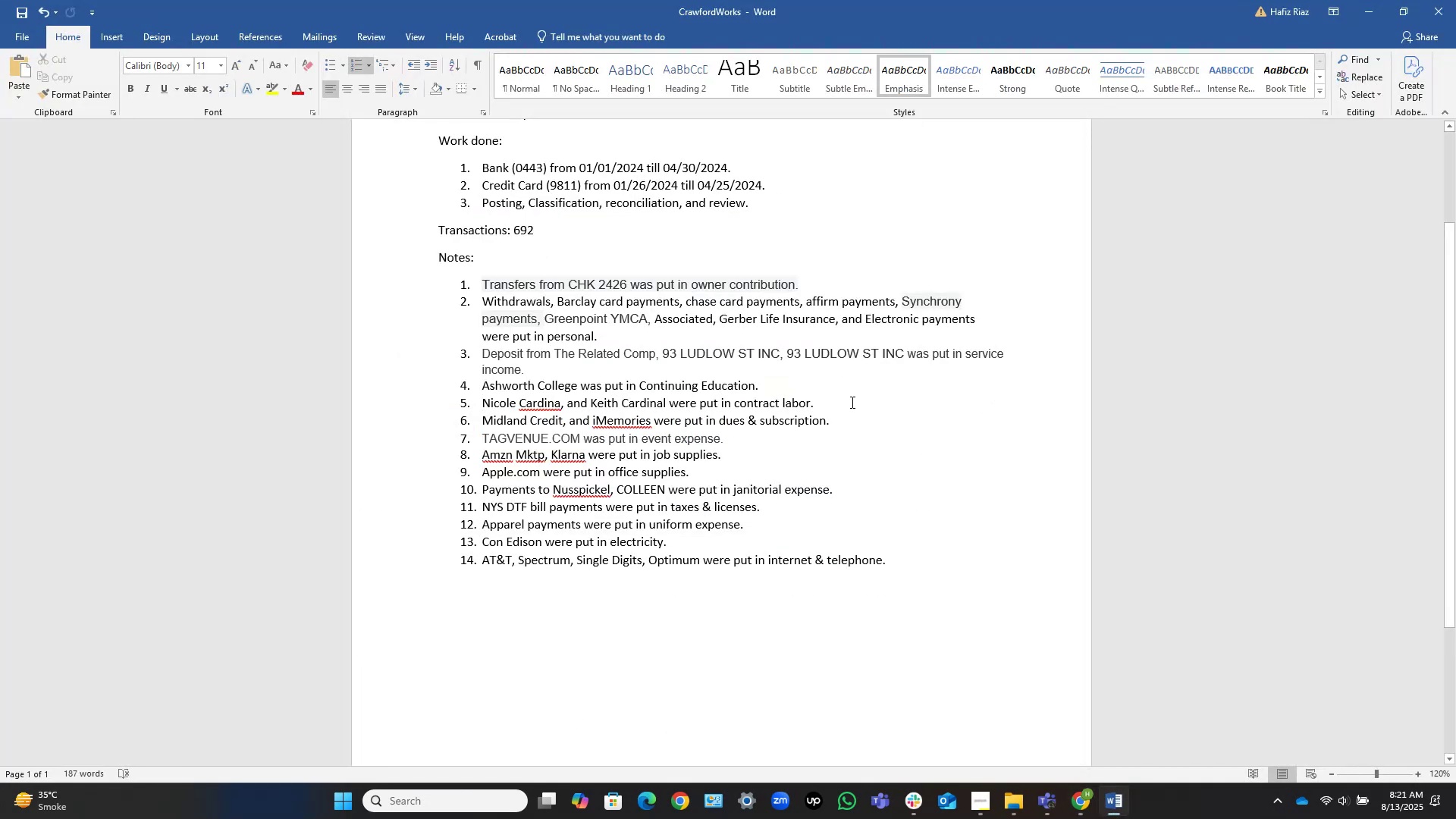 
key(Control+V)
 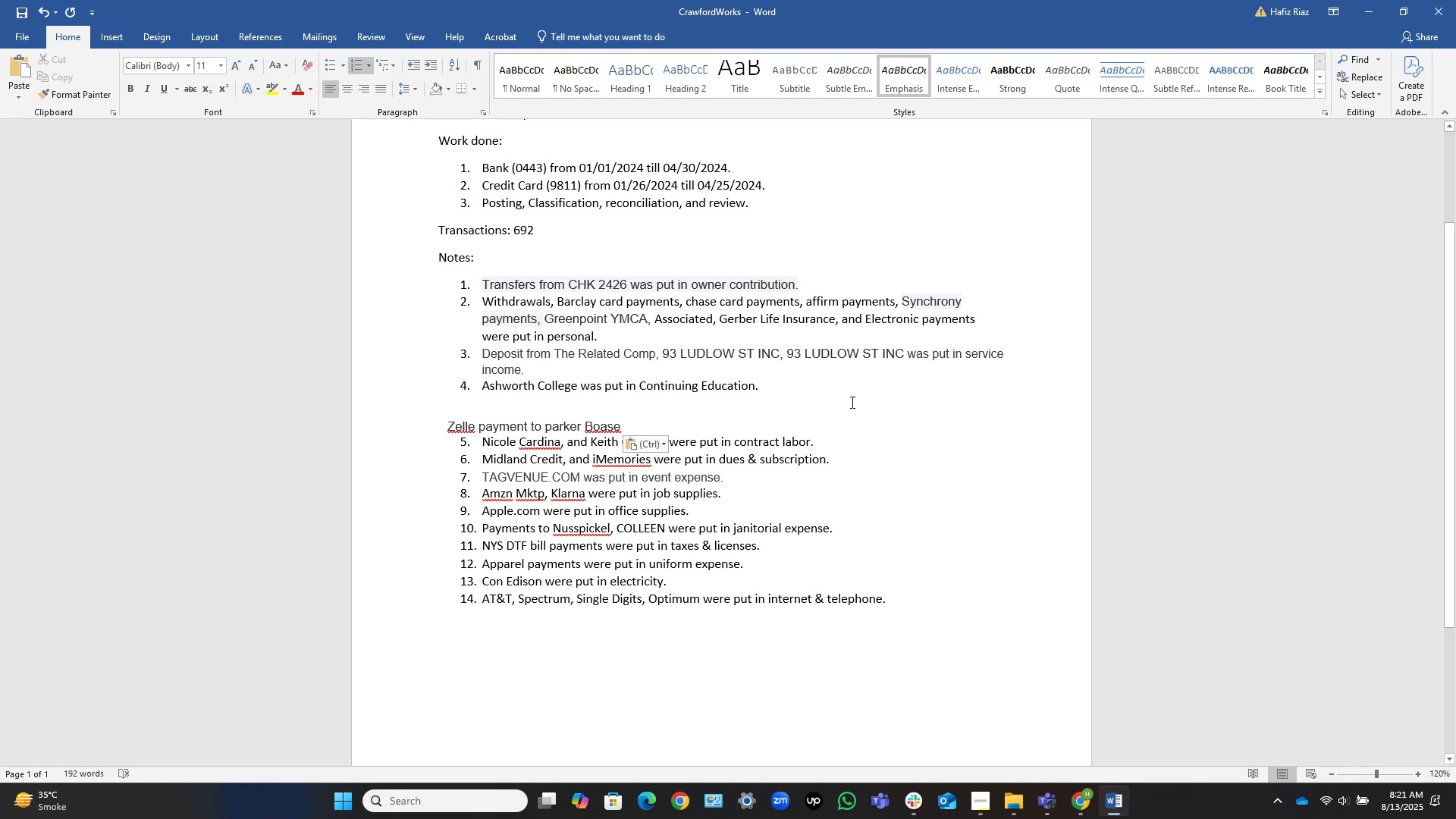 
key(Backspace)
 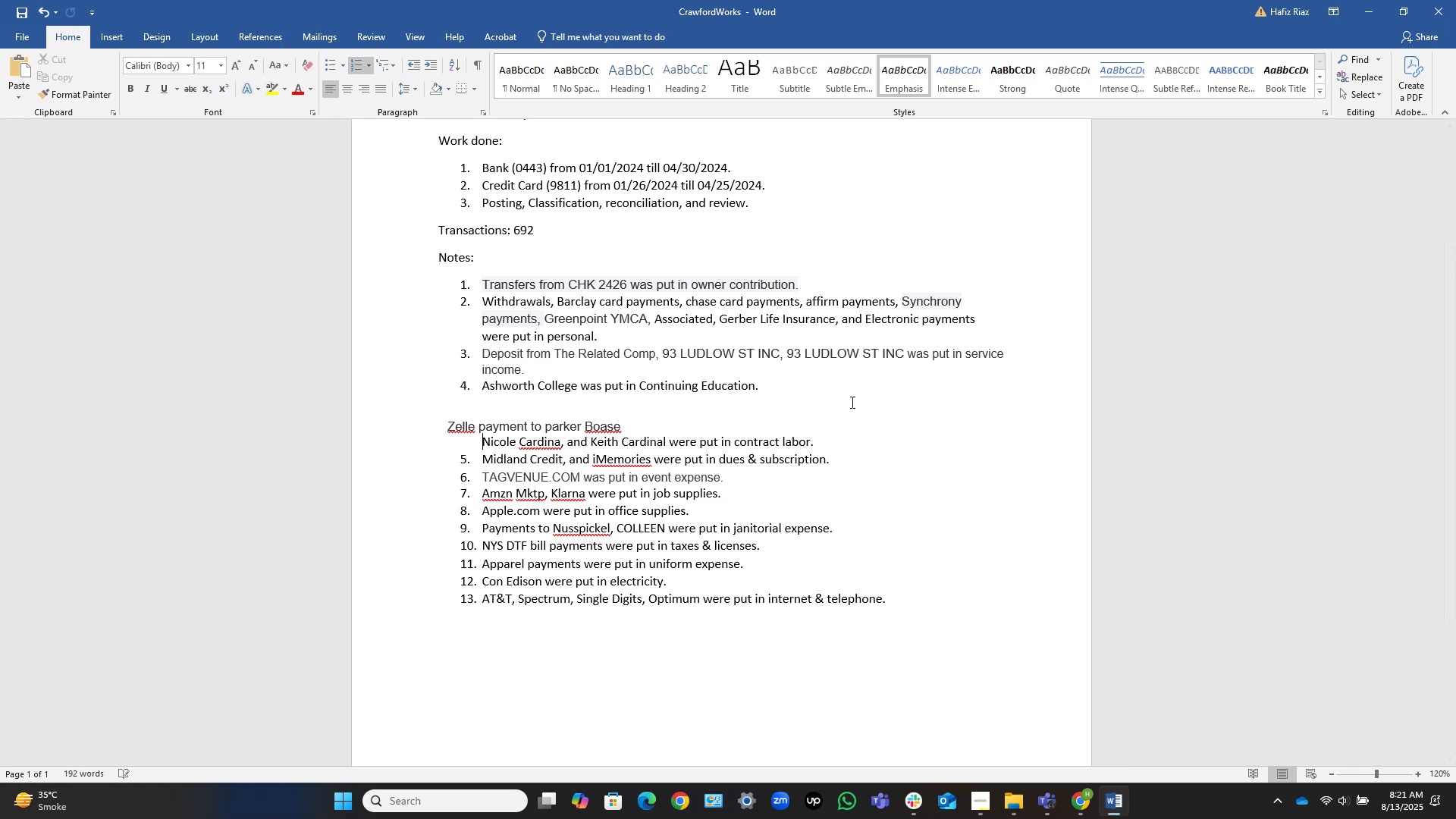 
key(Backspace)
 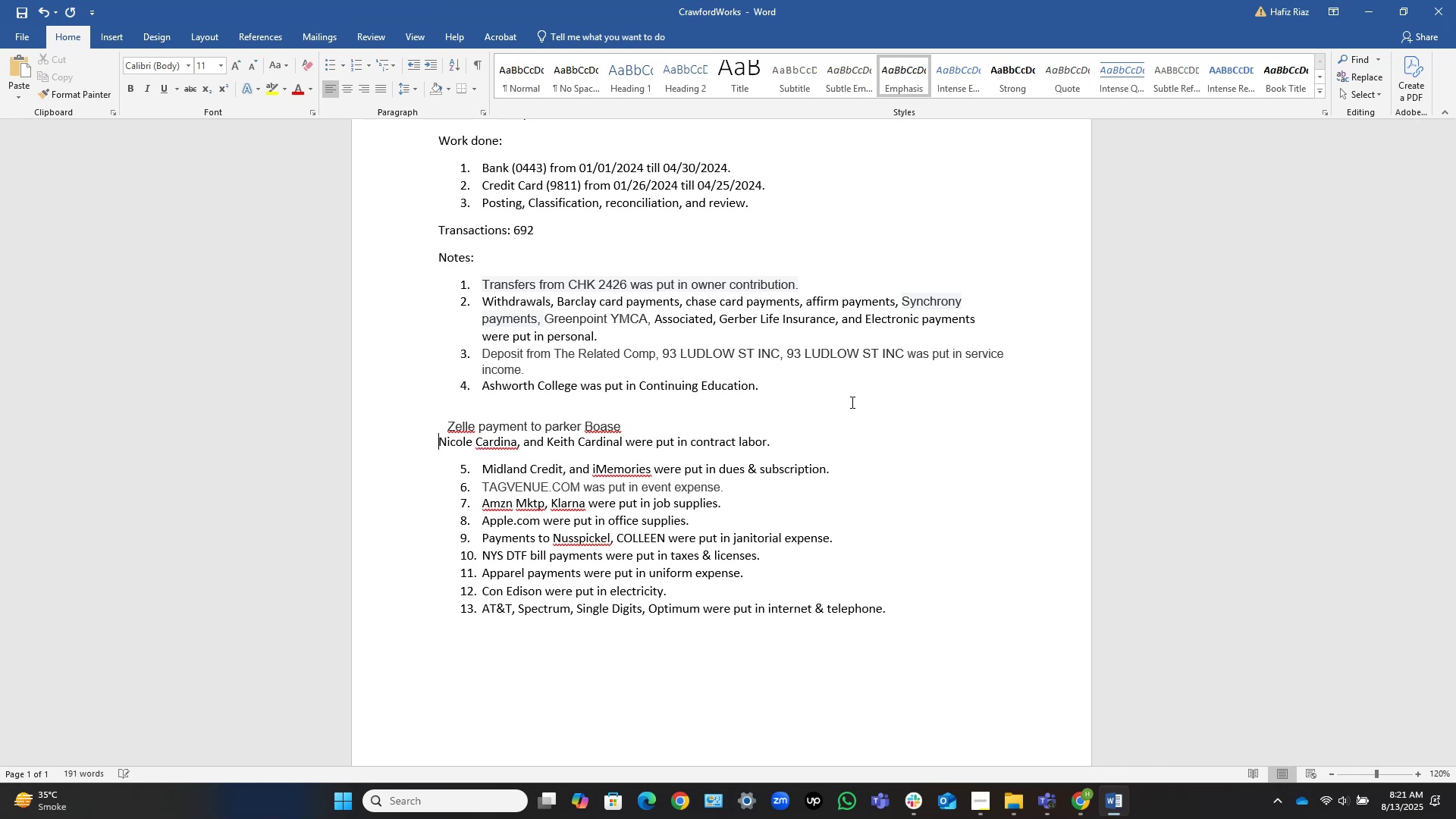 
key(Backspace)
 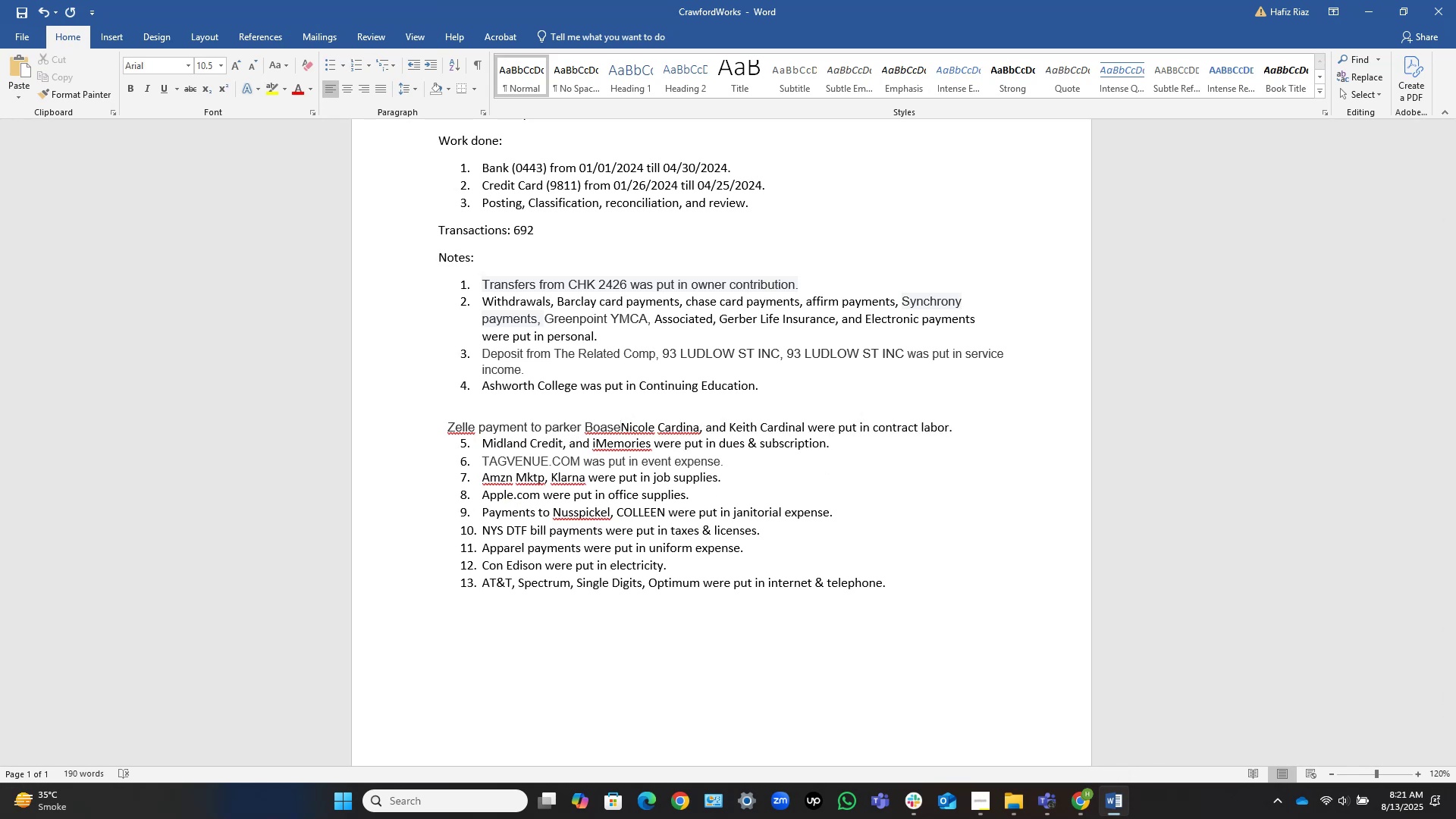 
key(Comma)
 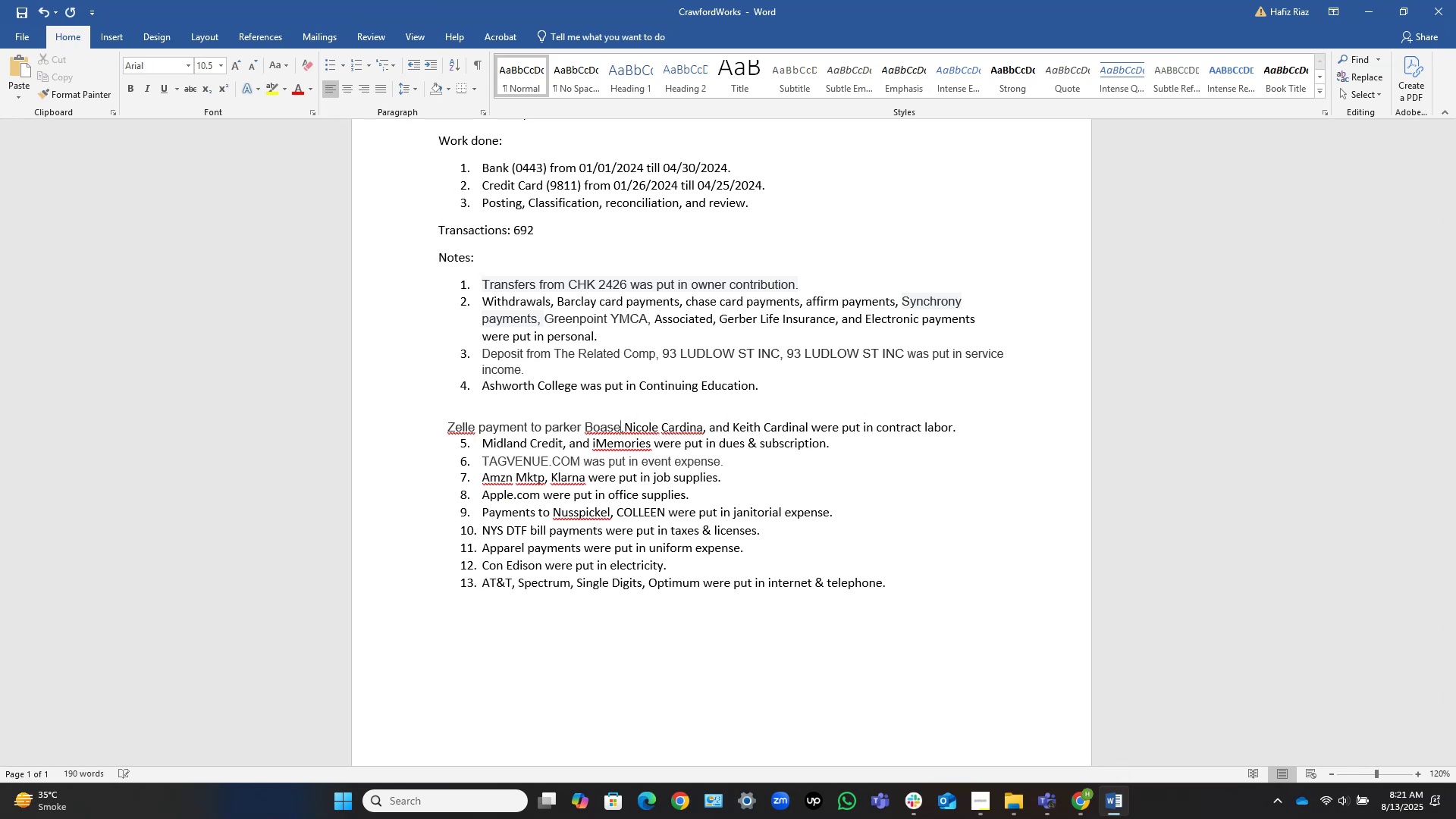 
key(Space)
 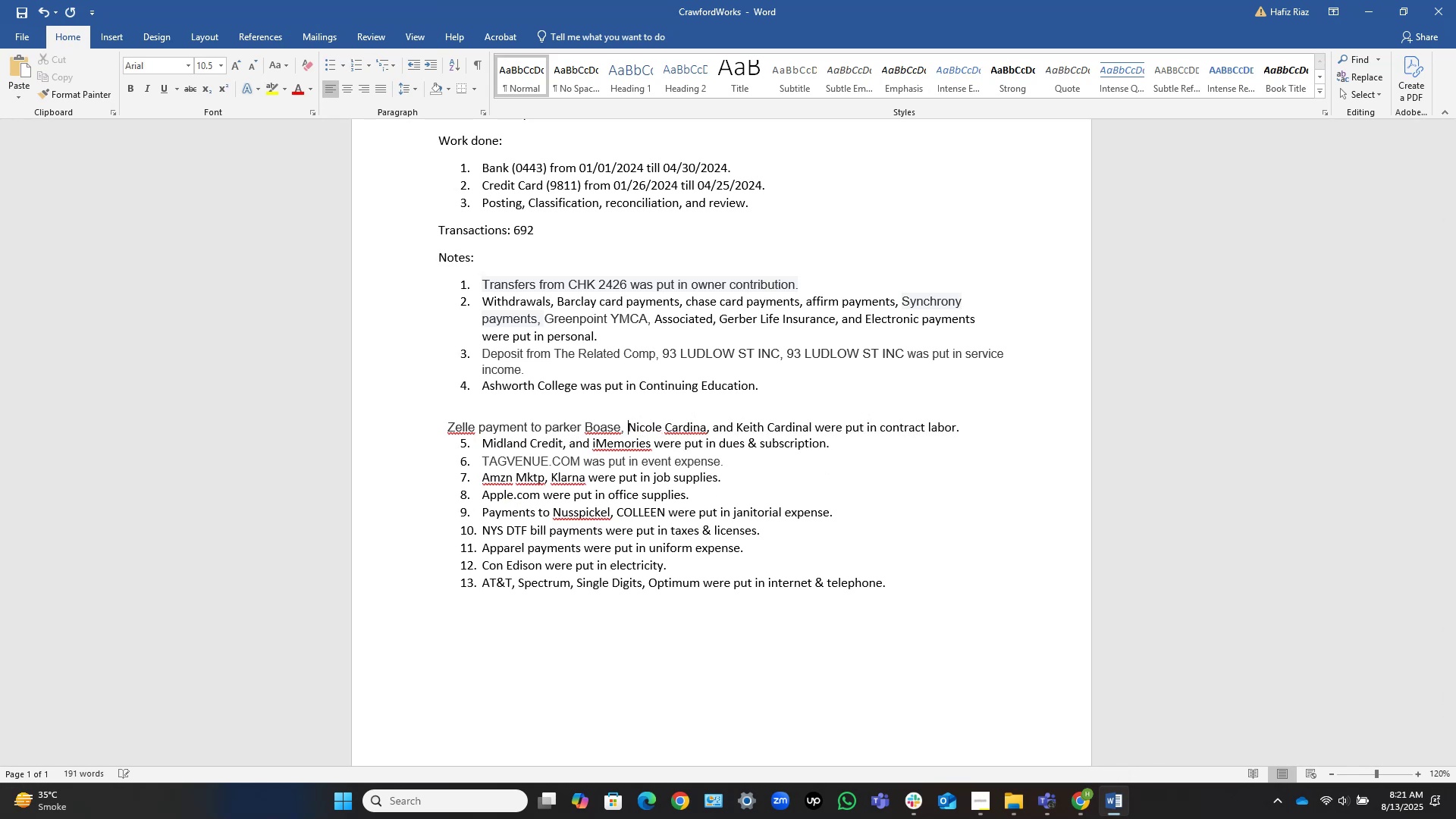 
key(Home)
 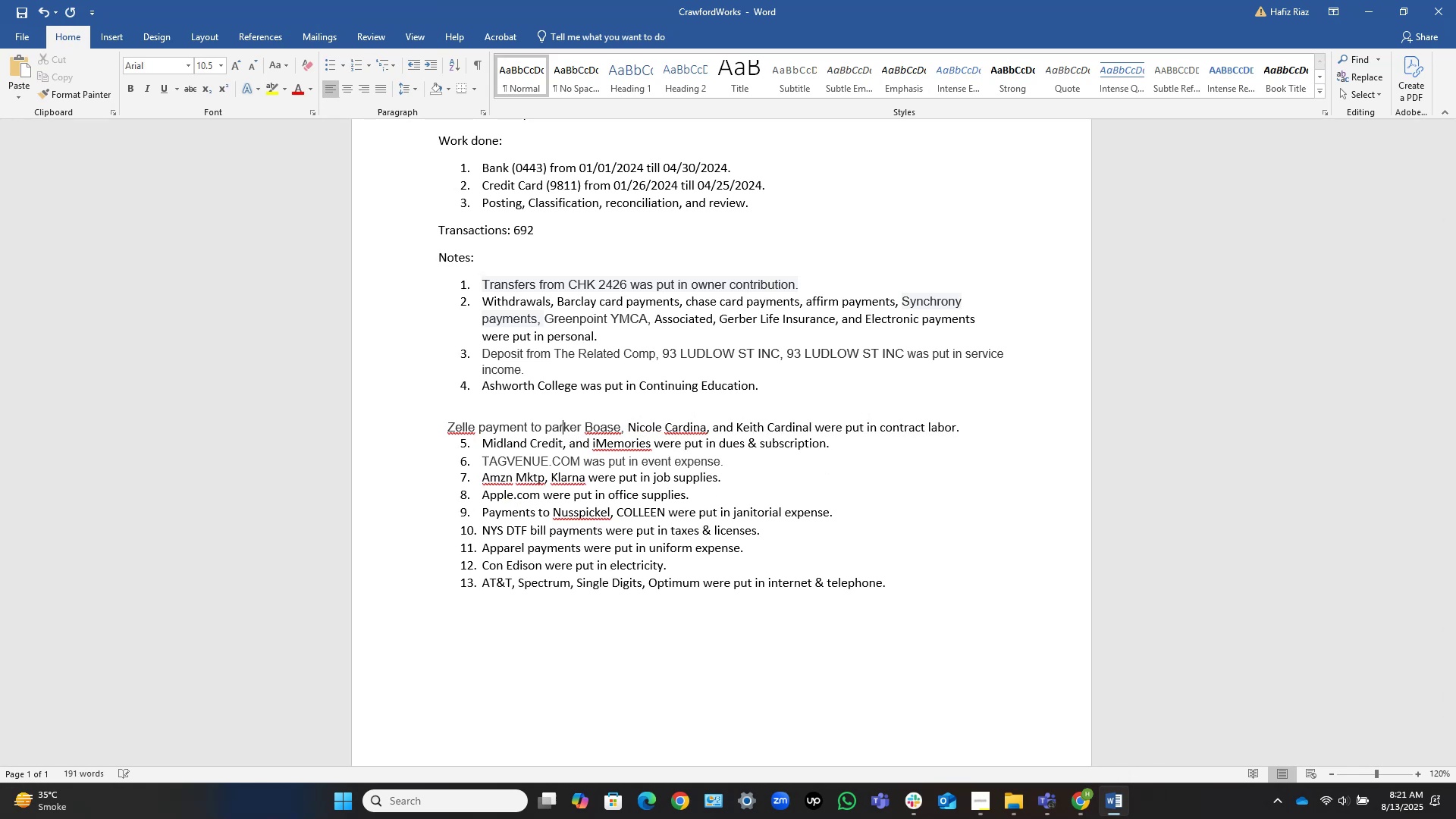 
key(Backspace)
 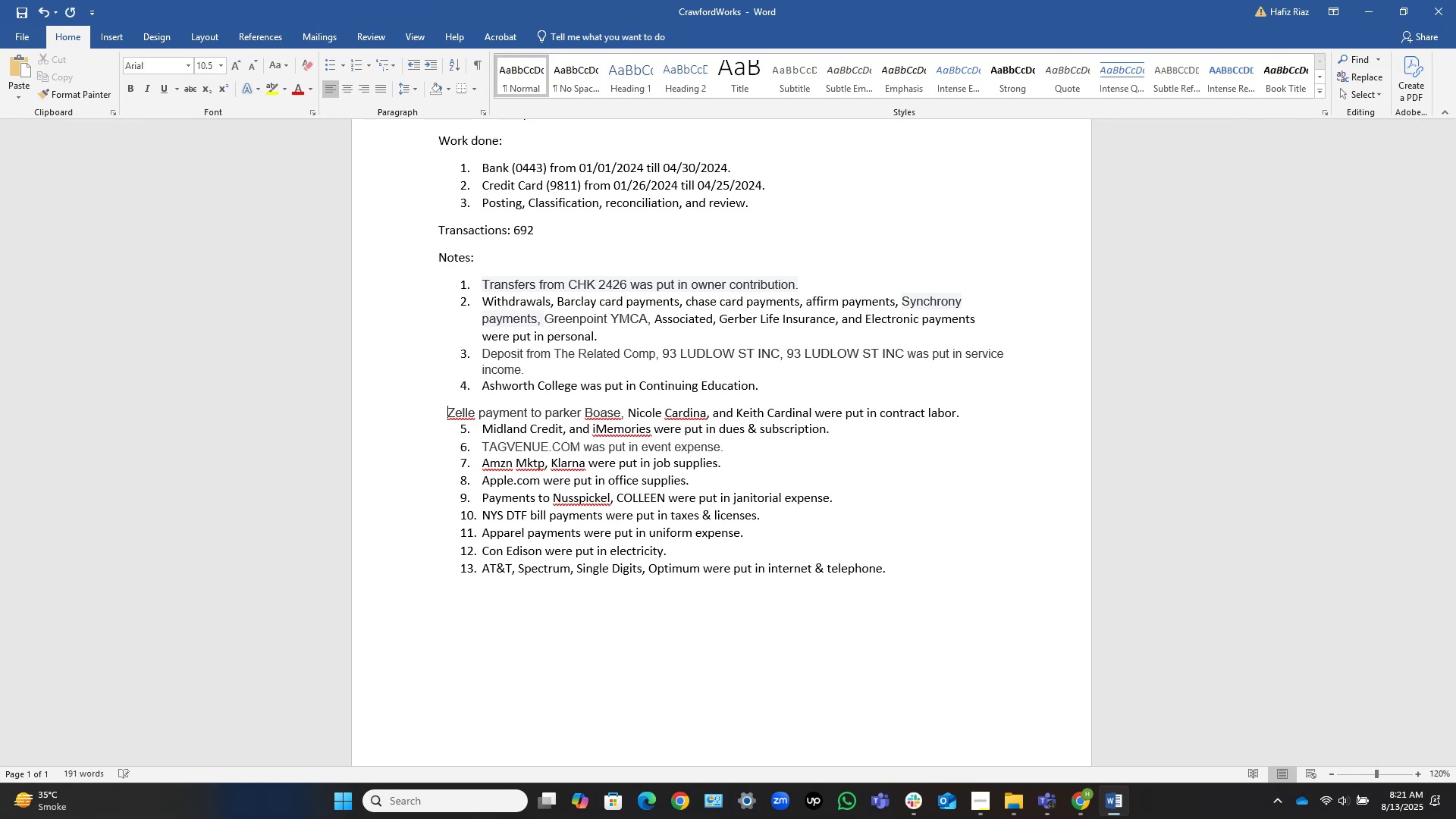 
key(Backspace)
 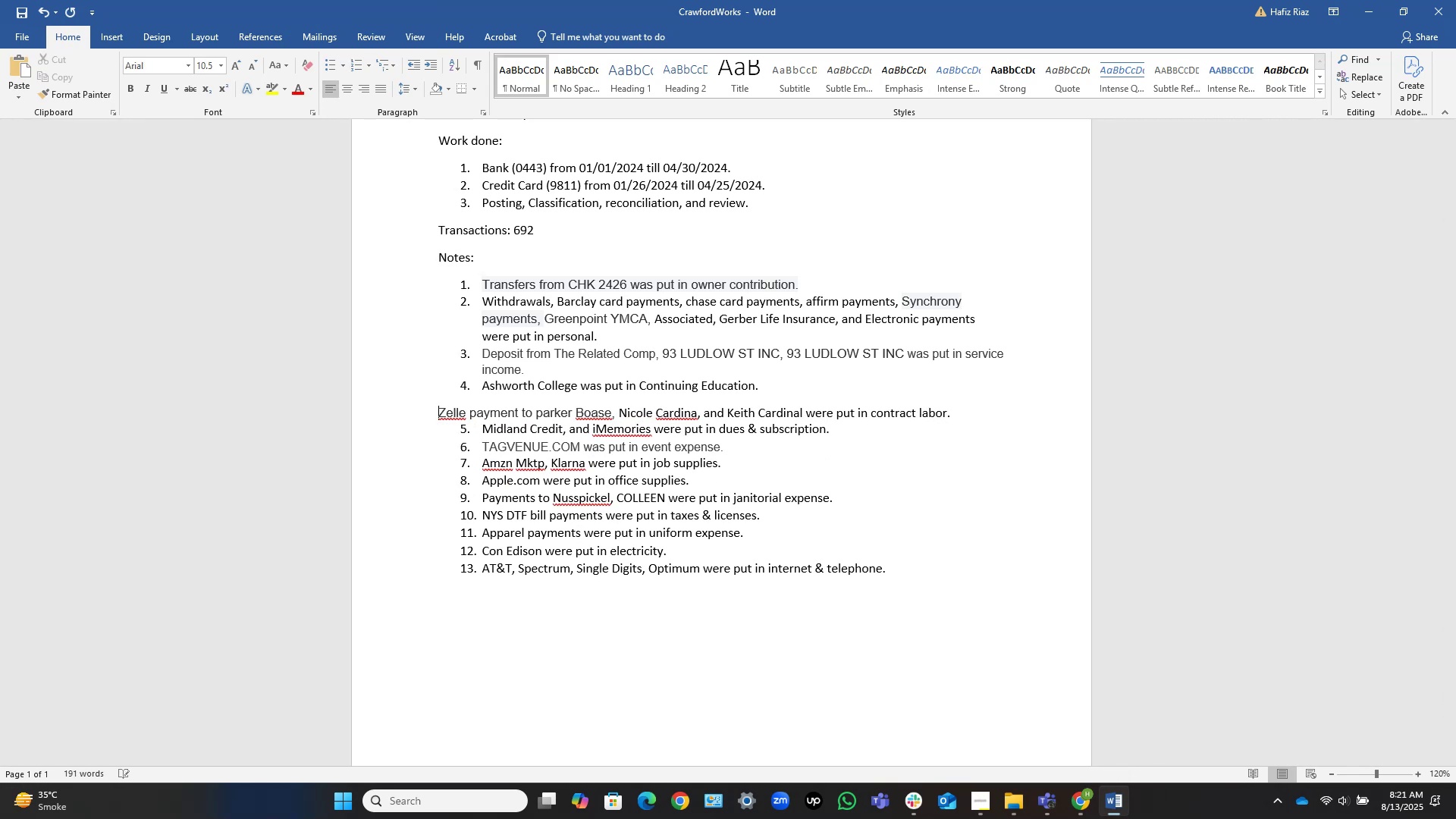 
key(Backspace)
 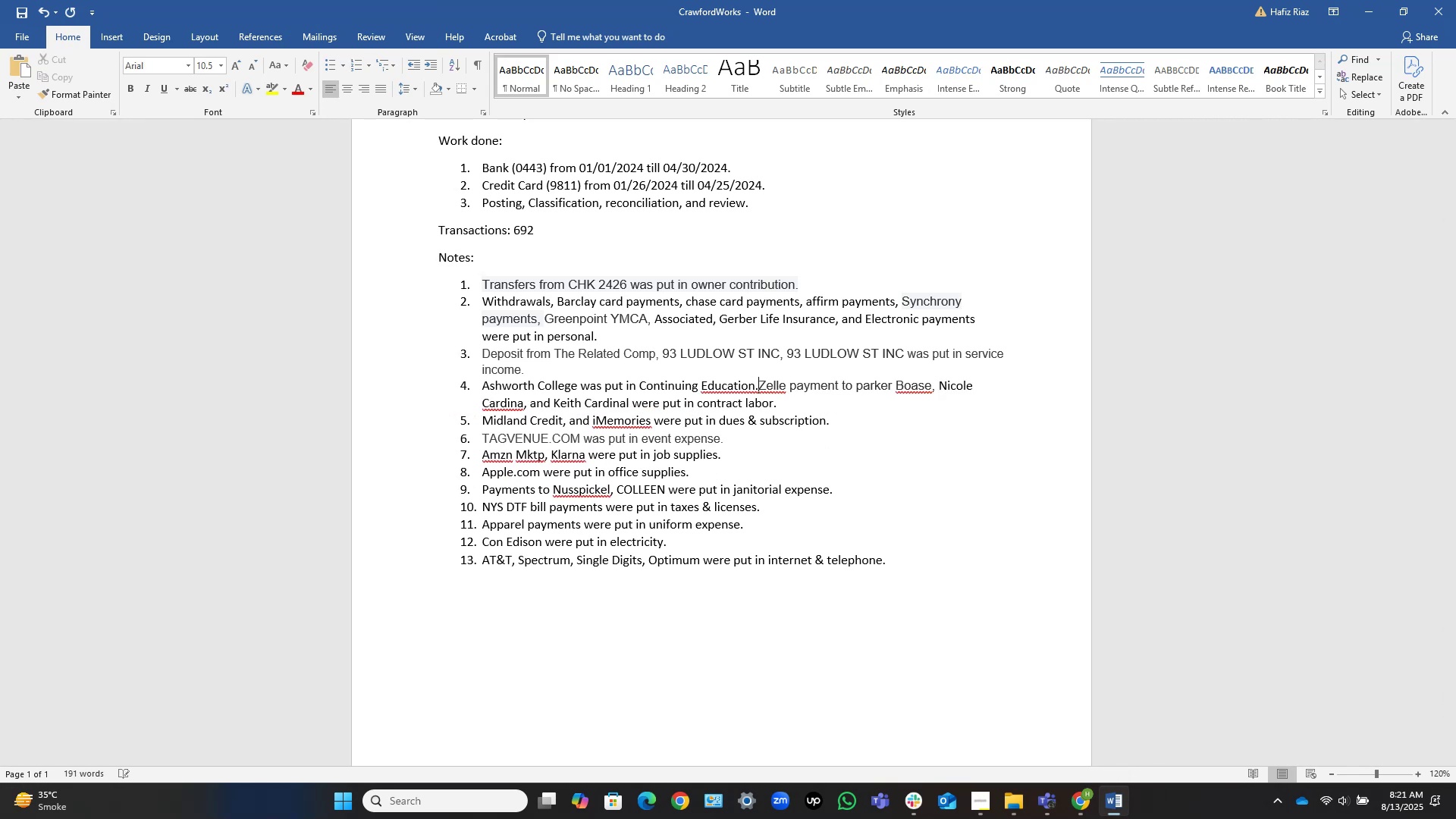 
key(NumpadEnter)
 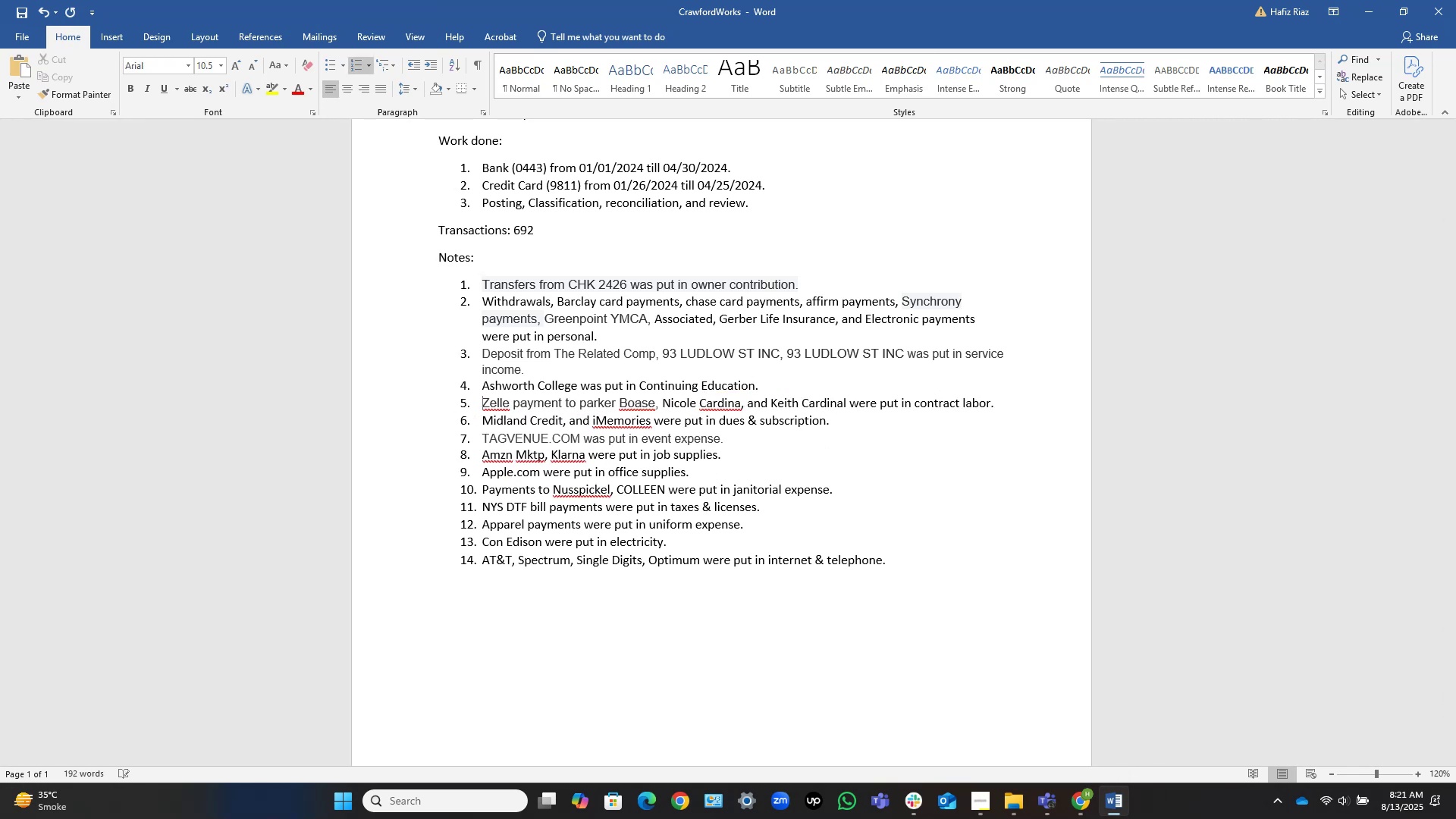 
key(Control+S)
 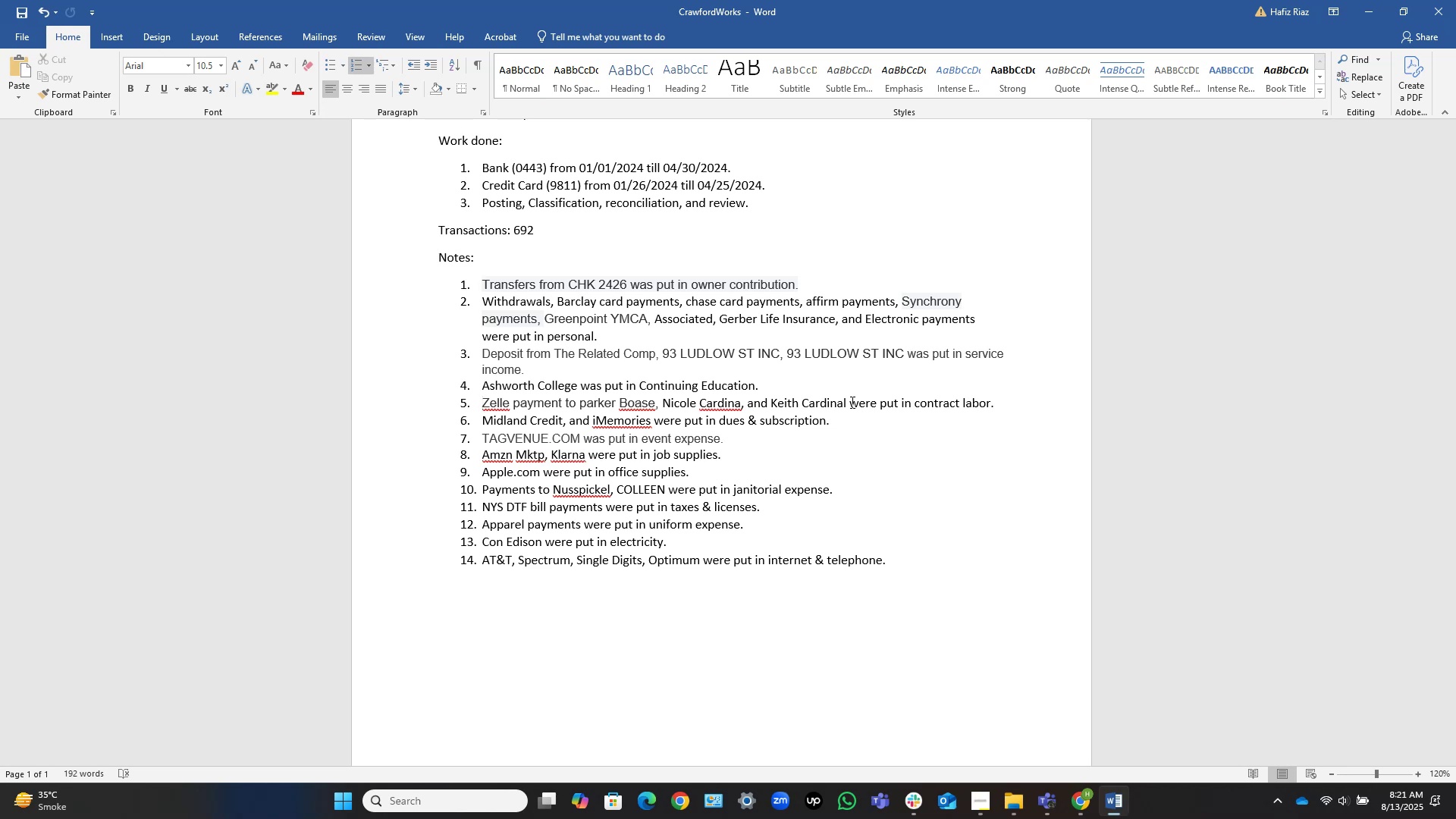 
wait(5.13)
 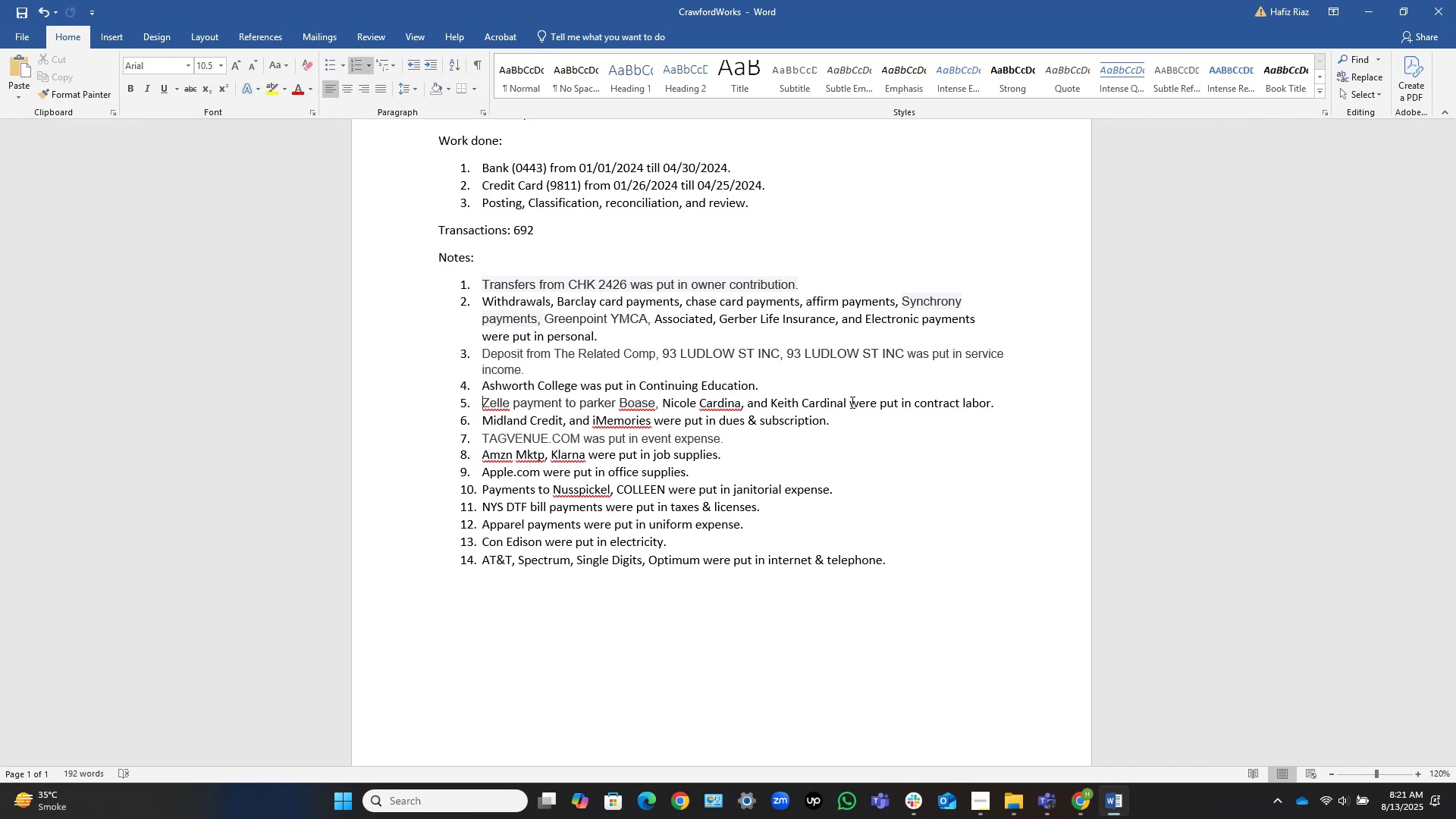 
key(ArrowLeft)
 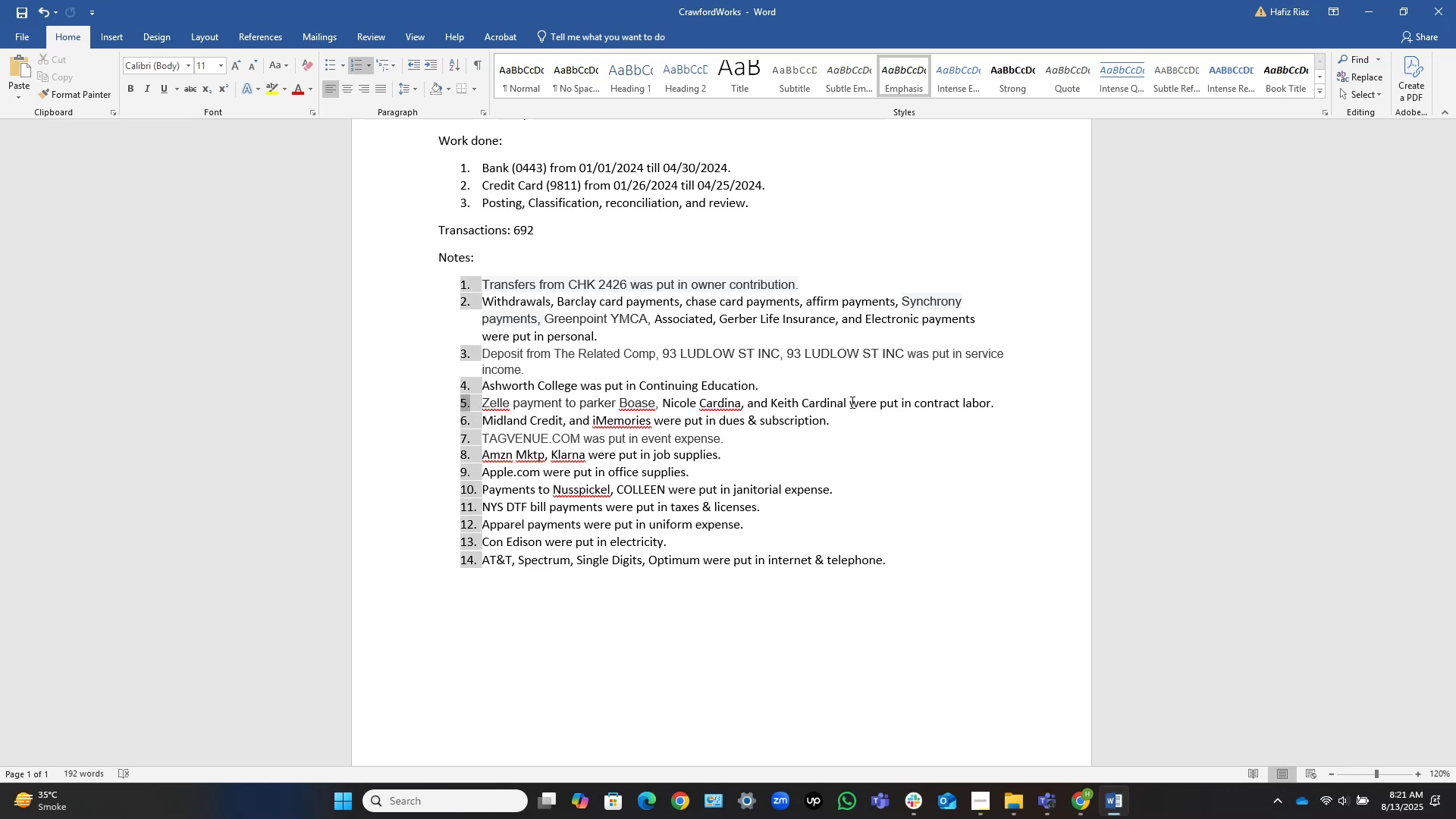 
key(ArrowRight)
 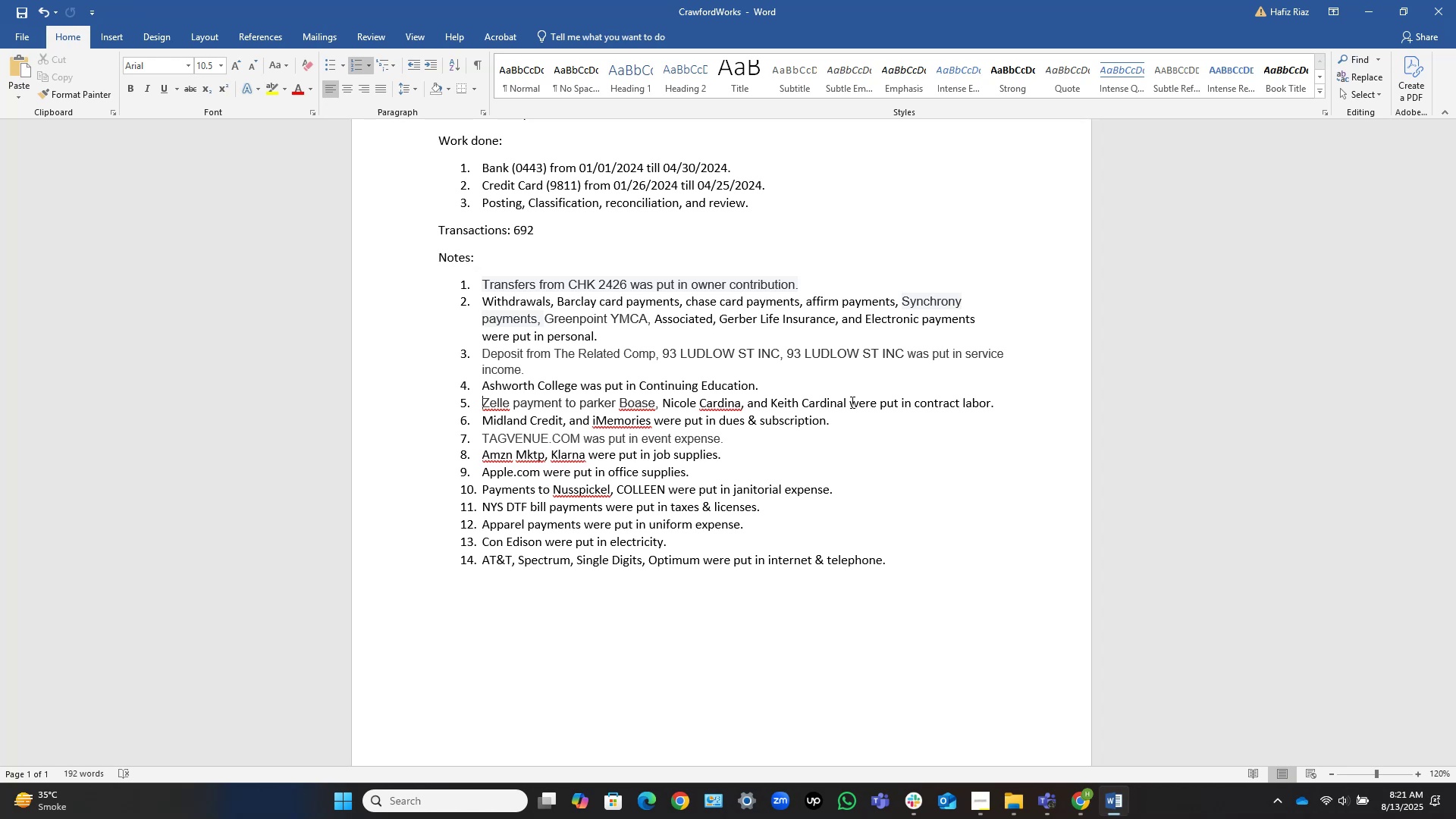 
wait(11.02)
 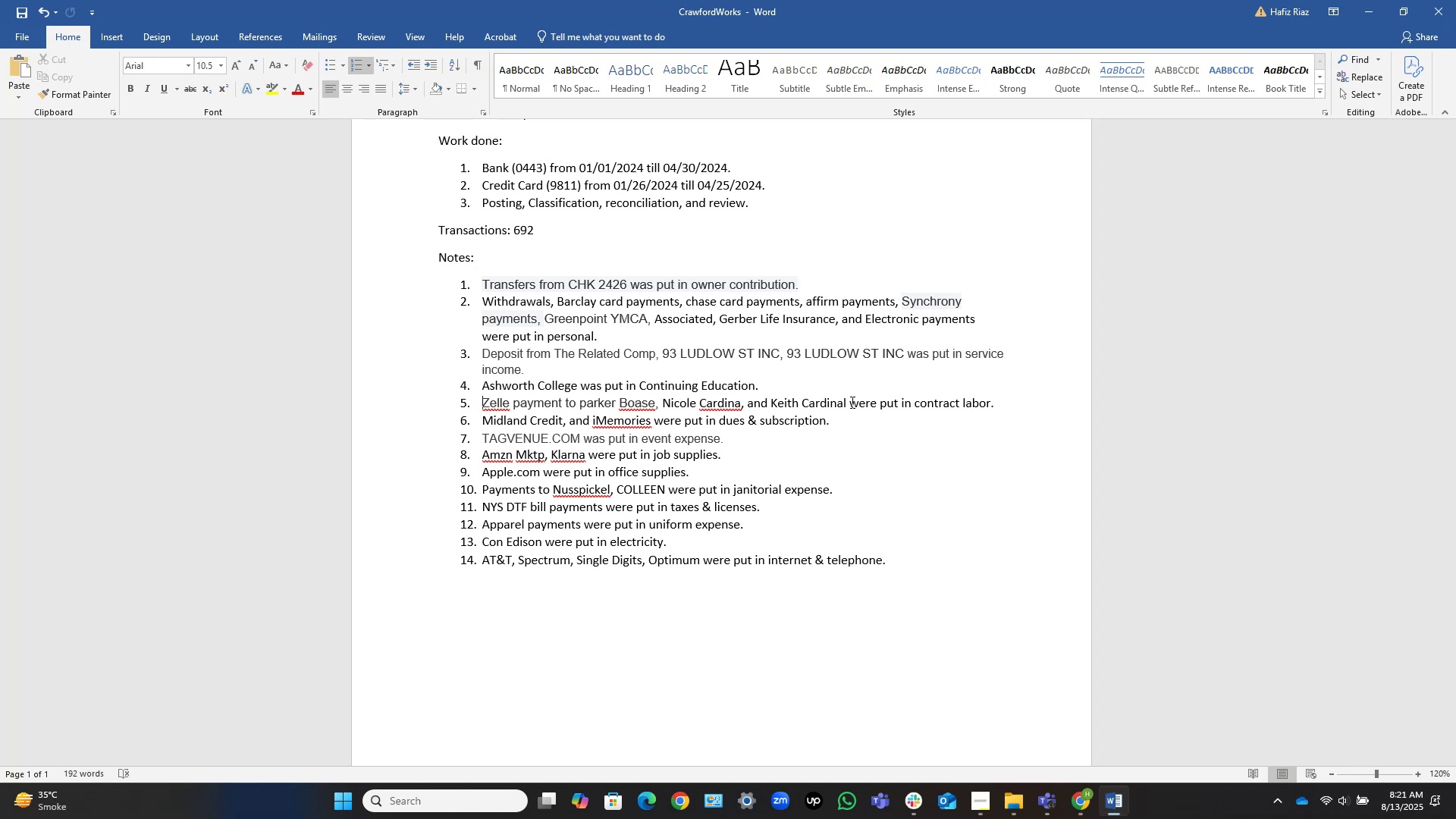 
left_click([1353, 10])
 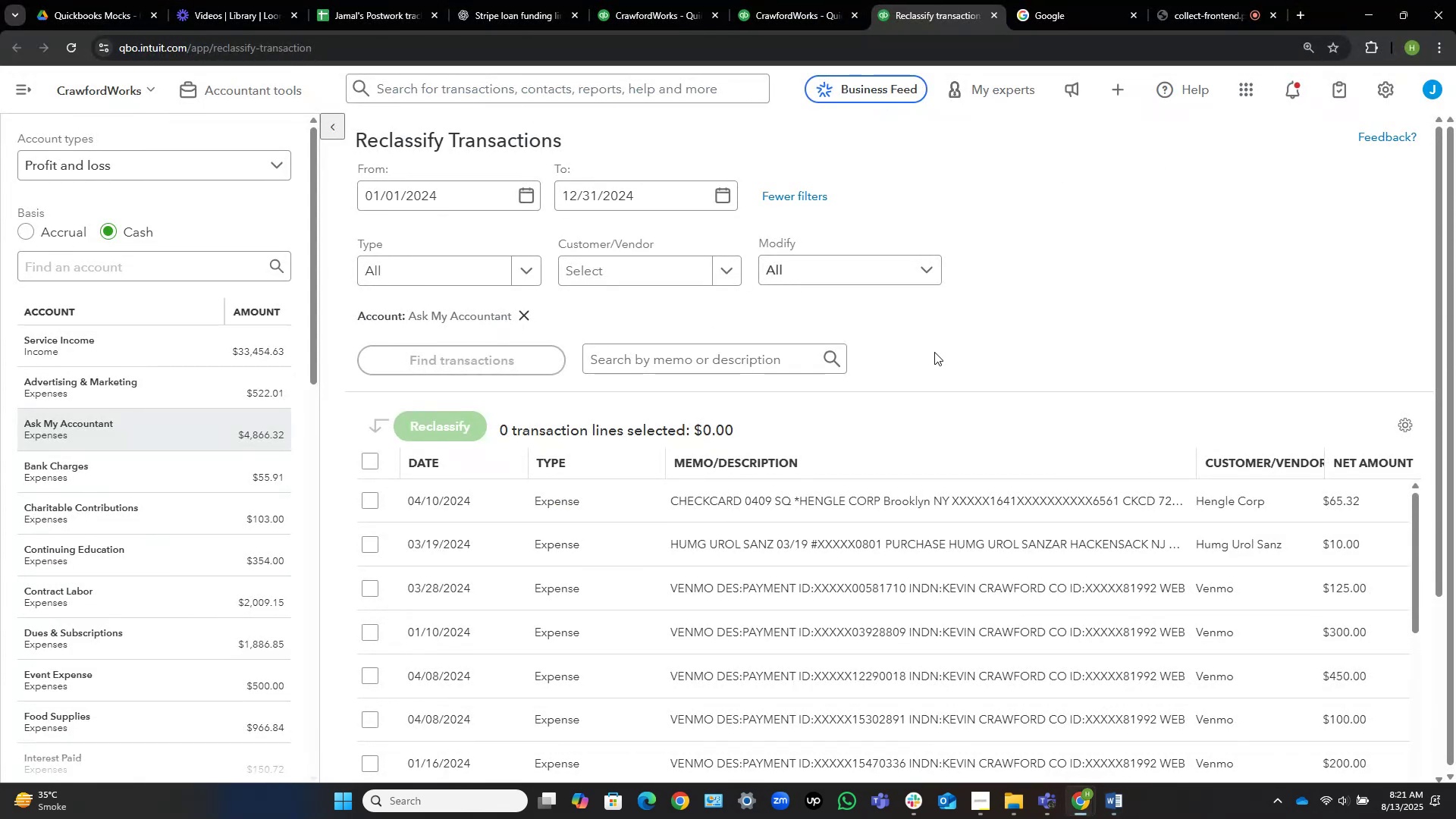 
scroll: coordinate [540, 388], scroll_direction: down, amount: 36.0
 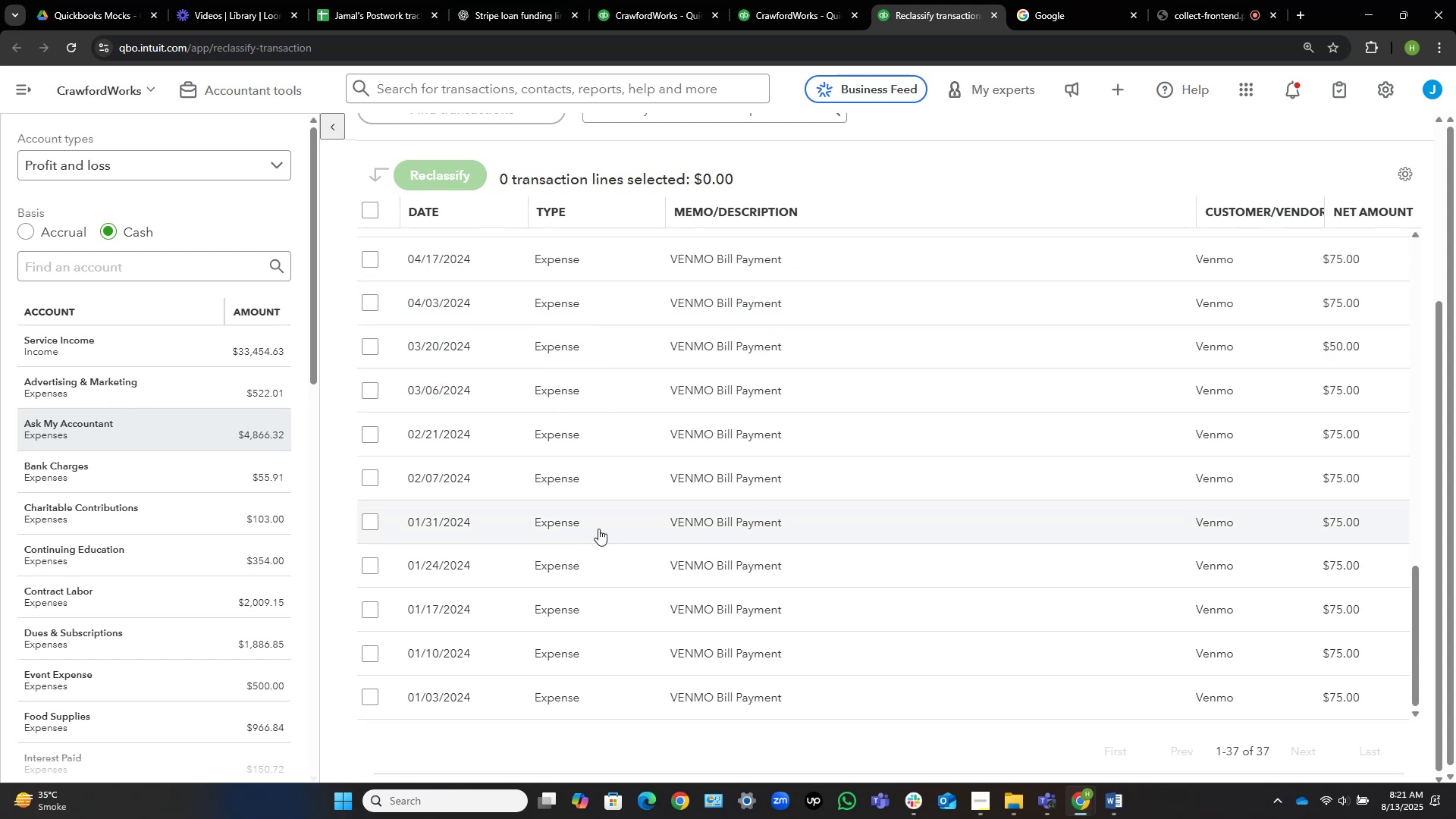 
scroll: coordinate [828, 439], scroll_direction: up, amount: 3.0
 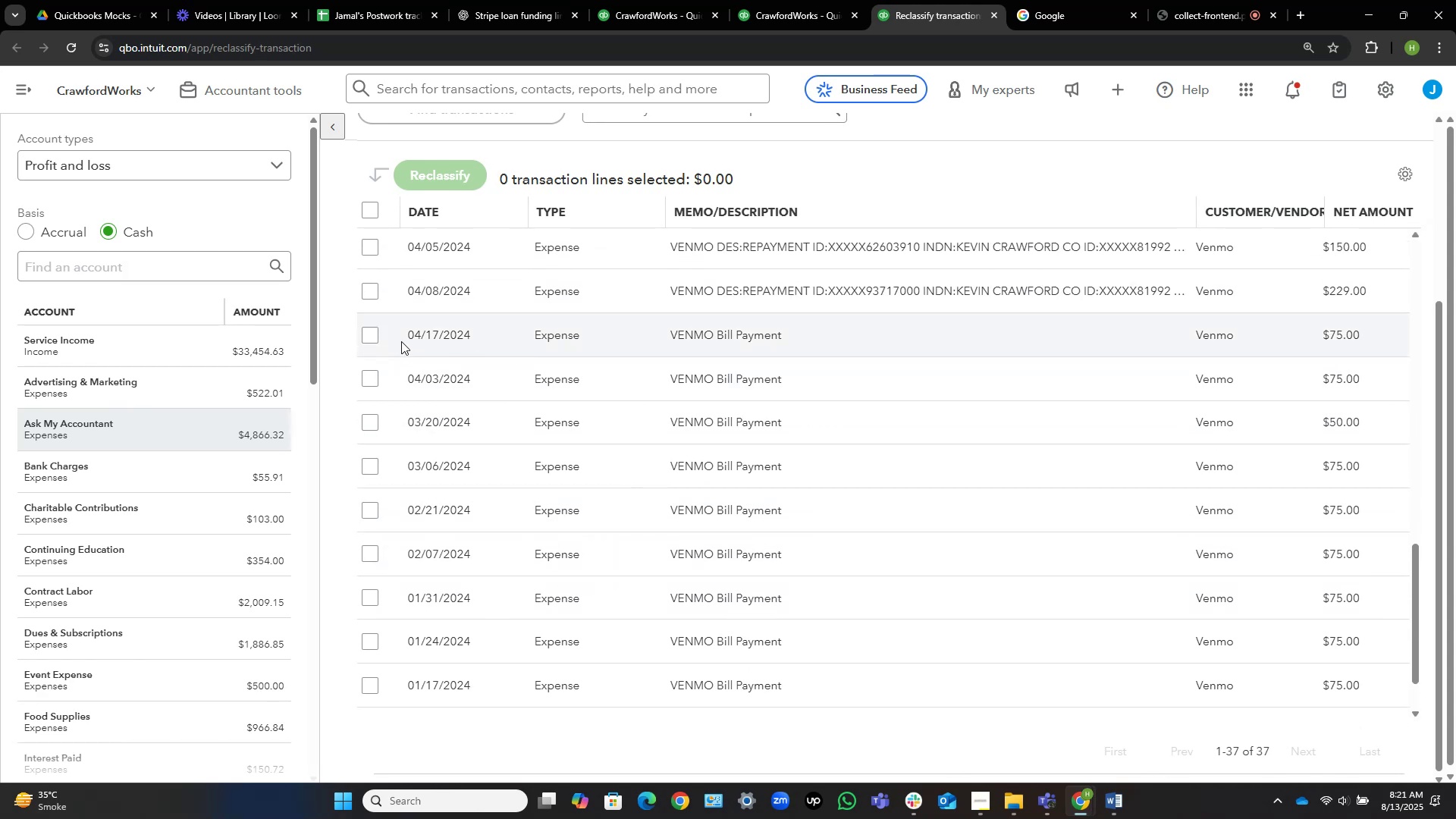 
left_click([372, 332])
 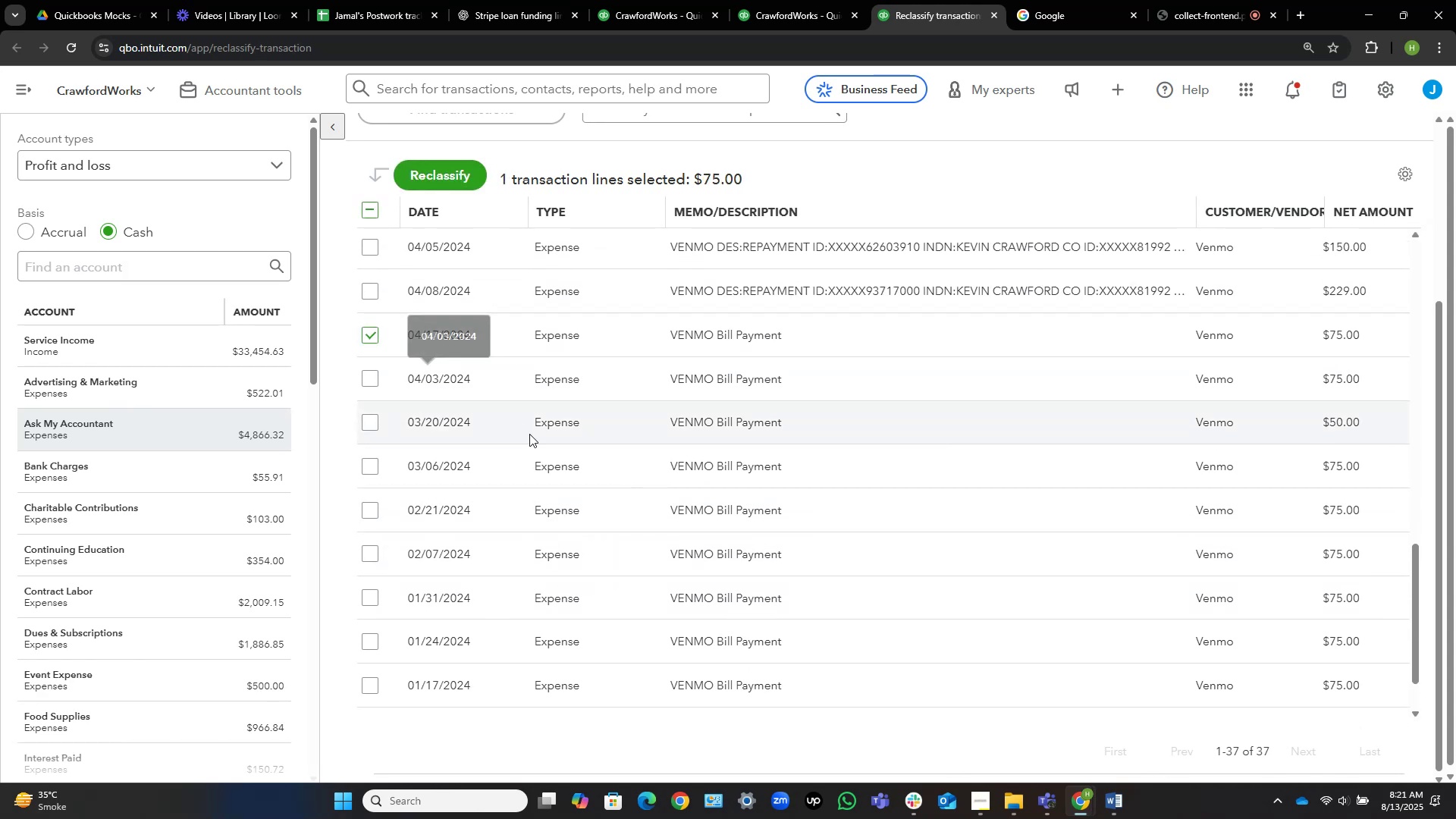 
scroll: coordinate [564, 495], scroll_direction: down, amount: 6.0
 